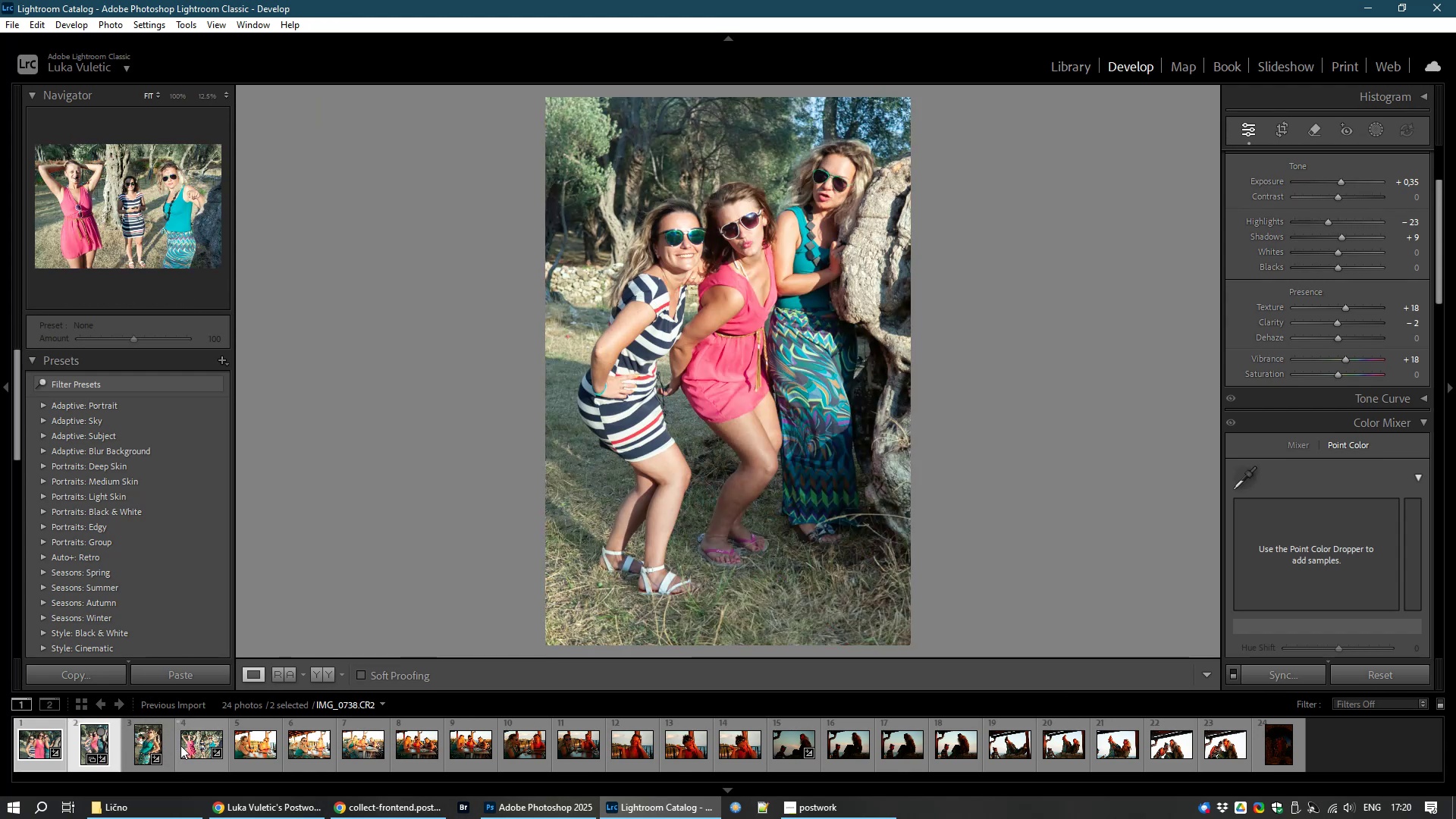 
left_click([193, 752])
 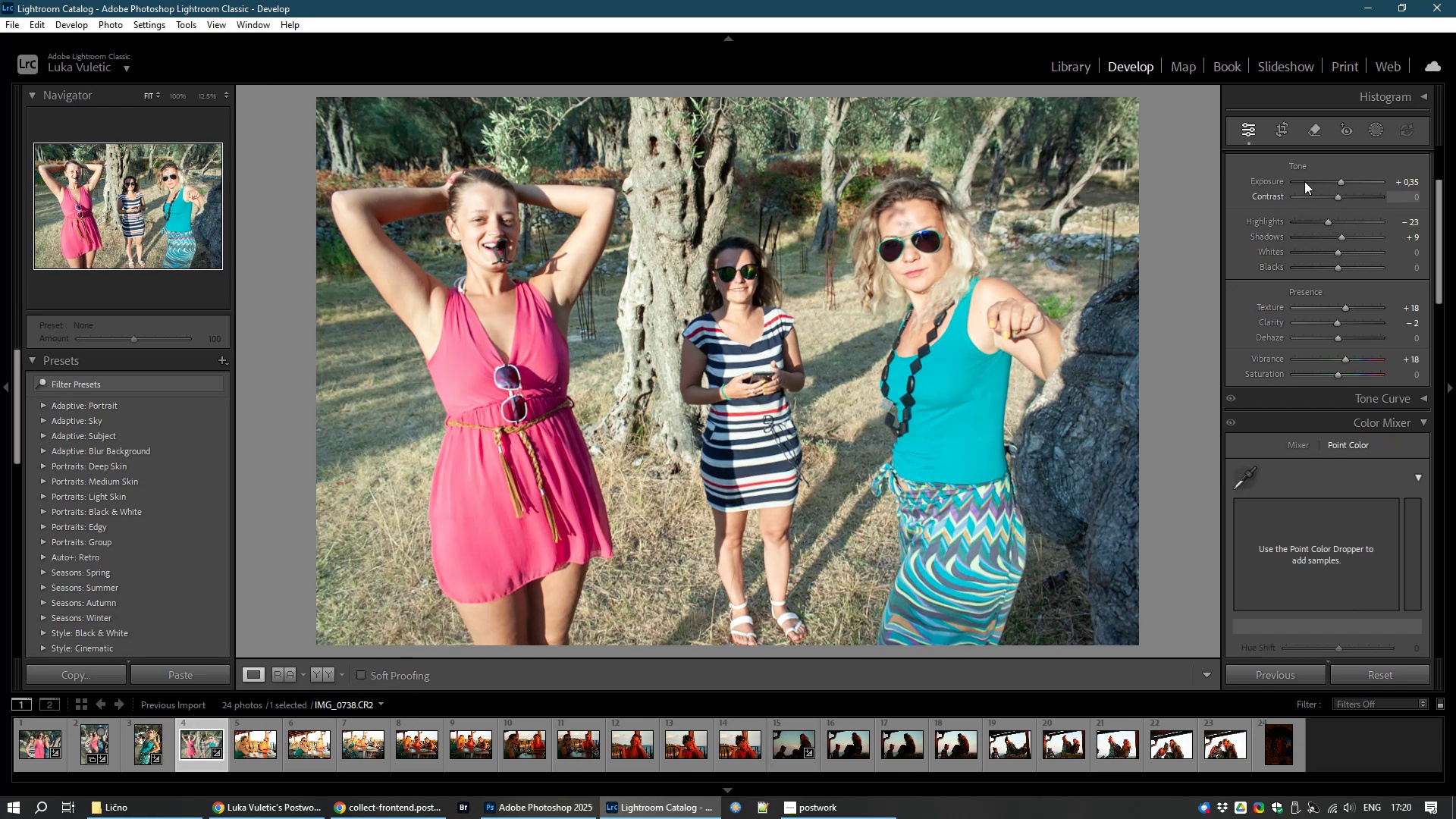 
wait(7.52)
 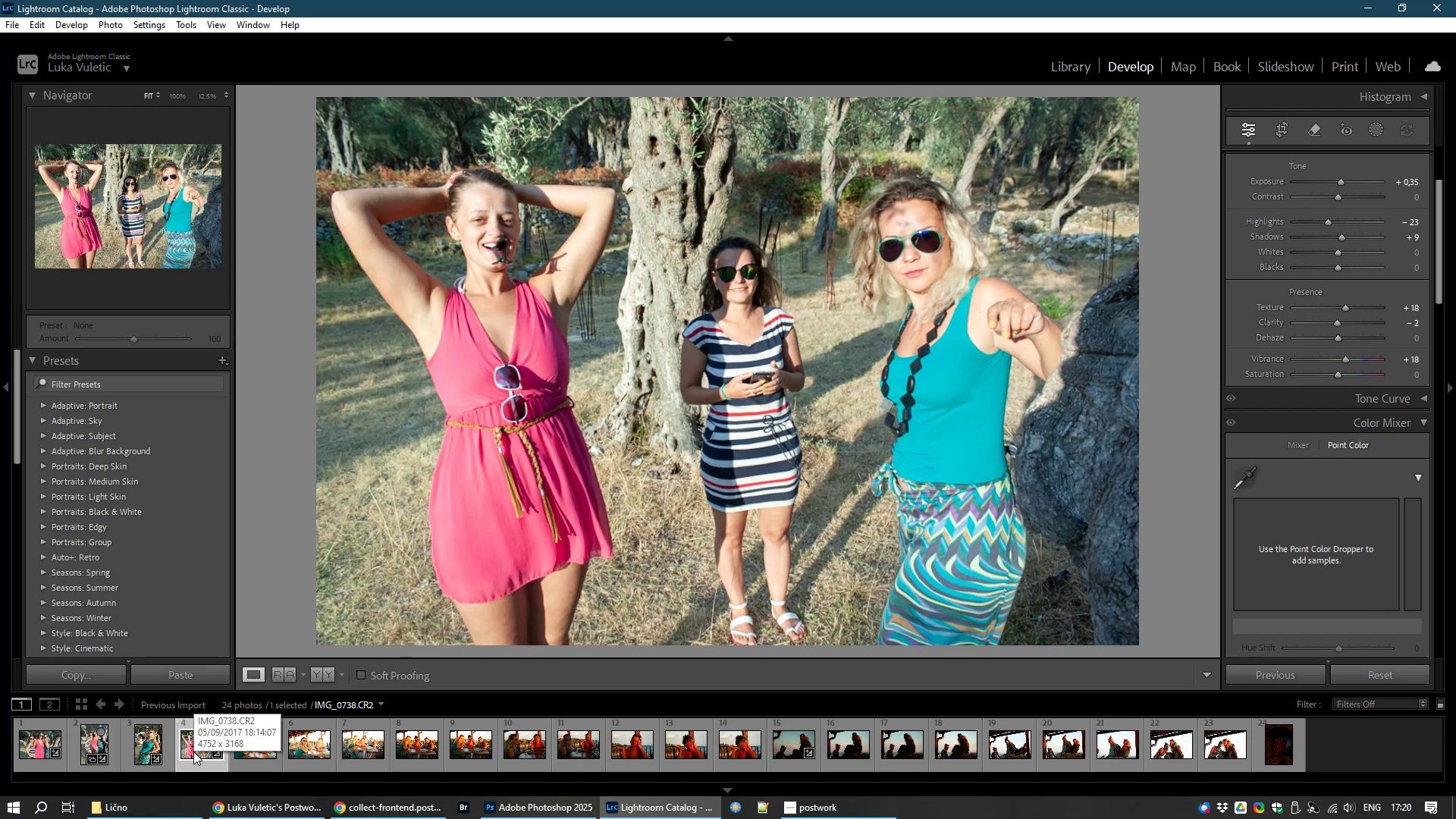 
double_click([1344, 184])
 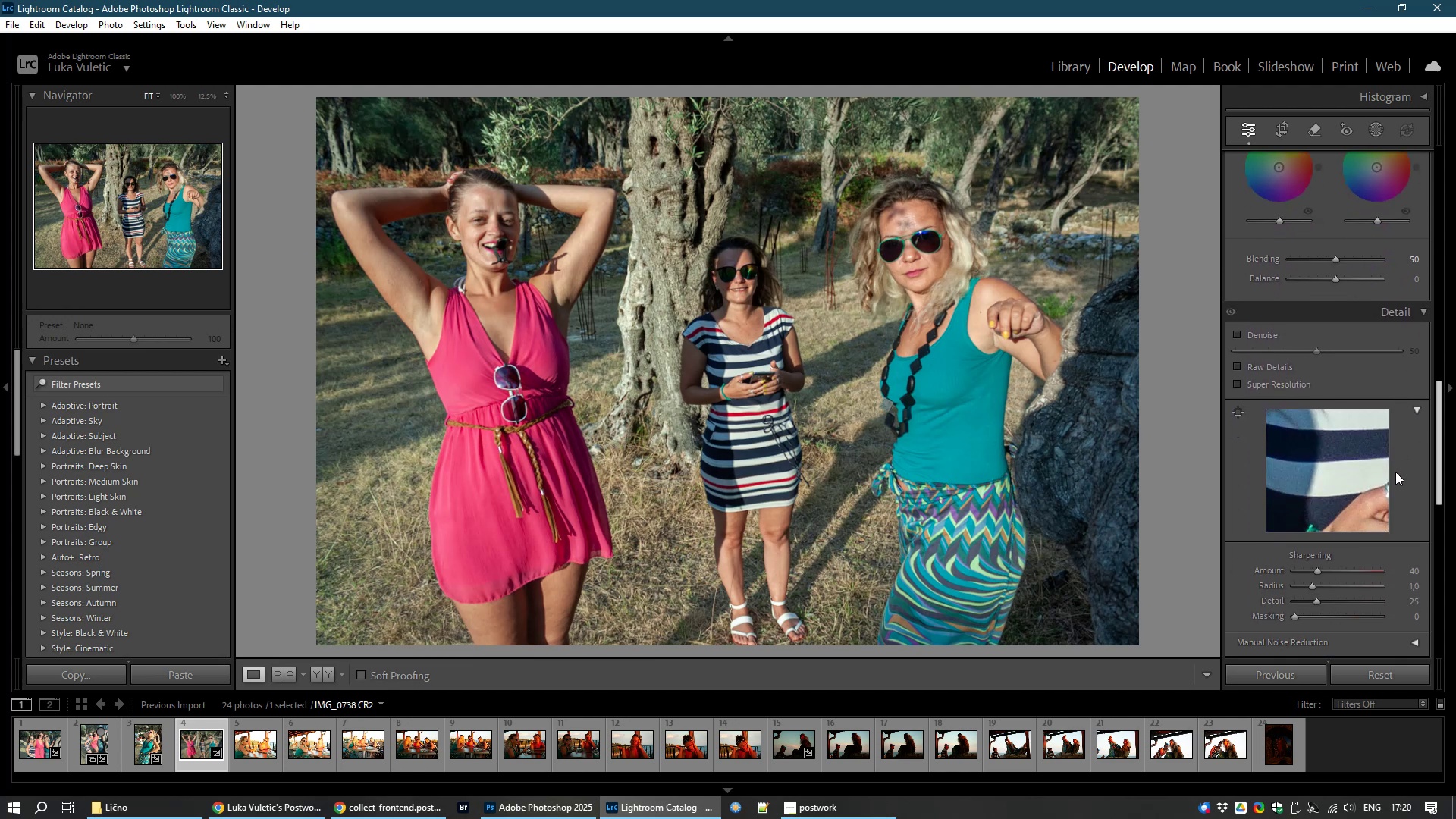 
wait(37.12)
 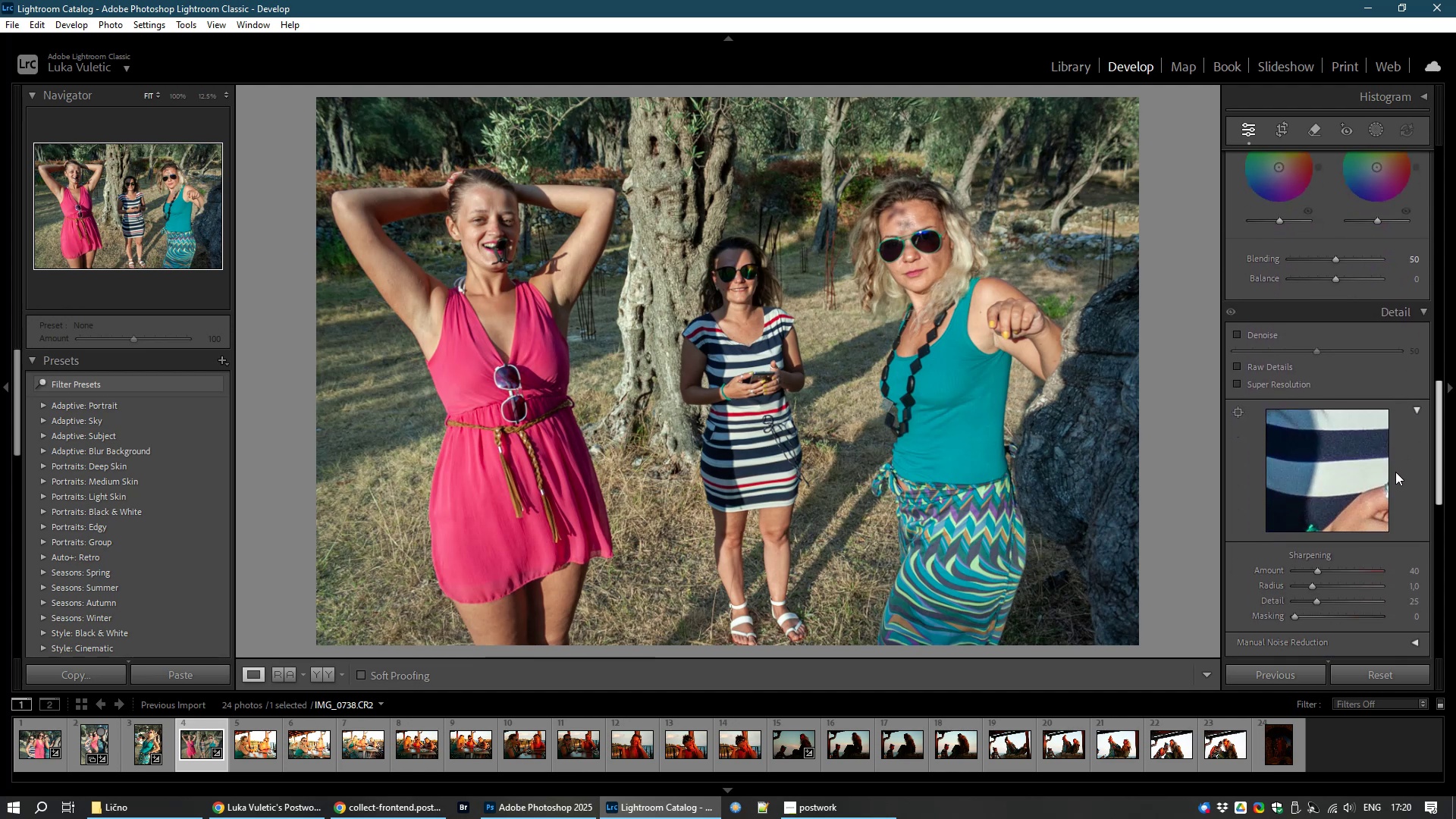 
left_click([1304, 454])
 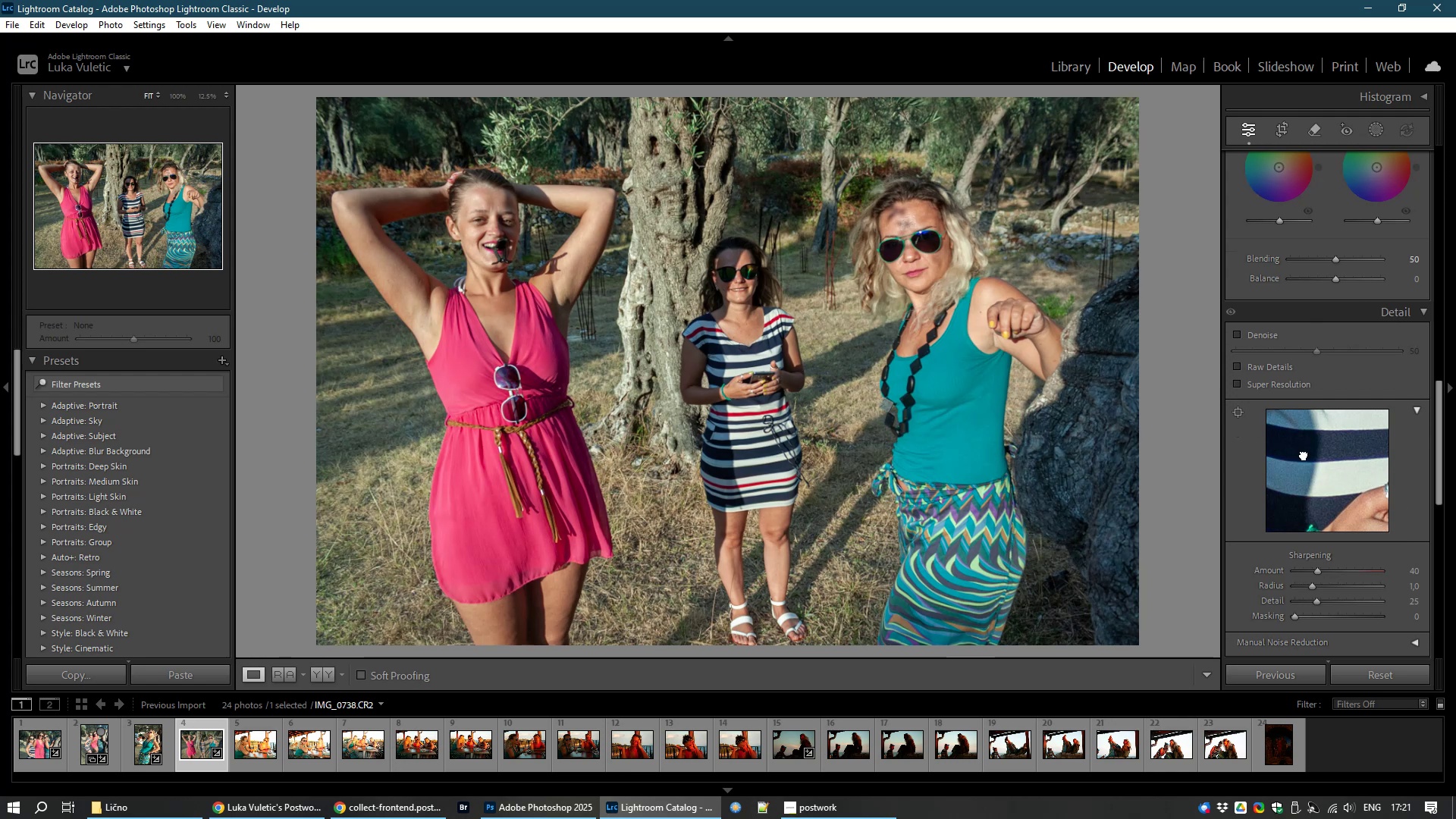 
left_click([1304, 454])
 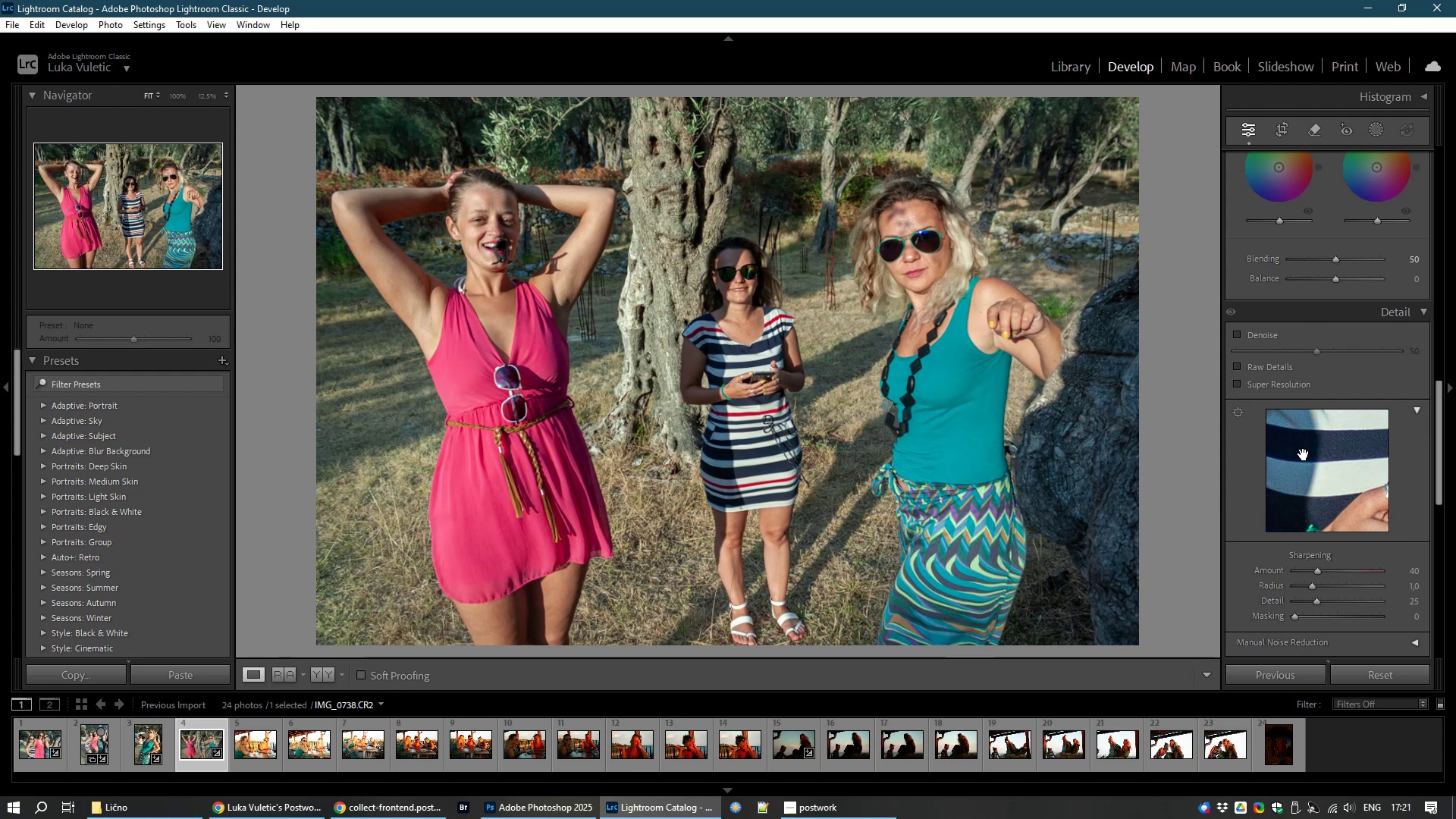 
scroll: coordinate [1304, 454], scroll_direction: down, amount: 1.0
 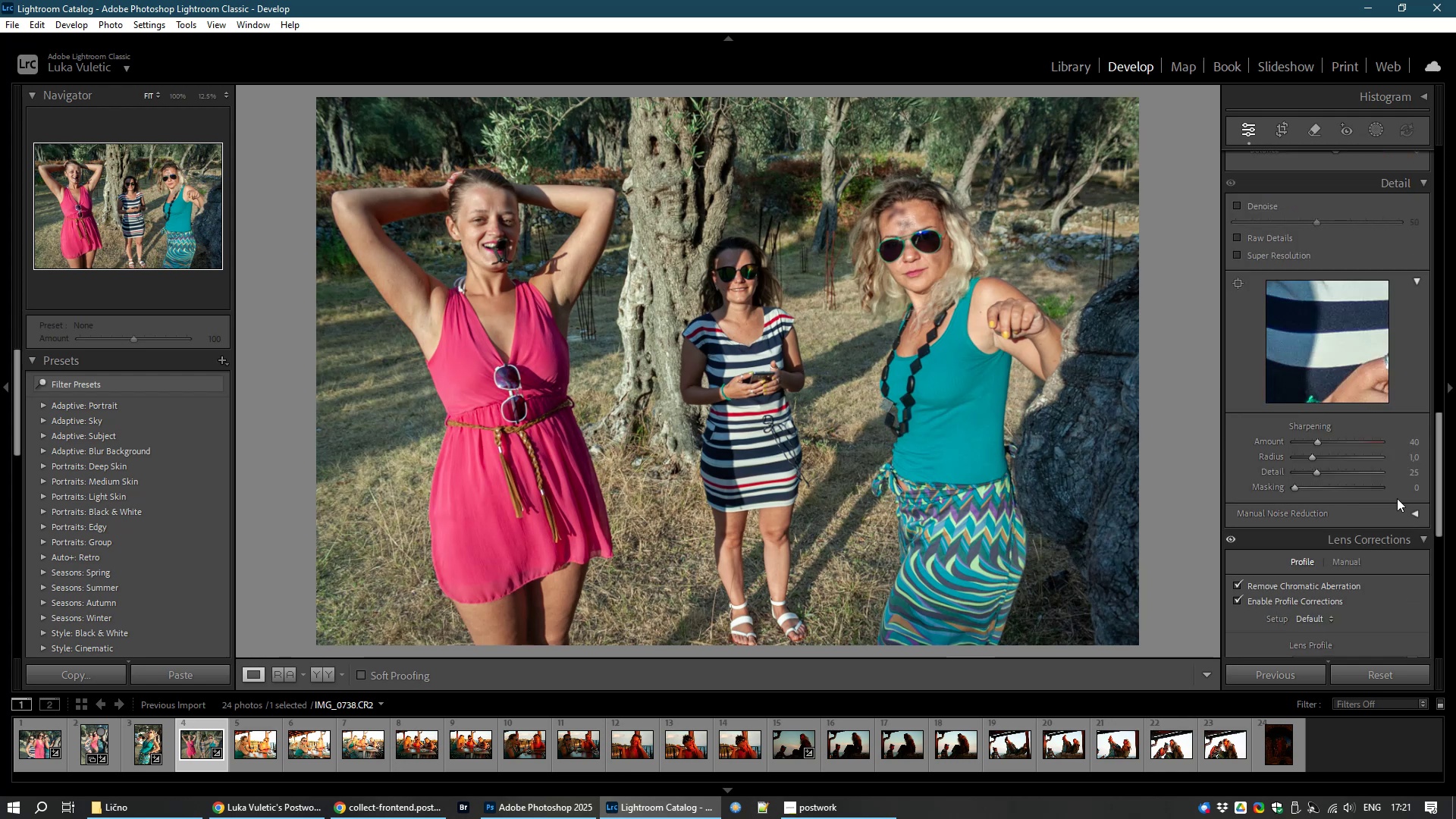 
left_click([1417, 516])
 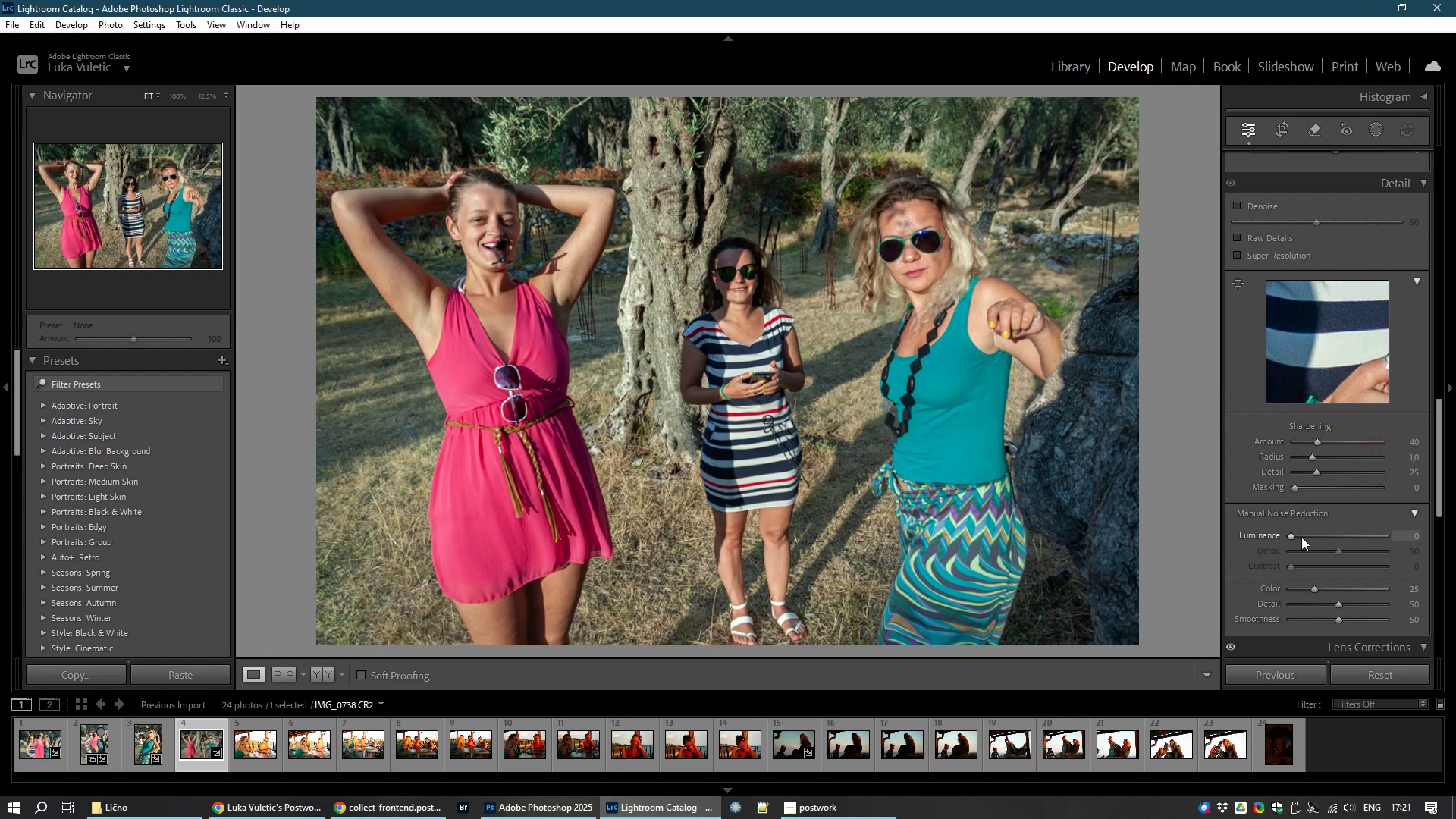 
left_click([1301, 537])
 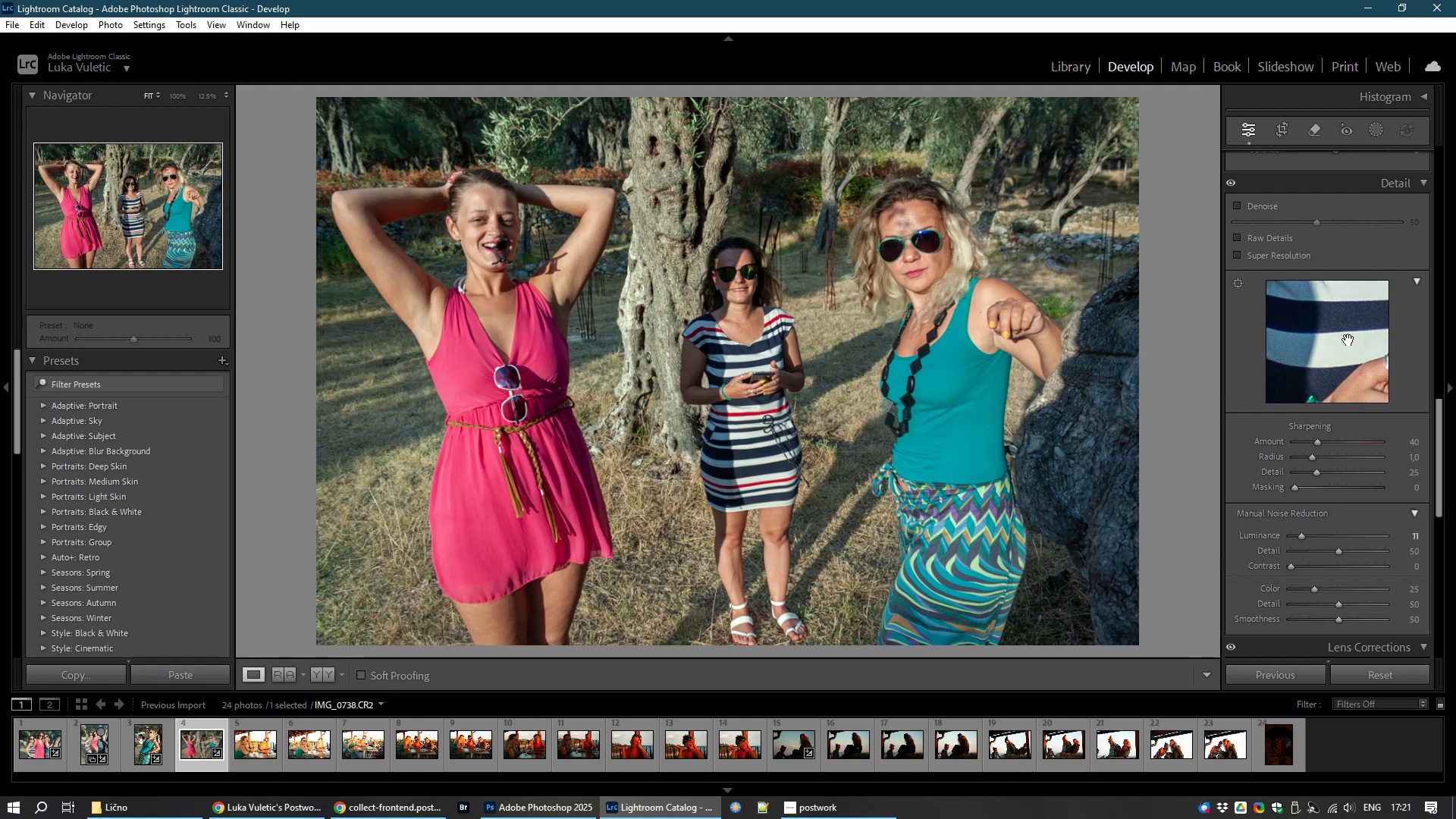 
left_click([1348, 339])
 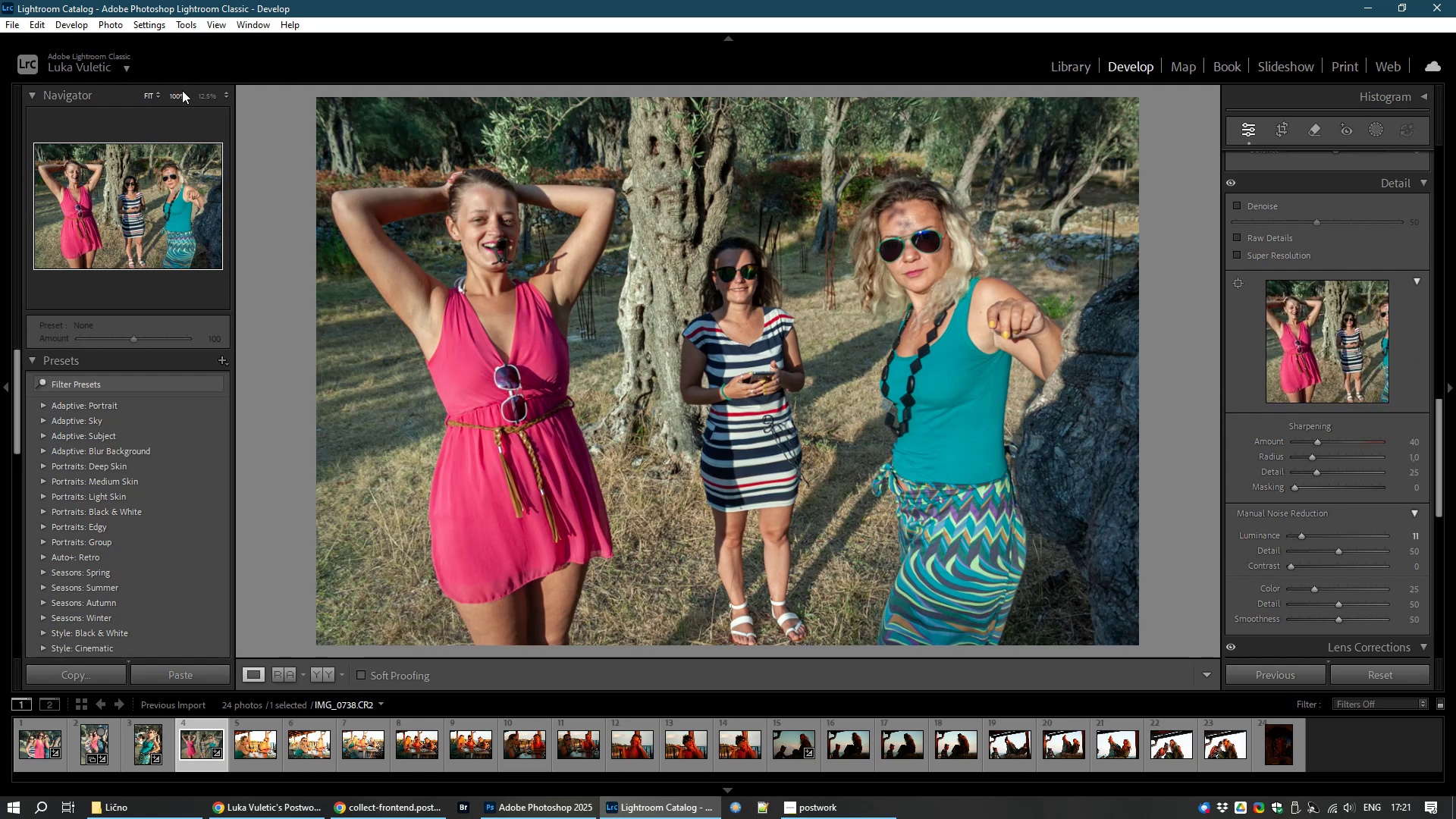 
left_click([174, 93])
 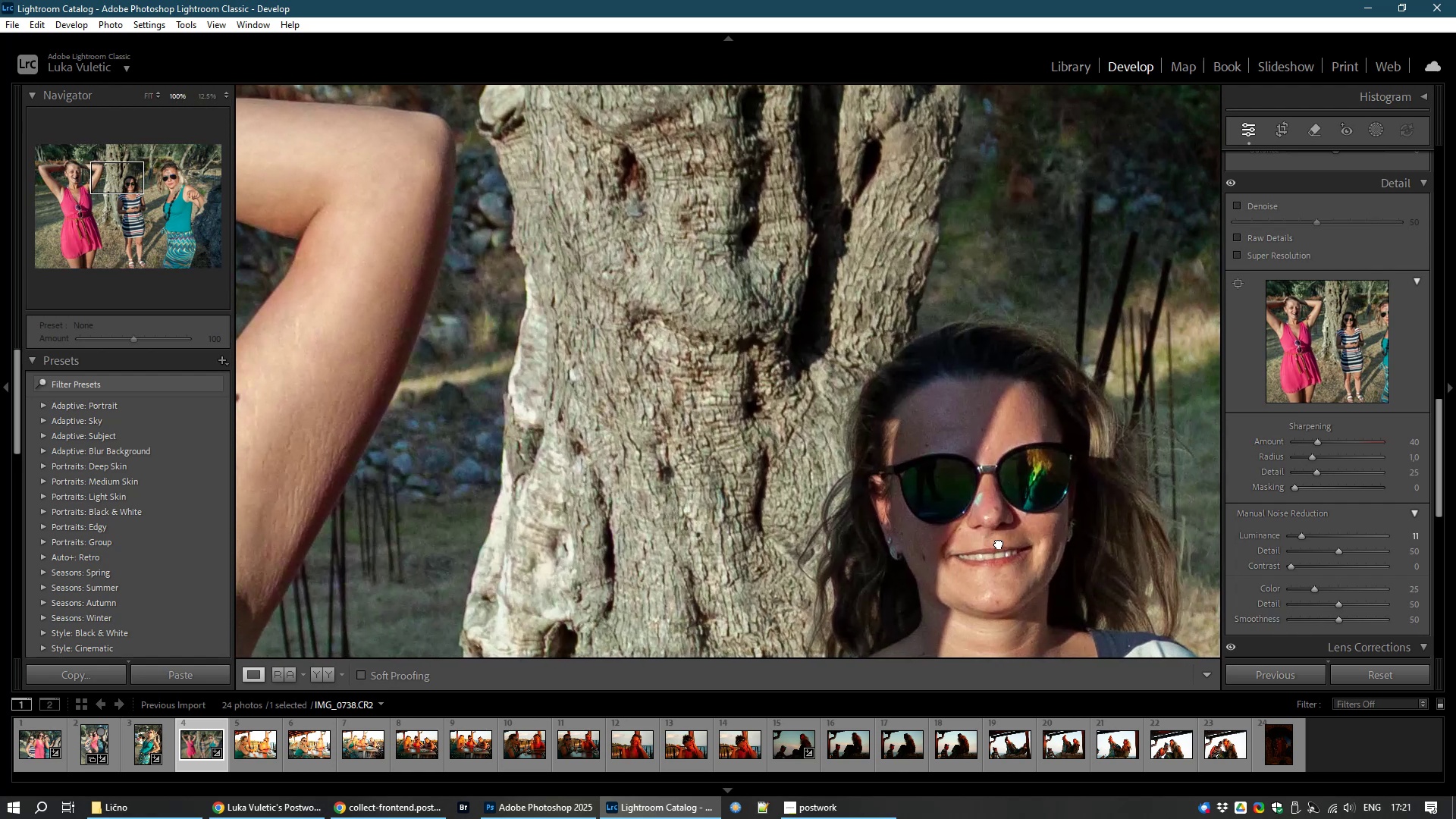 
wait(6.02)
 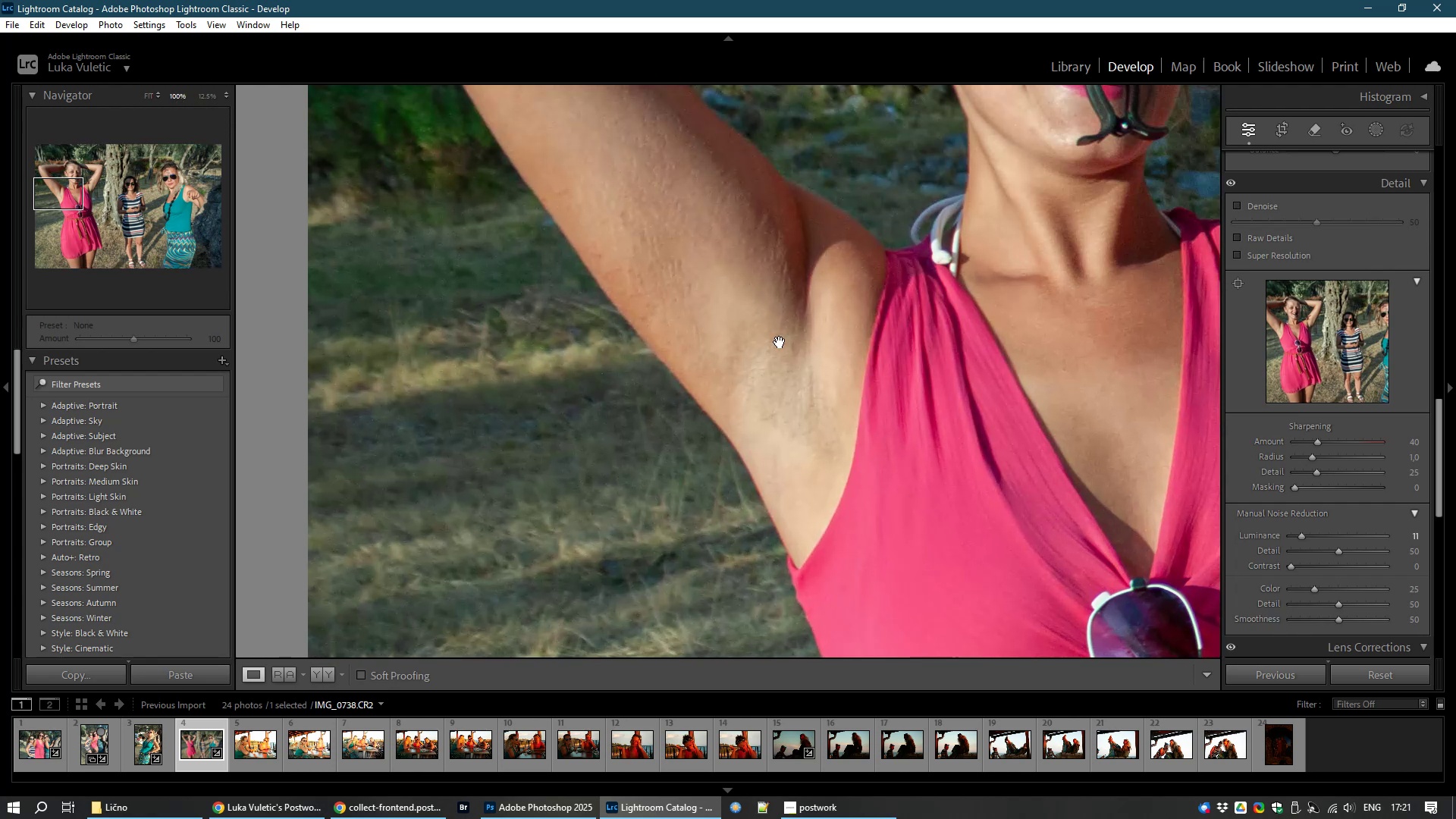 
left_click([1004, 489])
 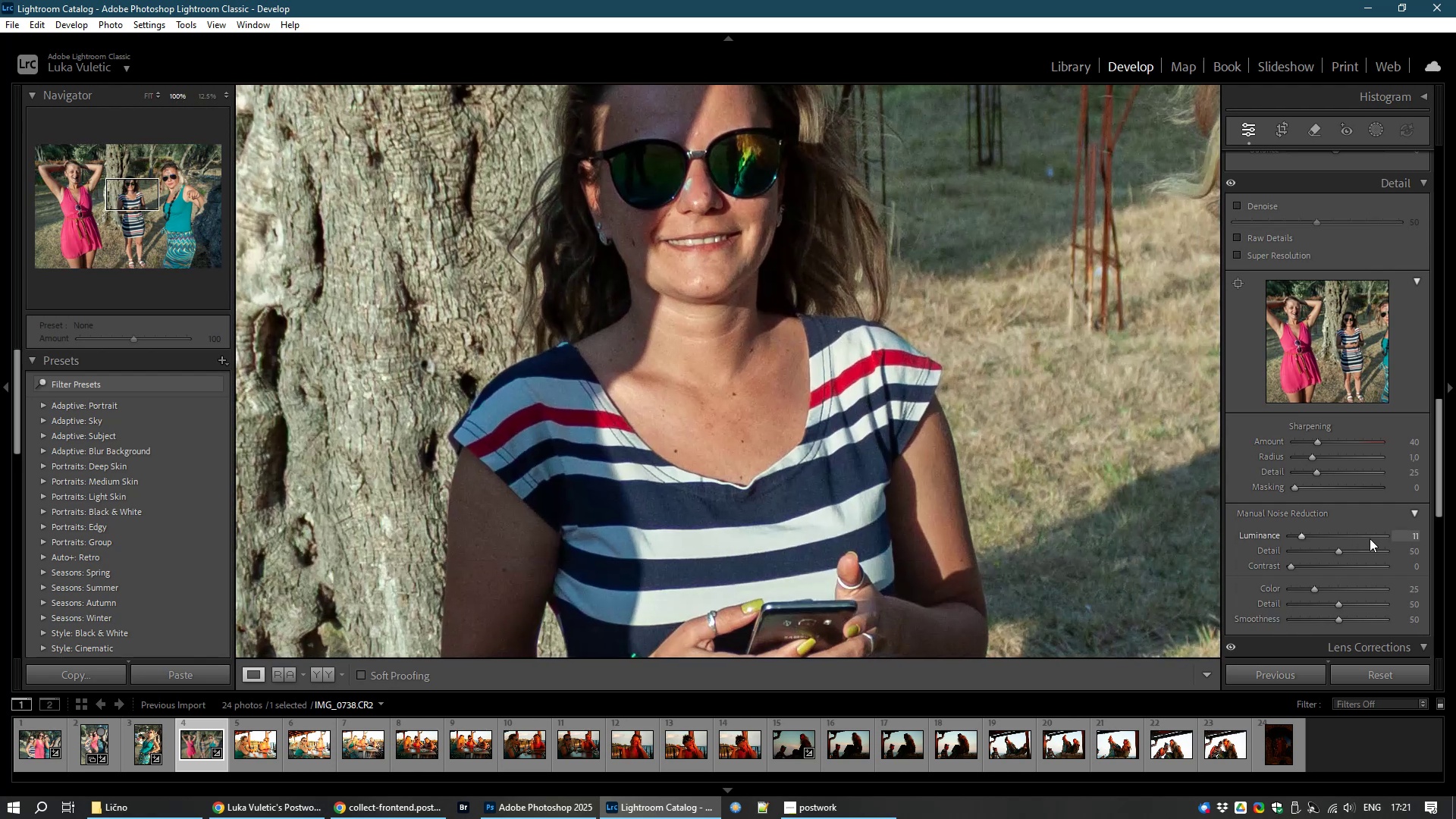 
left_click([1370, 538])
 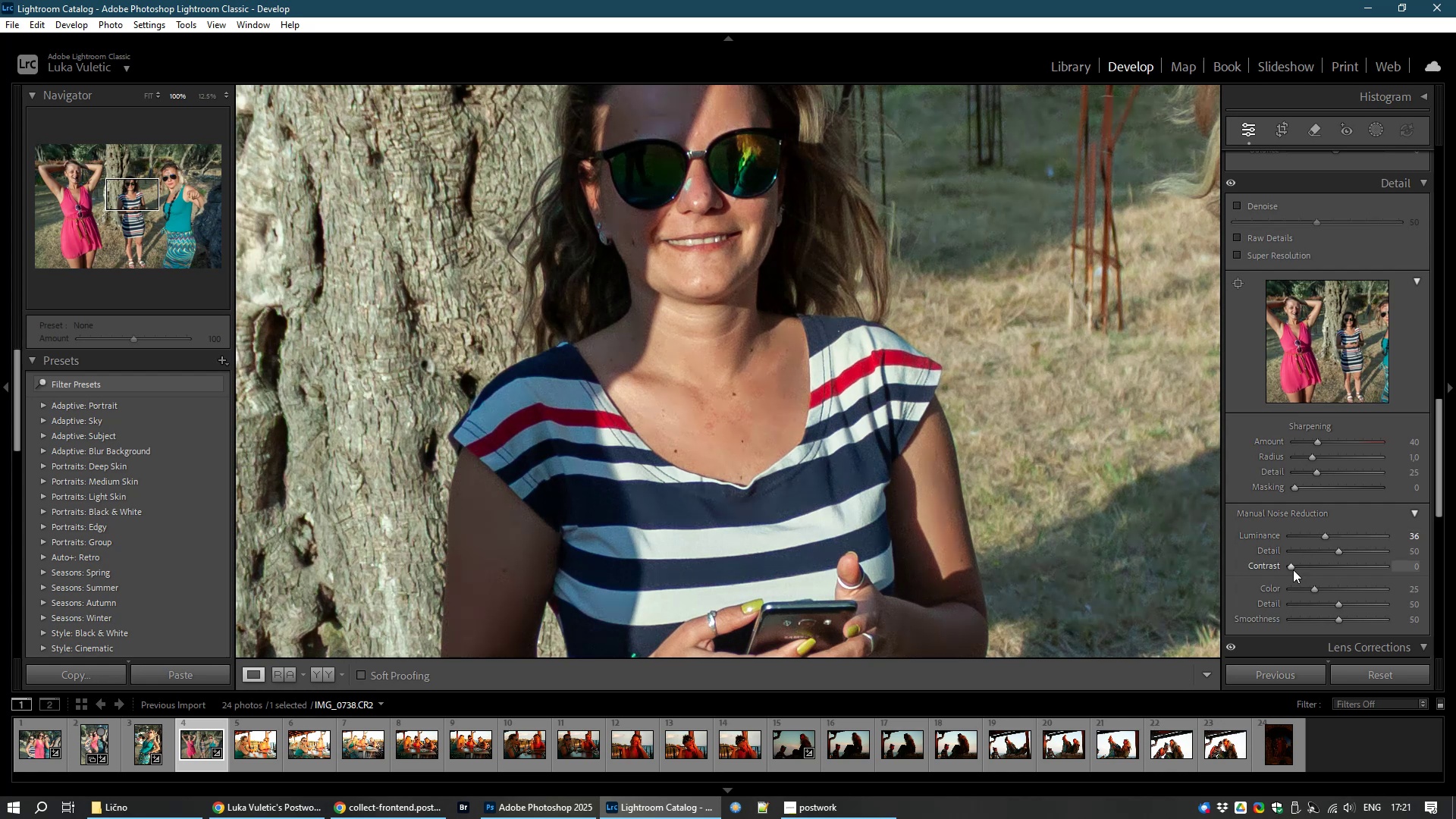 
wait(13.9)
 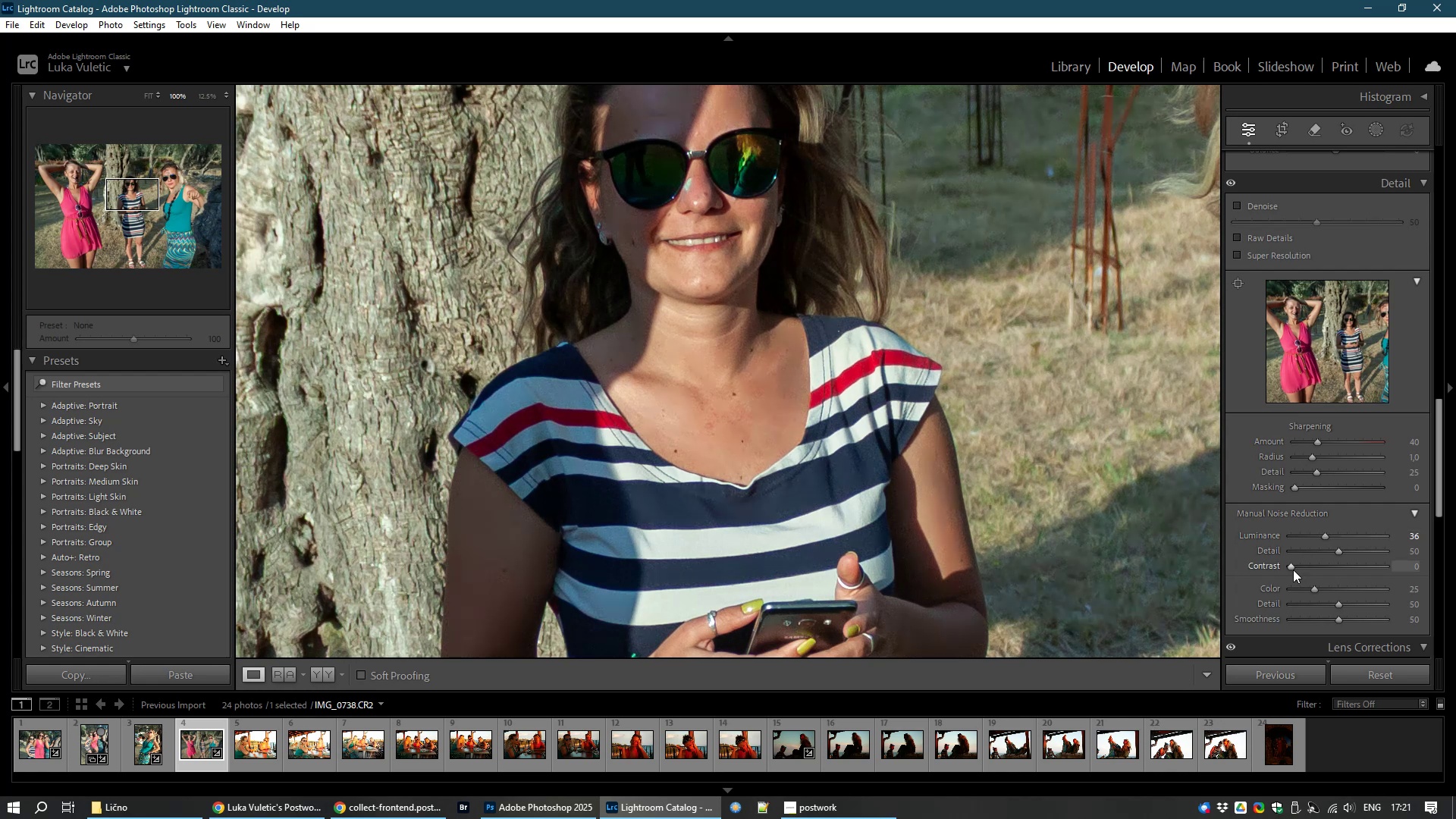 
left_click([27, 743])
 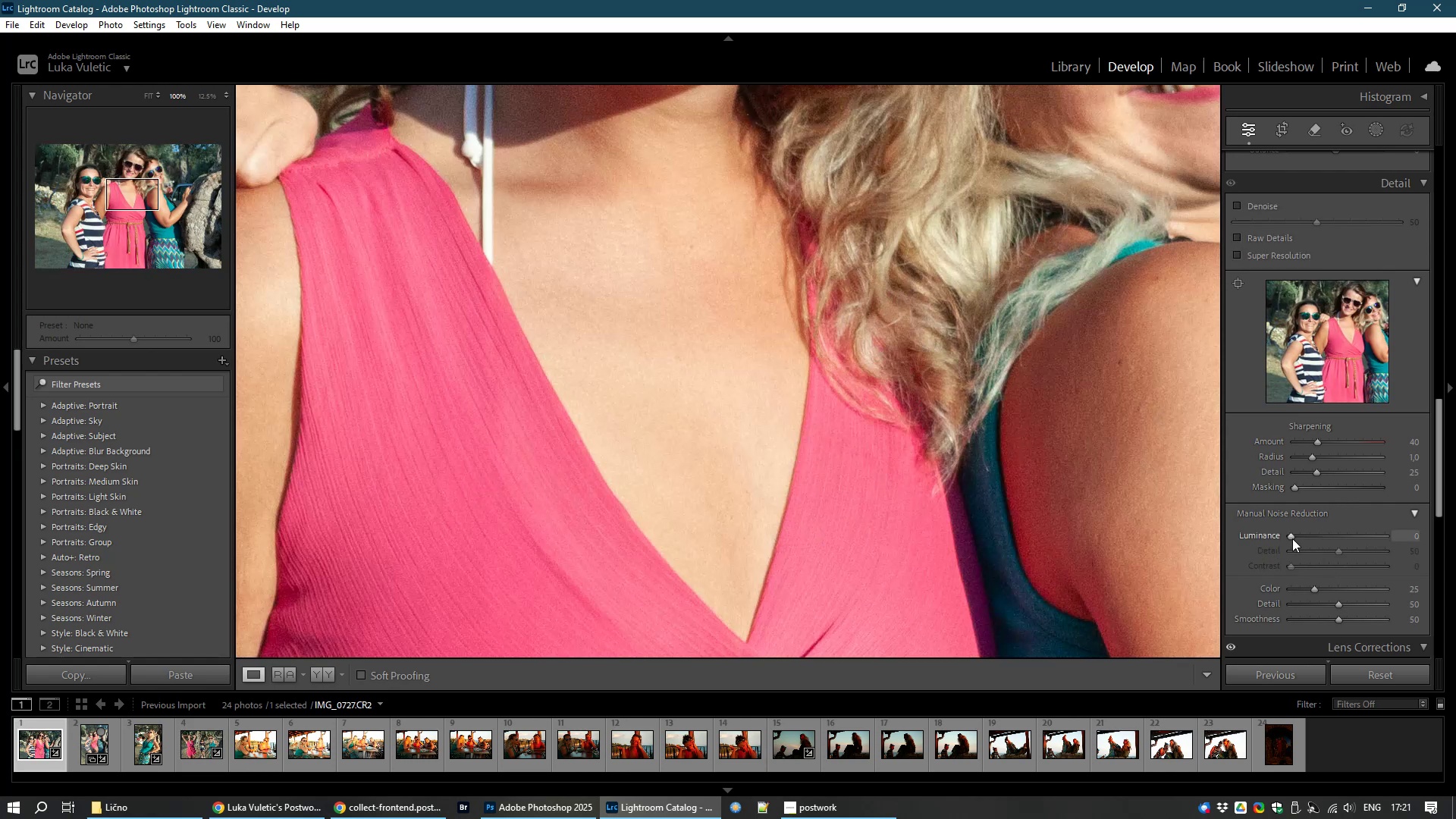 
left_click([673, 271])
 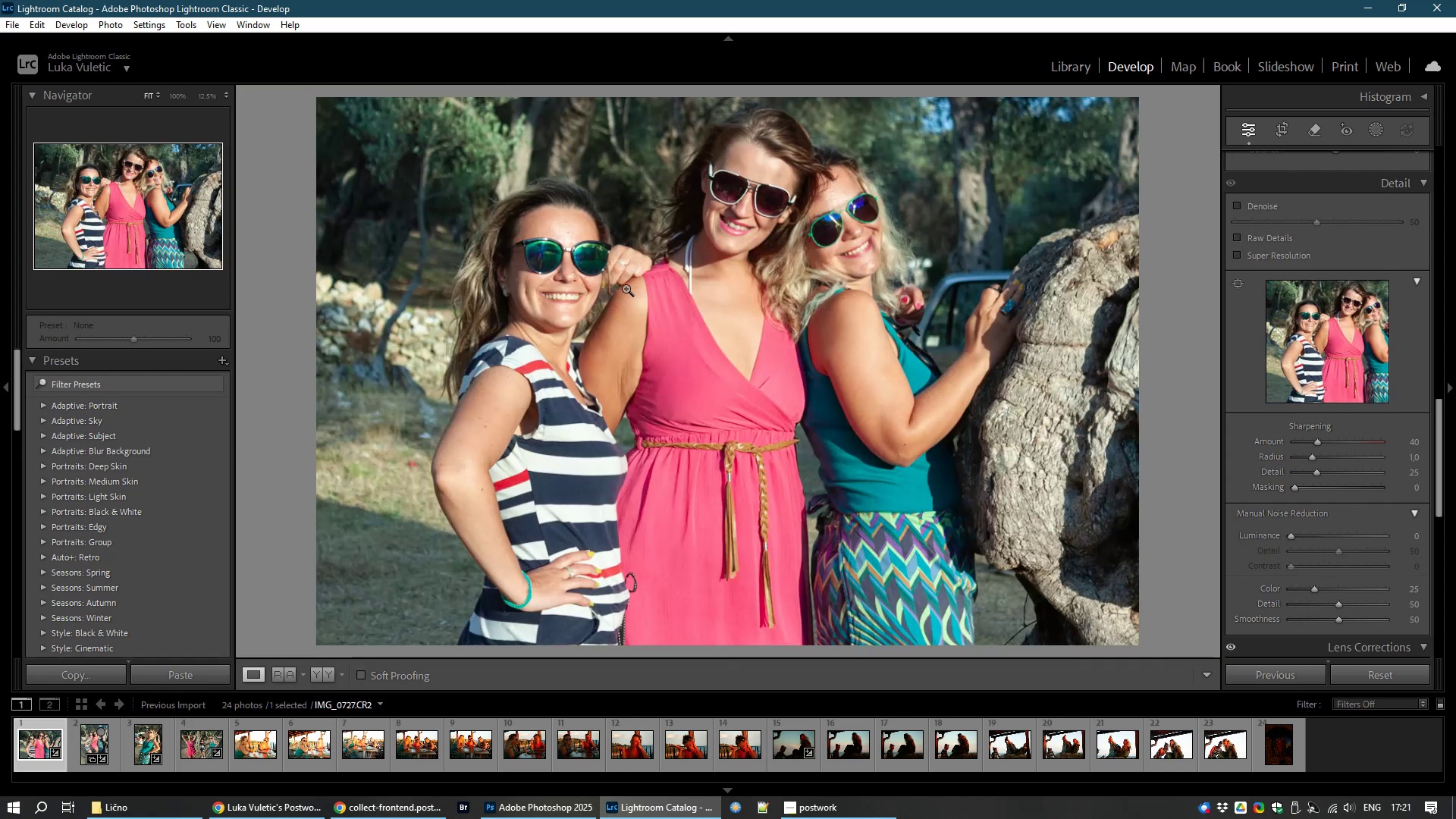 
left_click([473, 330])
 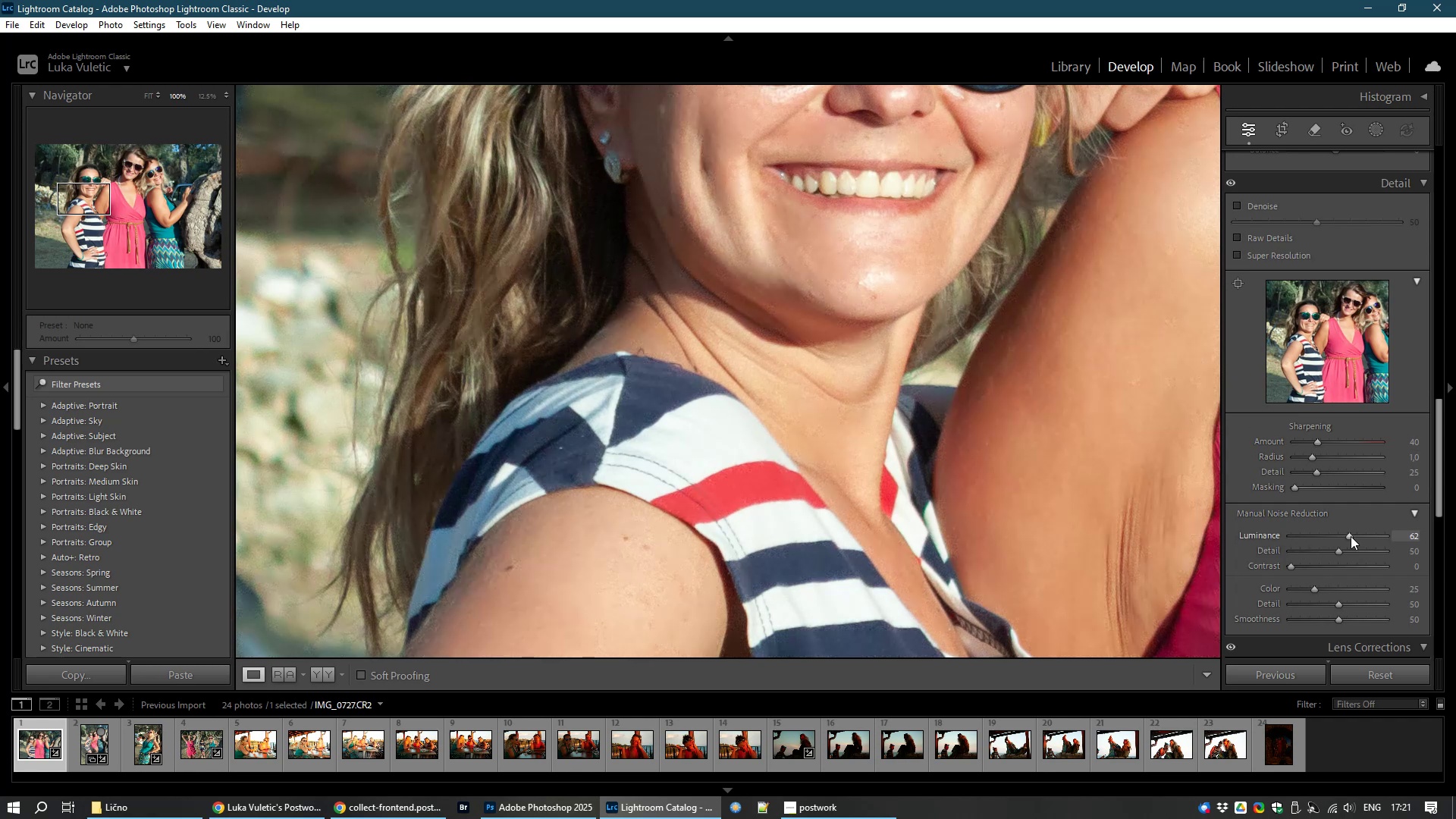 
wait(14.35)
 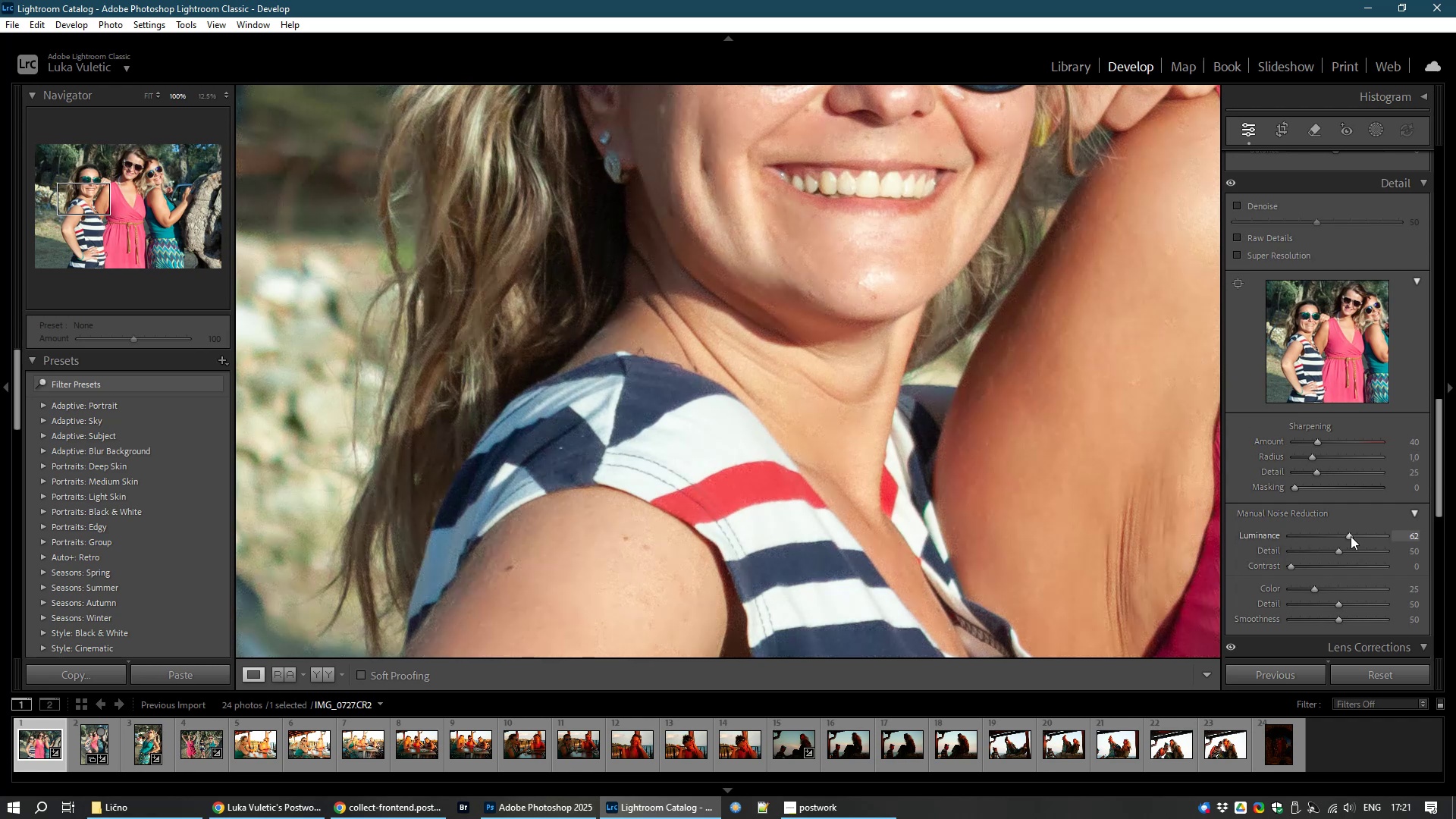 
left_click([465, 280])
 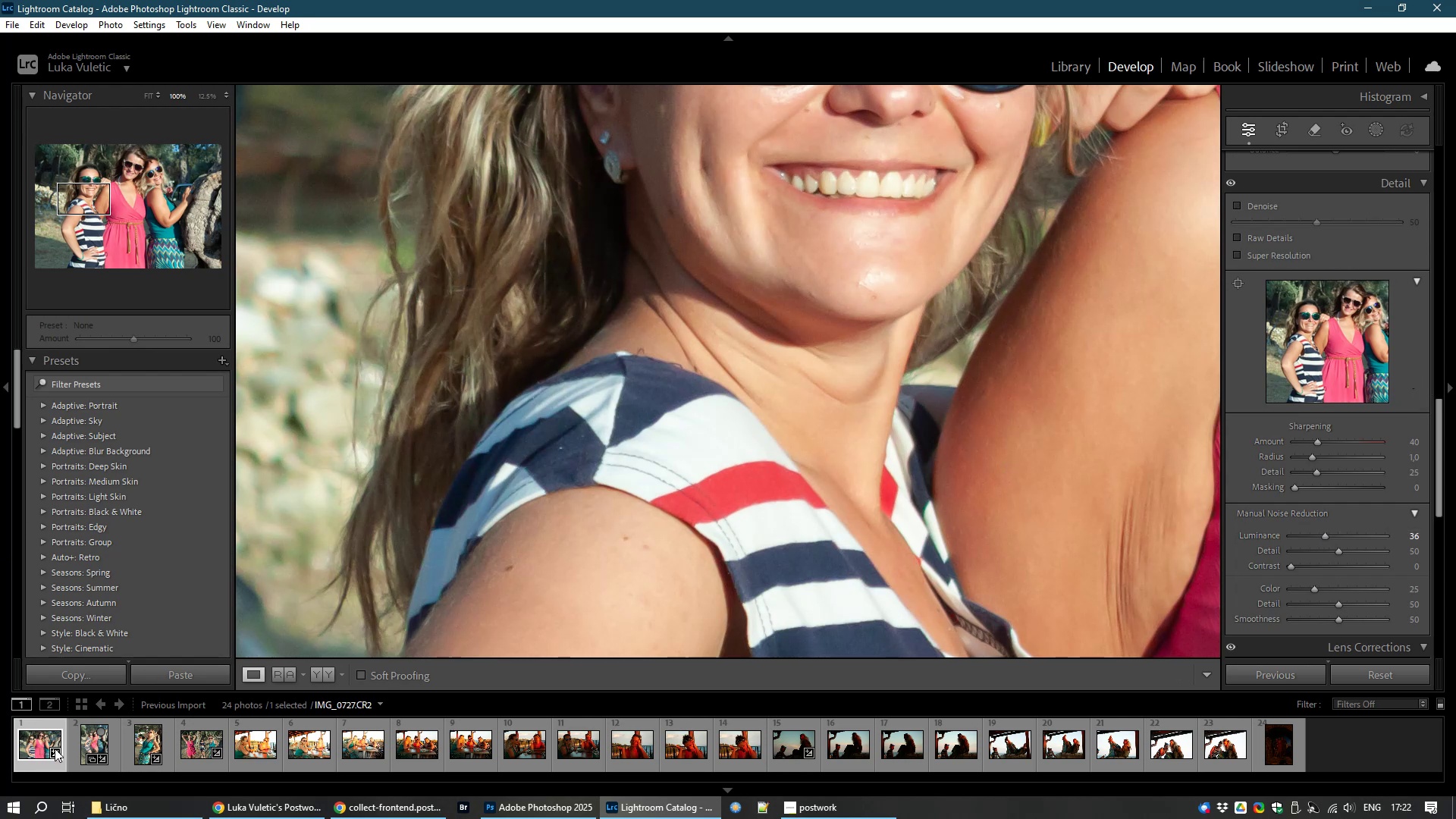 
wait(7.07)
 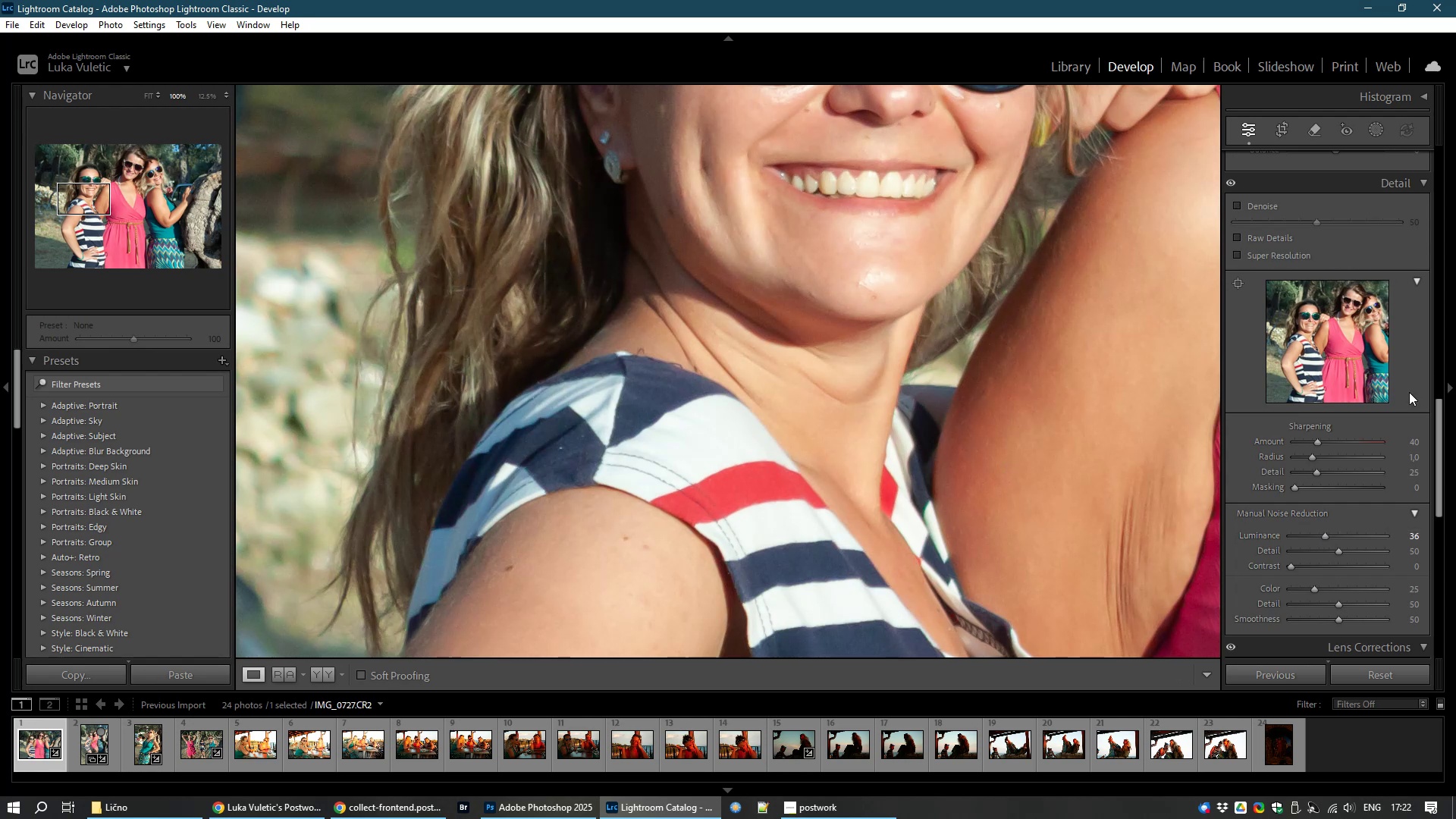 
left_click([102, 743])
 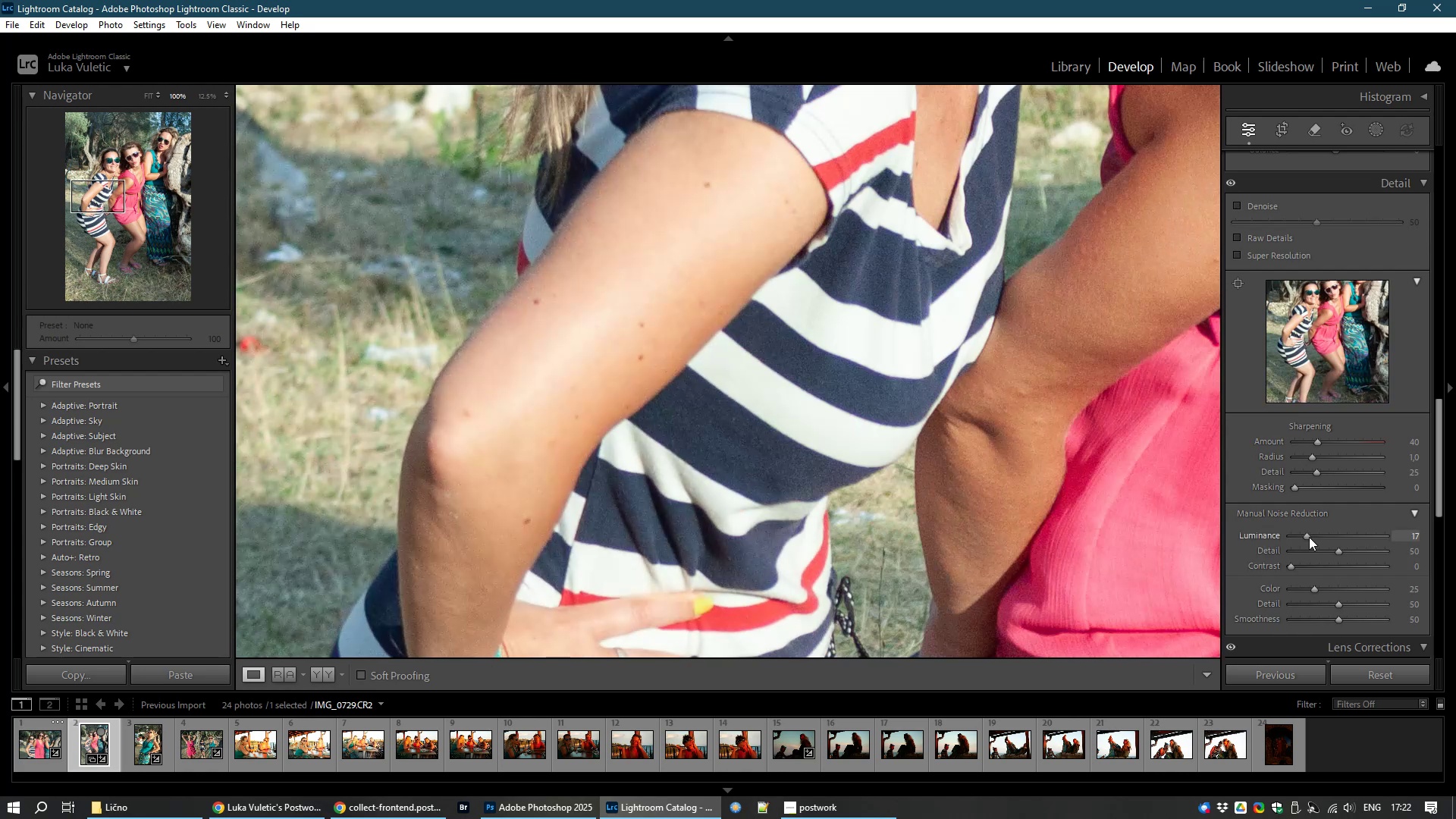 
wait(10.96)
 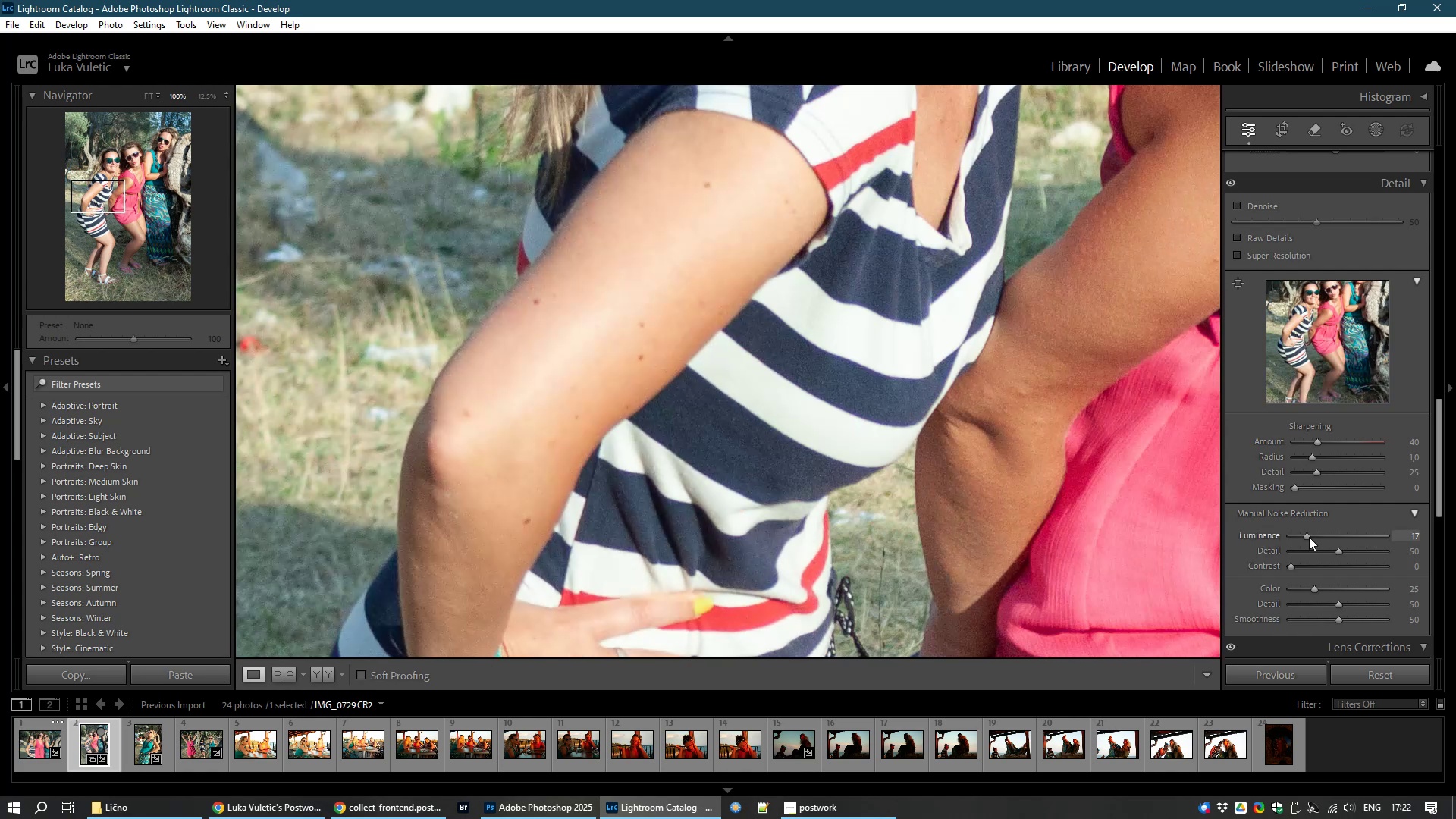 
left_click([146, 737])
 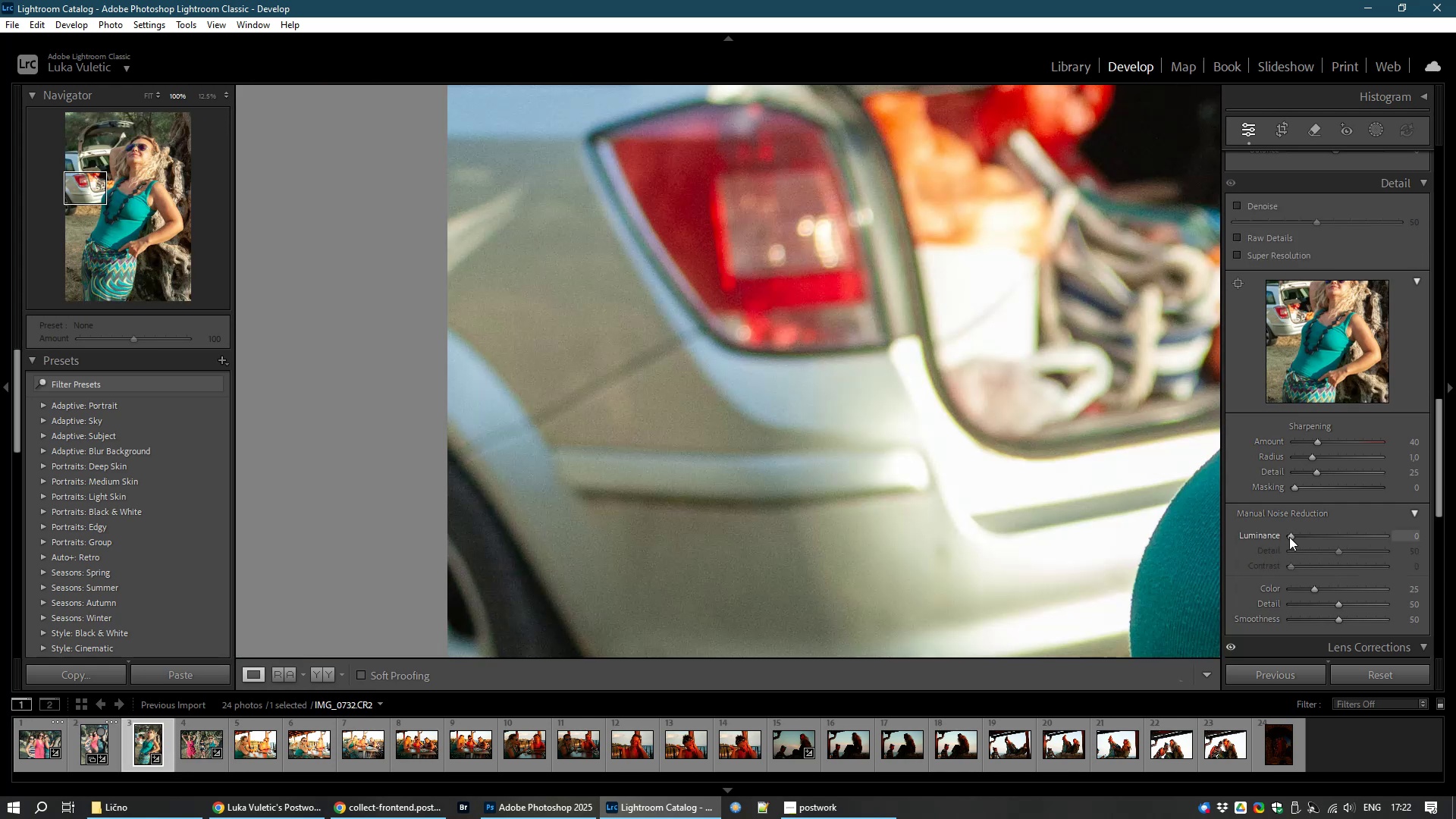 
wait(10.9)
 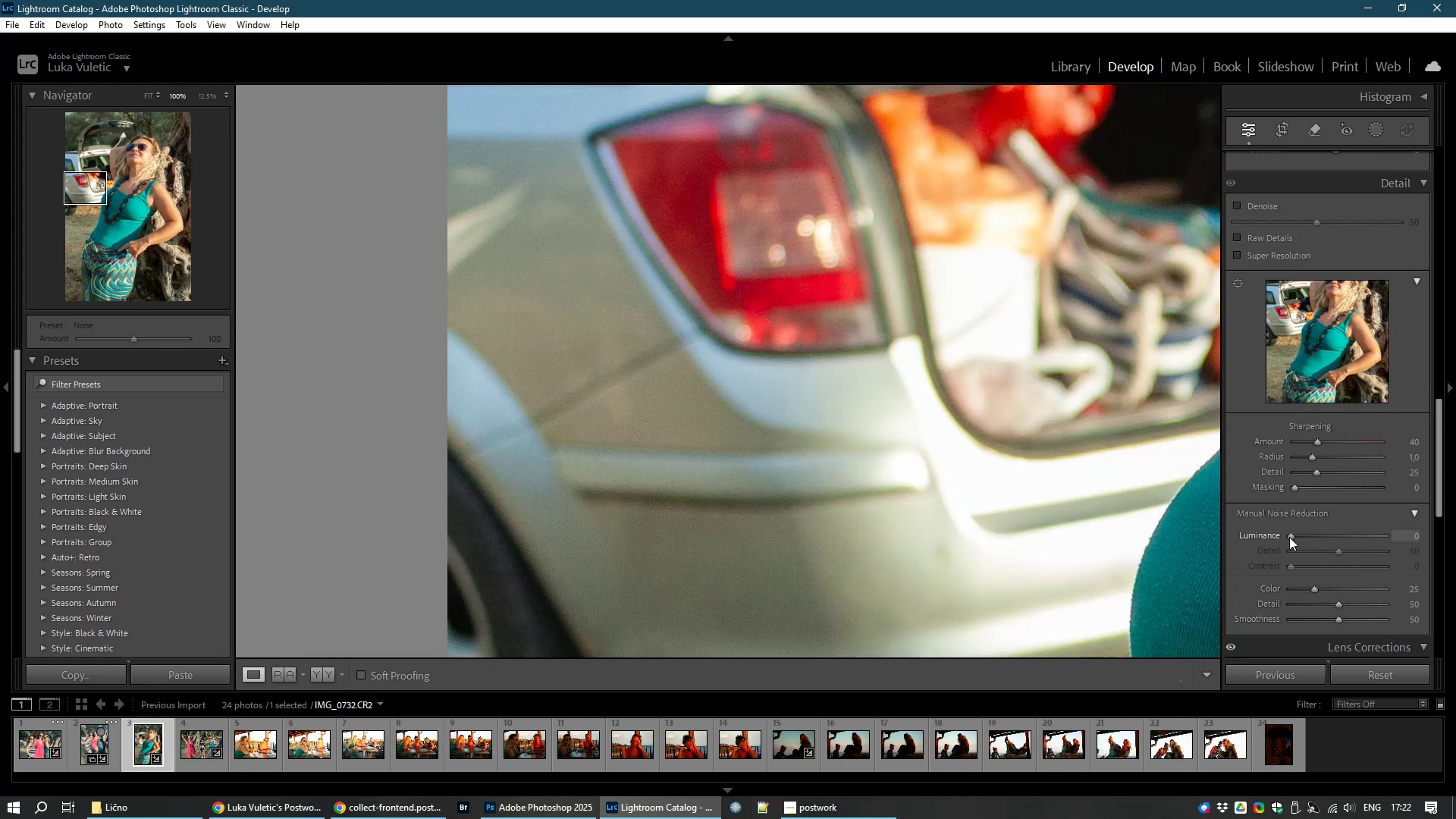 
left_click([201, 741])
 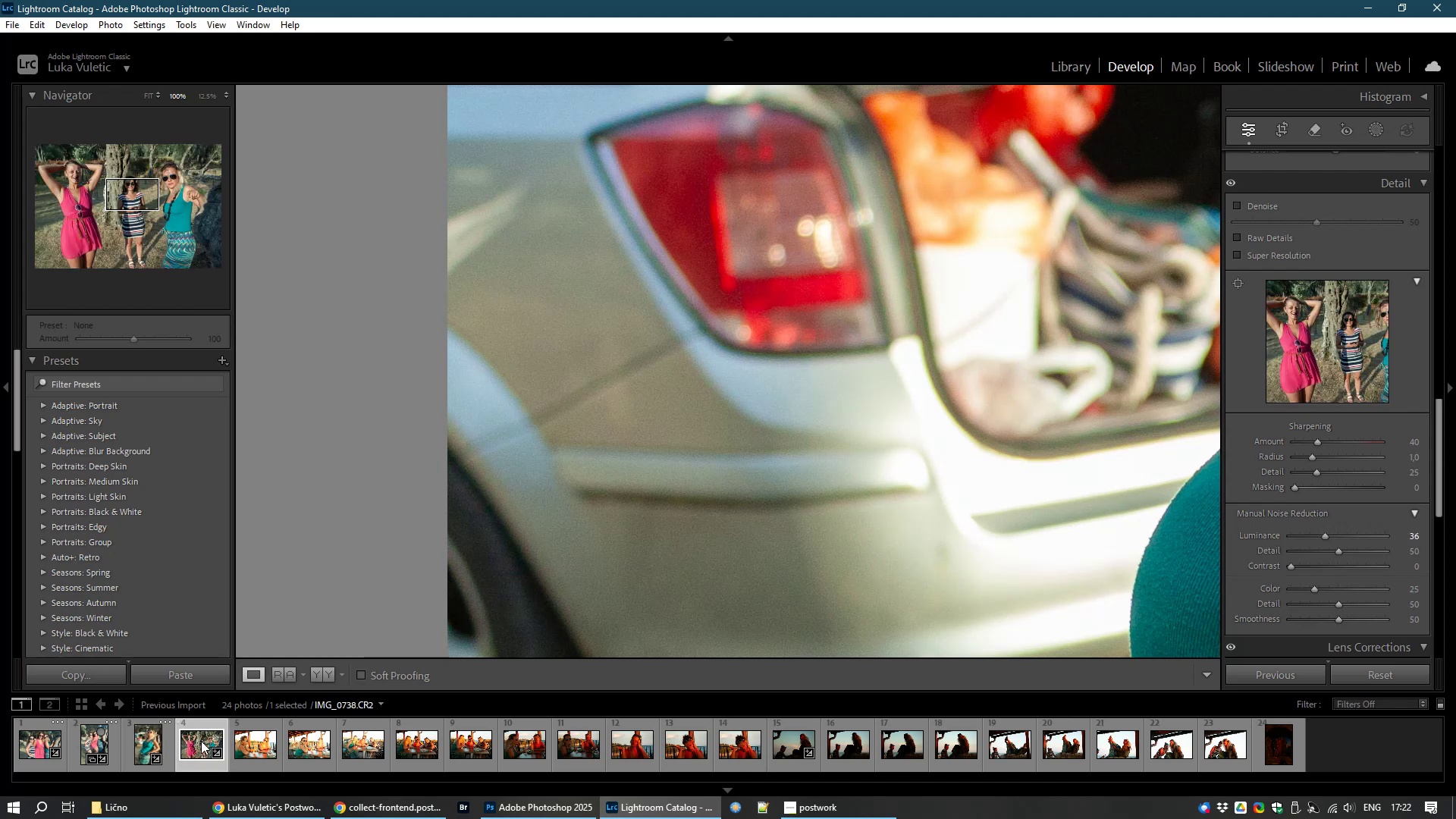 
left_click([256, 745])
 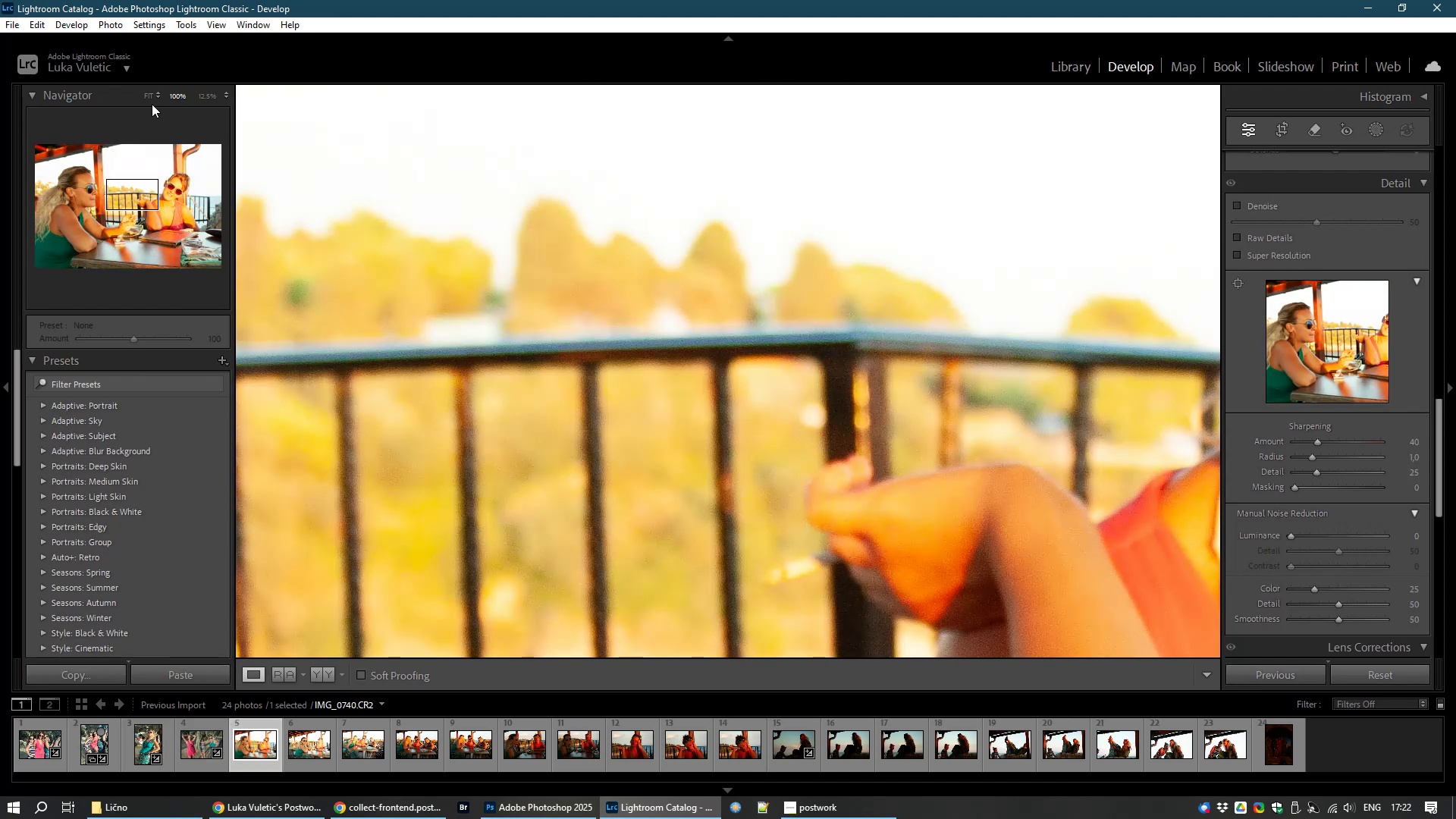 
left_click([145, 96])
 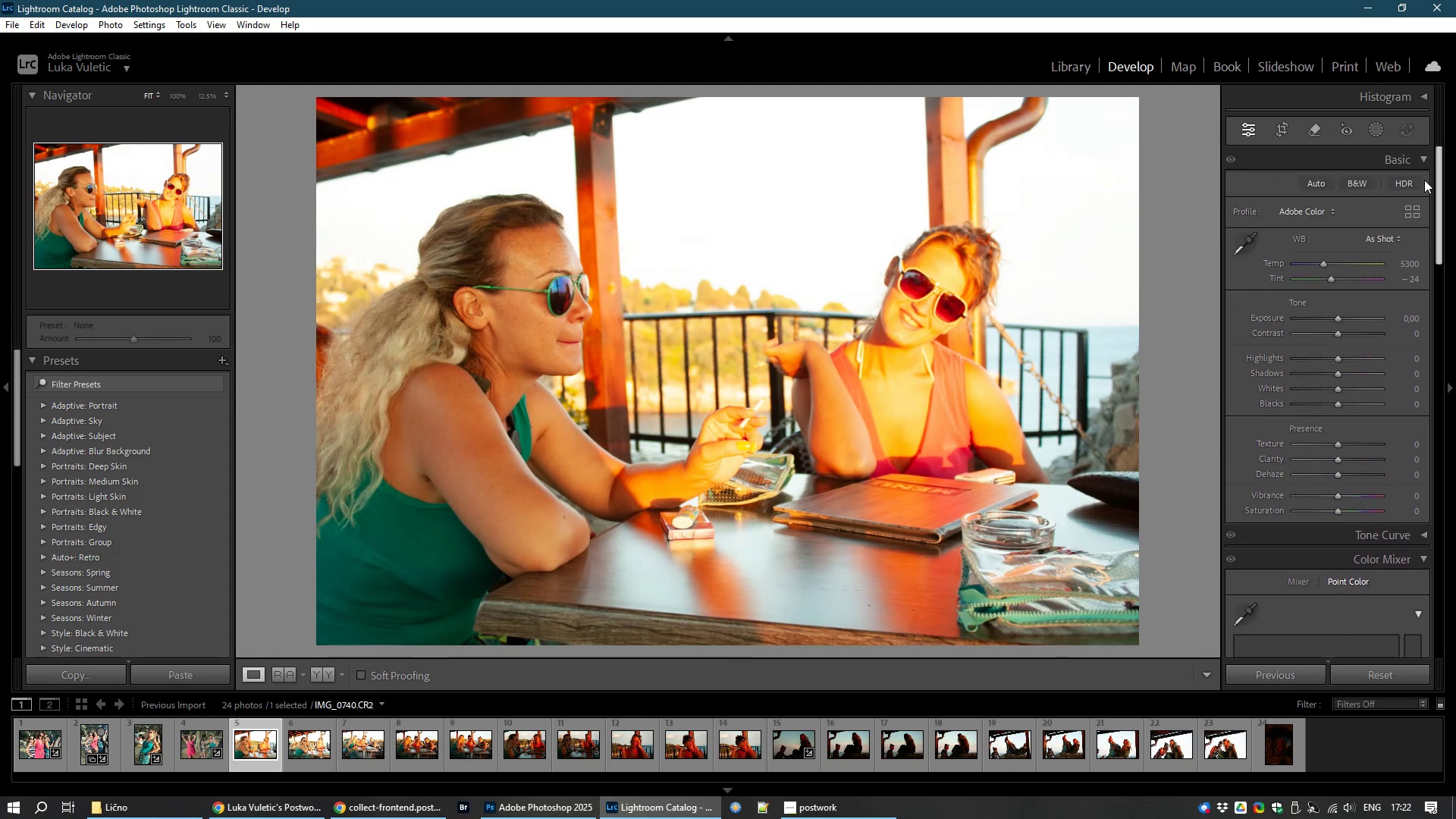 
wait(7.18)
 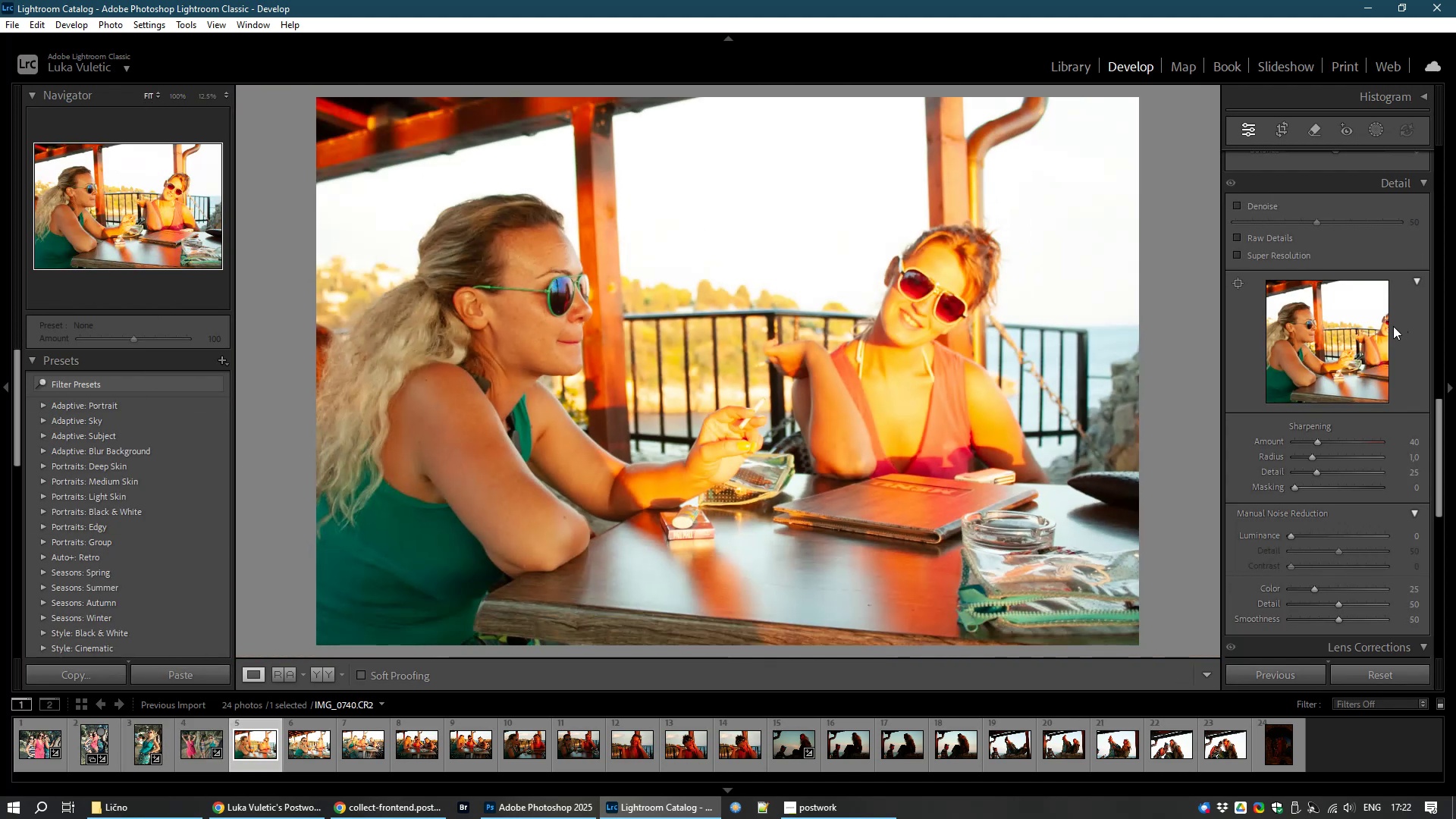 
left_click([1241, 237])
 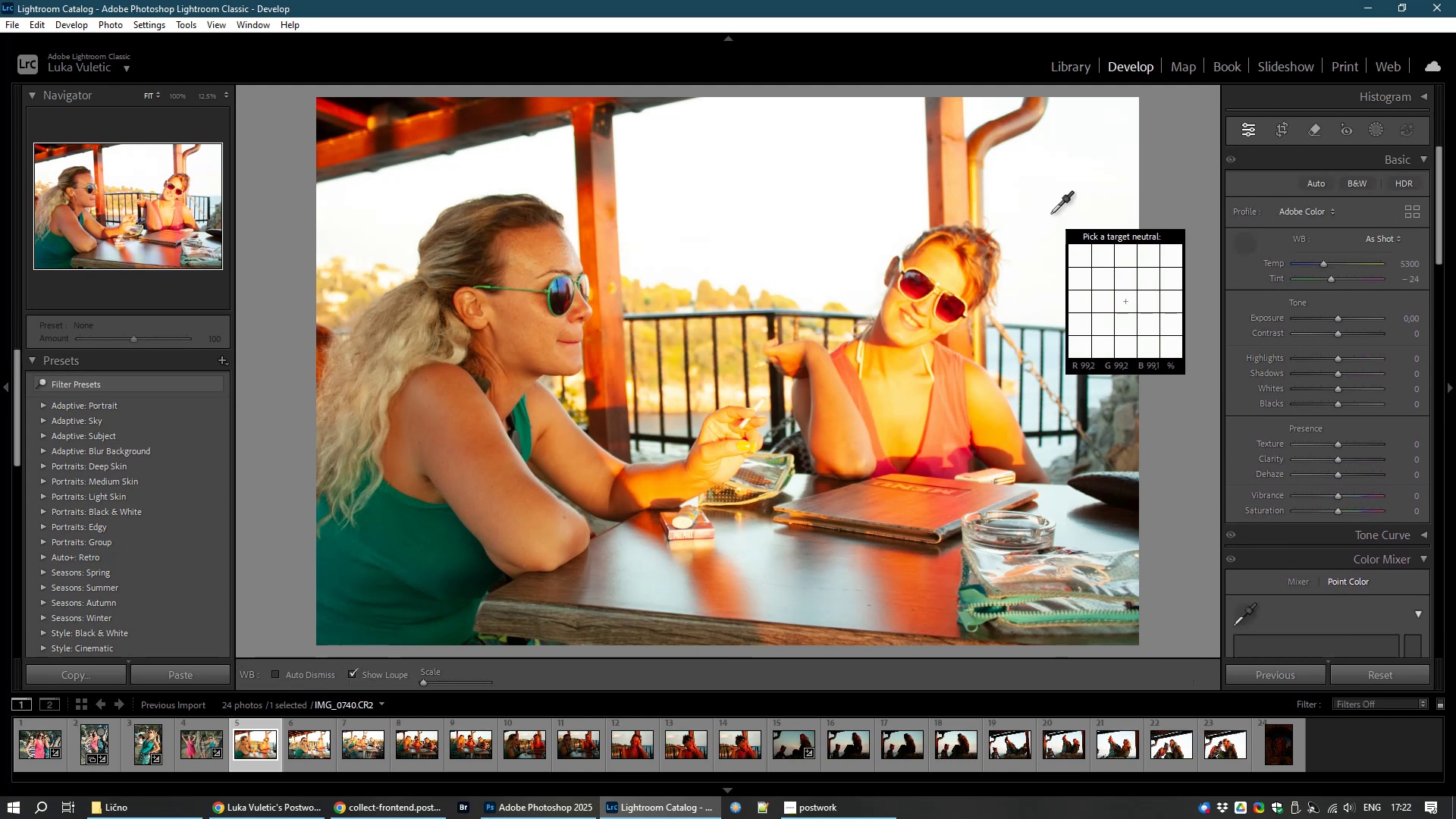 
left_click([1068, 215])
 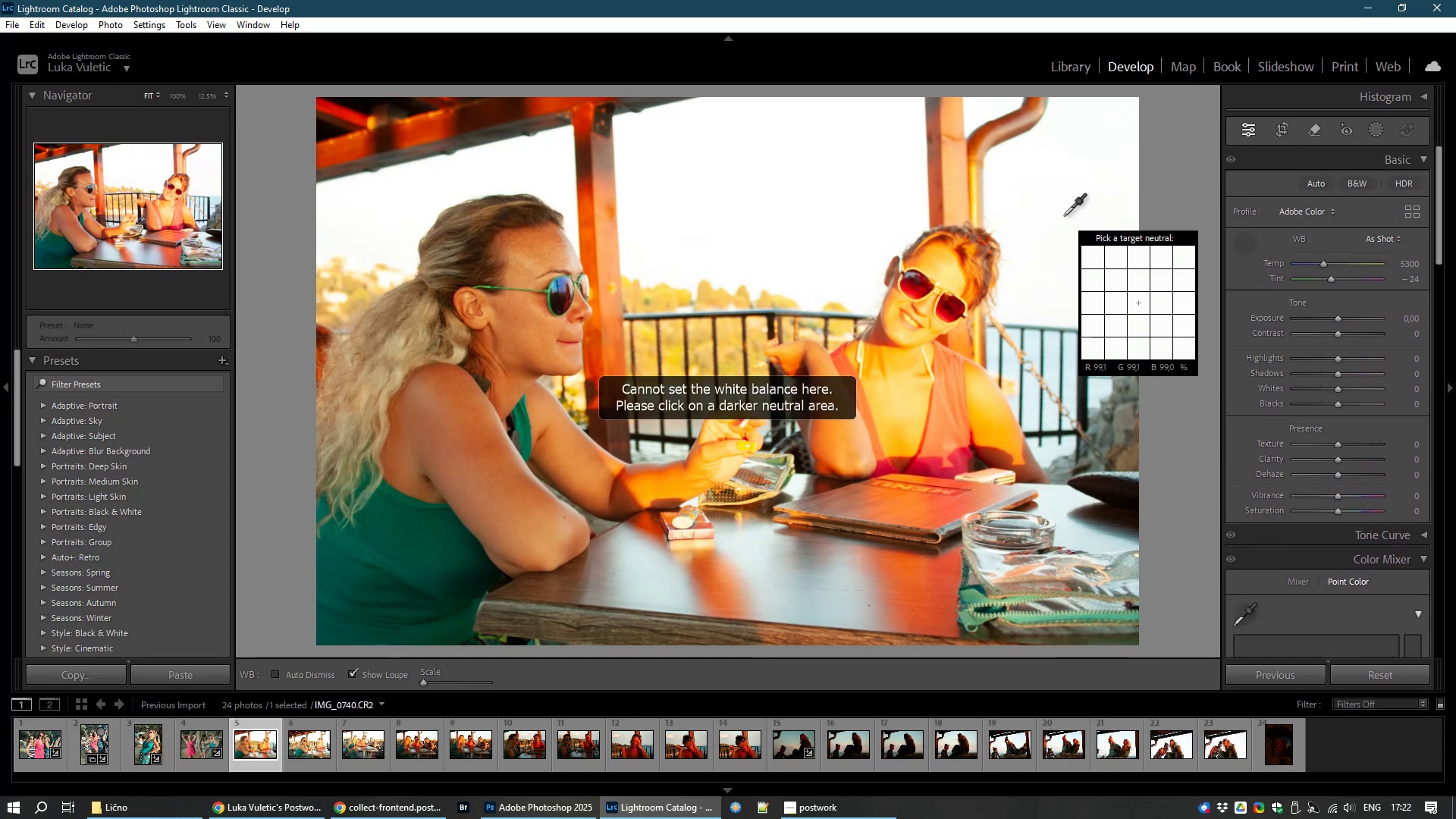 
mouse_move([1017, 528])
 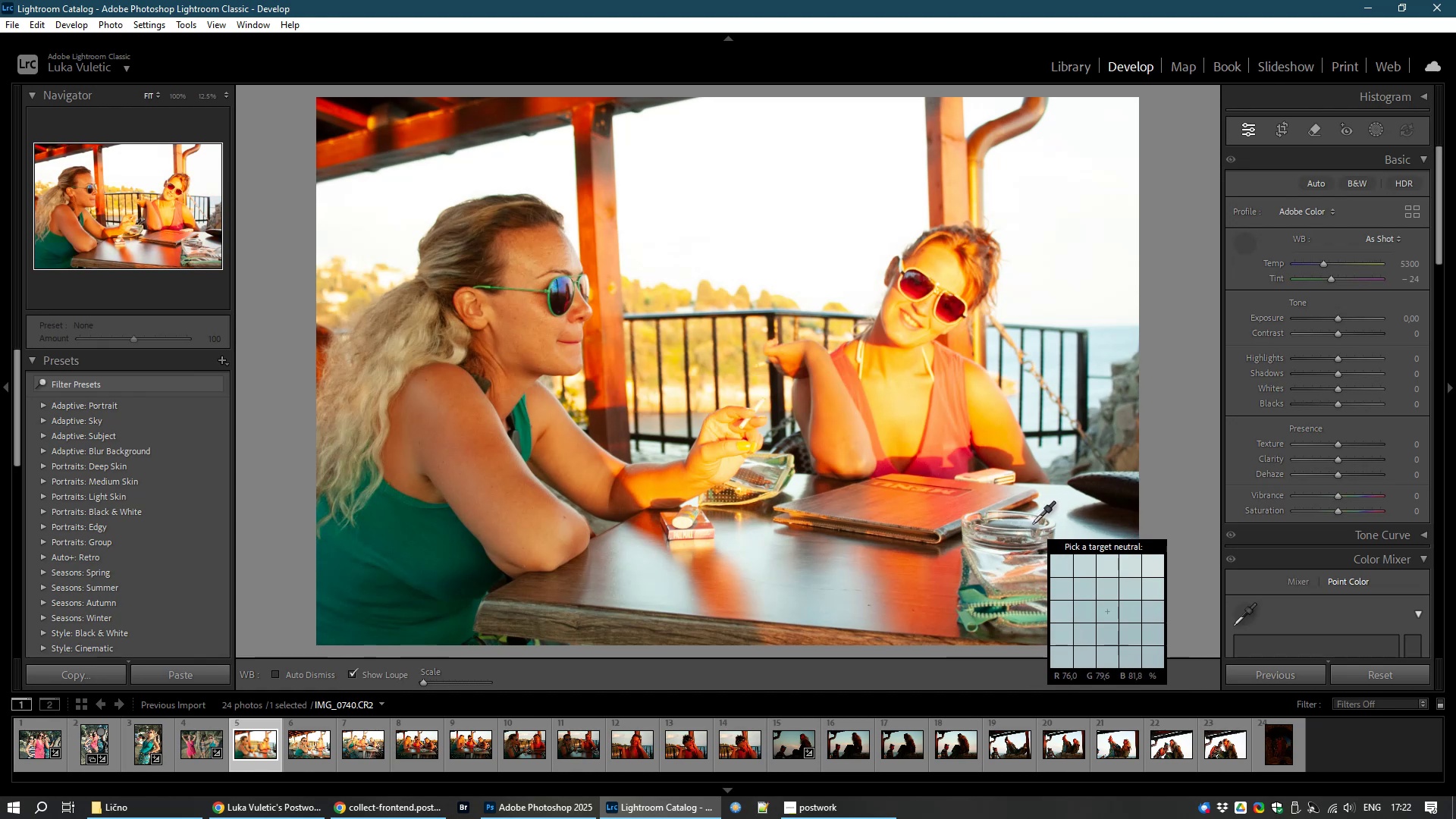 
left_click([1032, 524])
 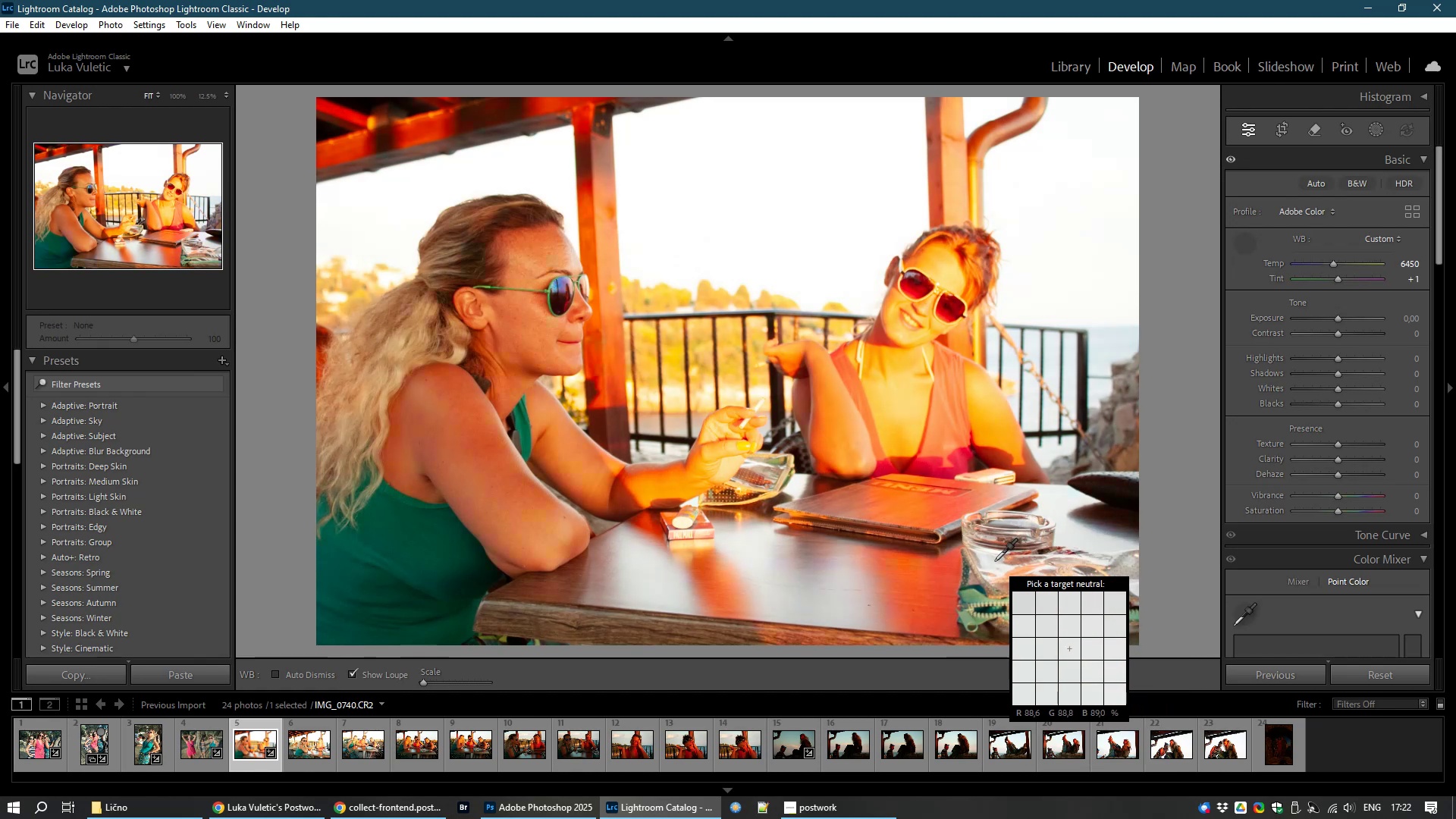 
left_click([994, 561])
 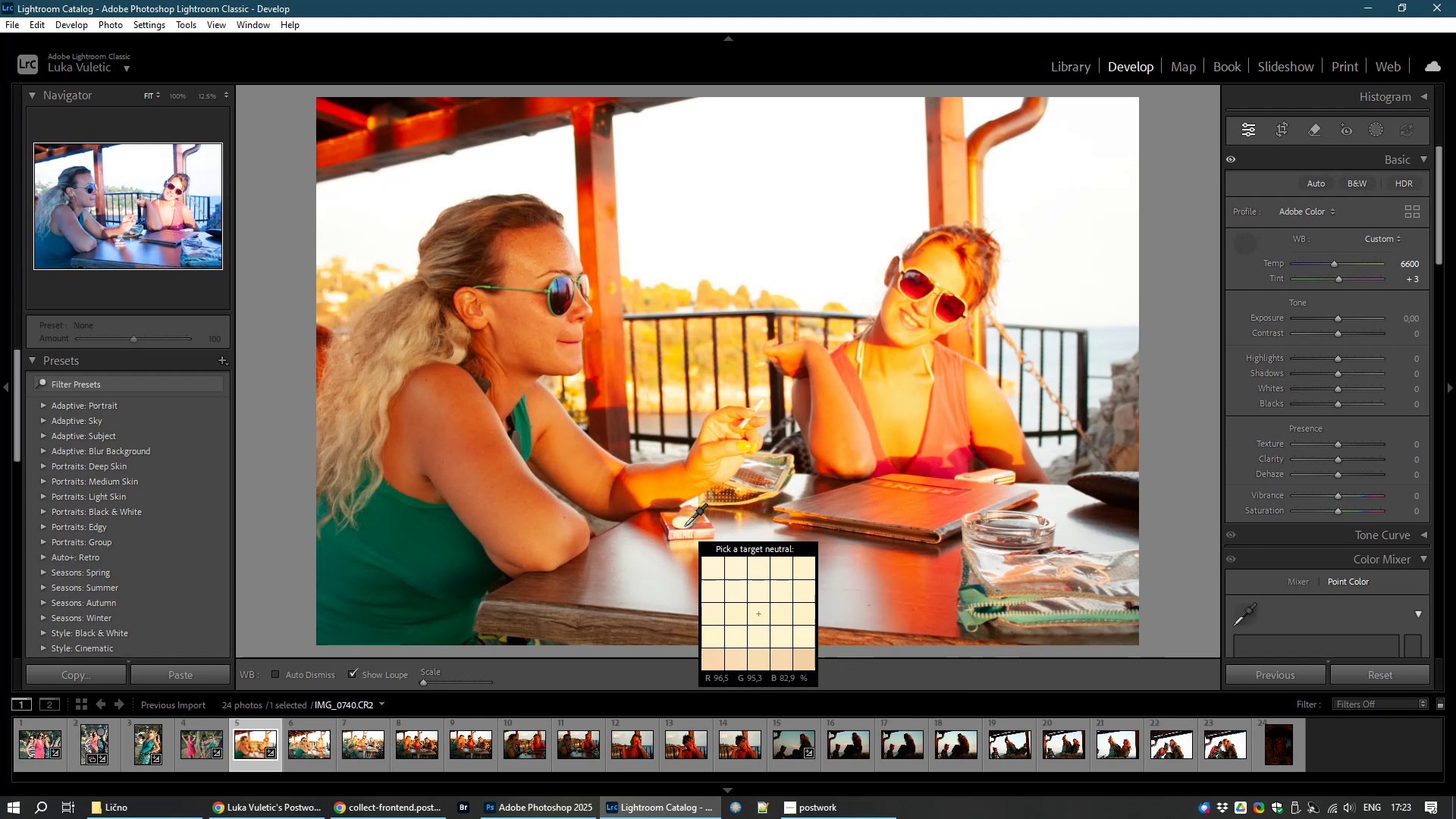 
left_click([684, 526])
 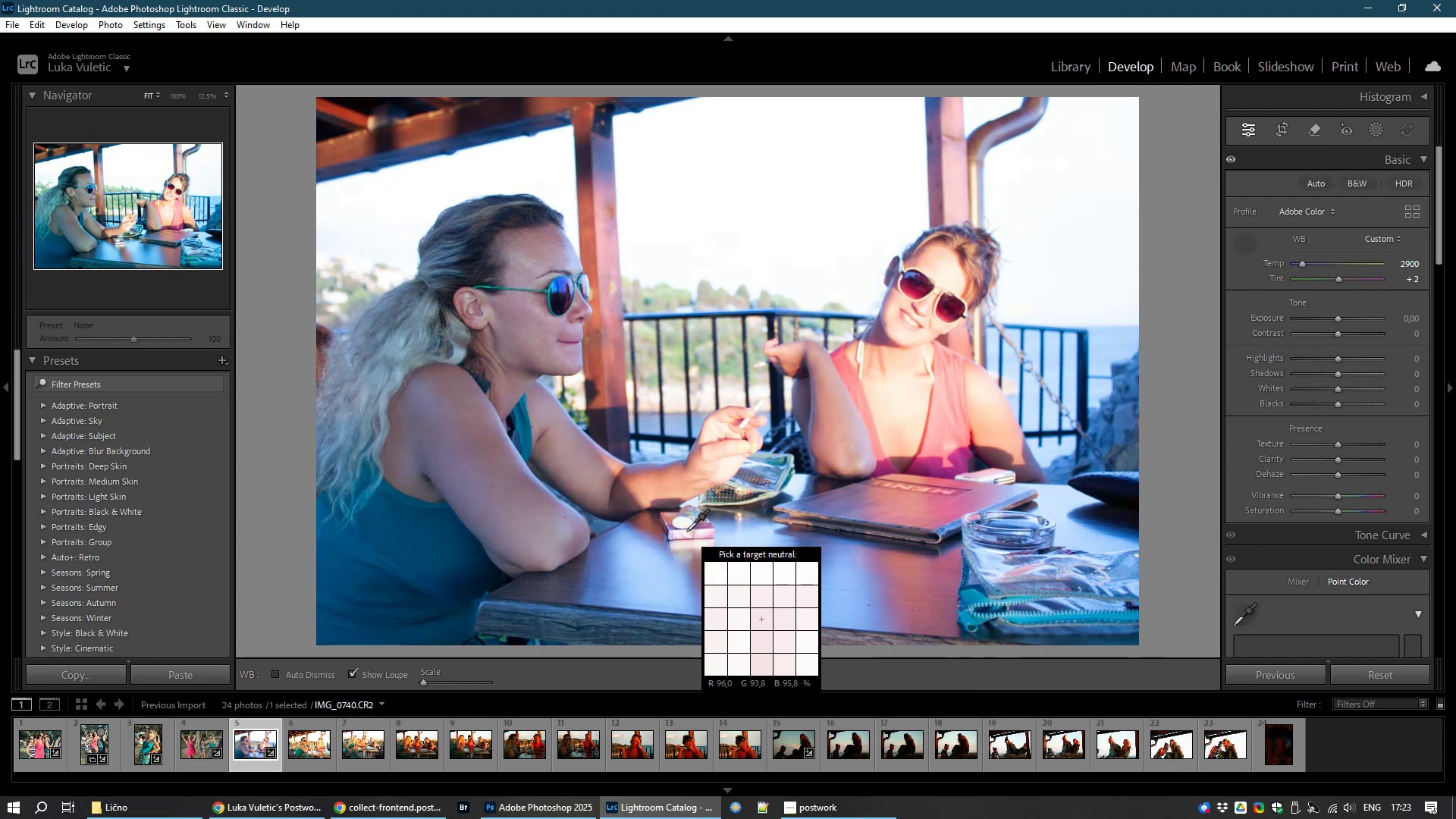 
left_click([686, 535])
 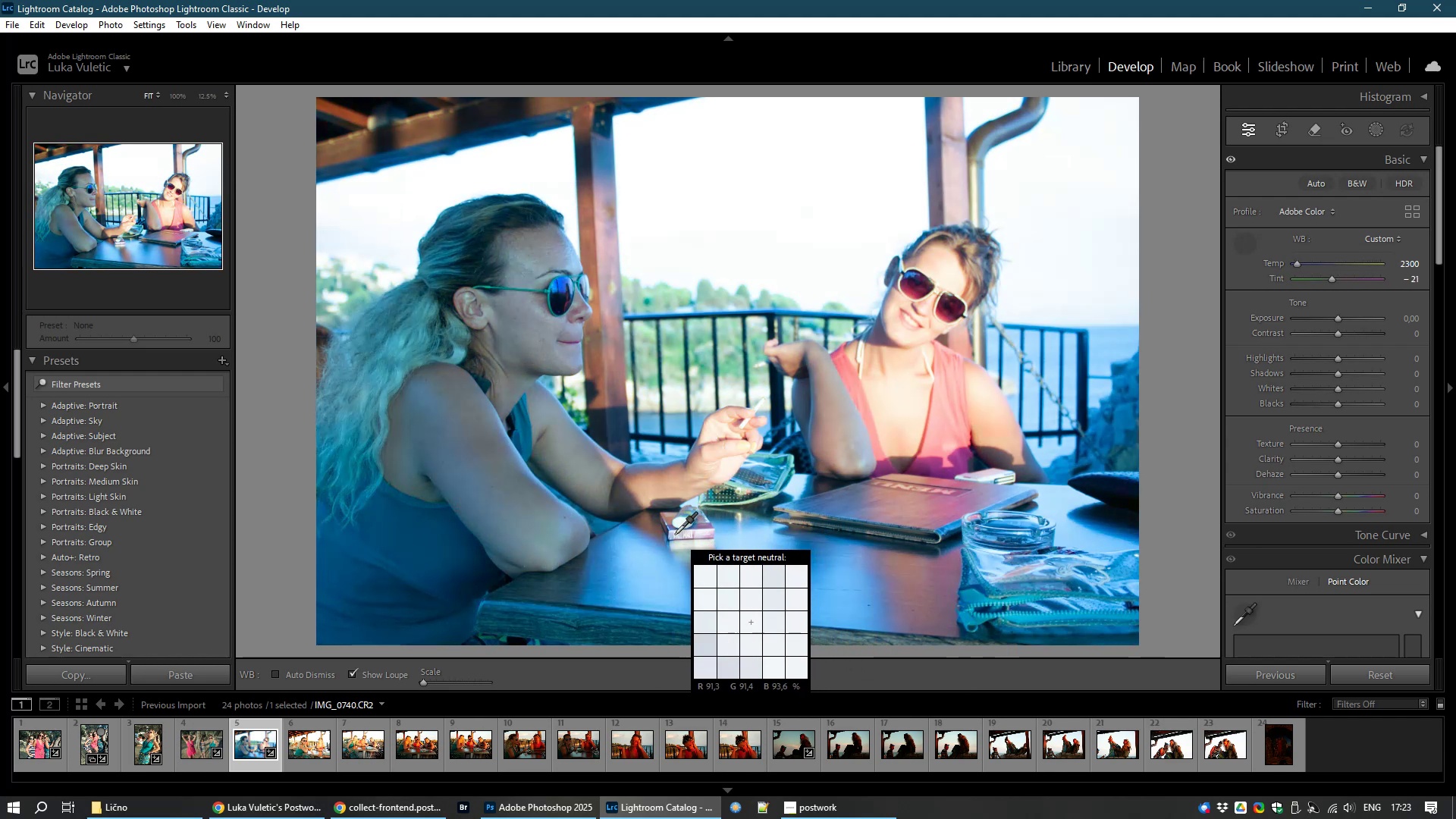 
left_click([670, 534])
 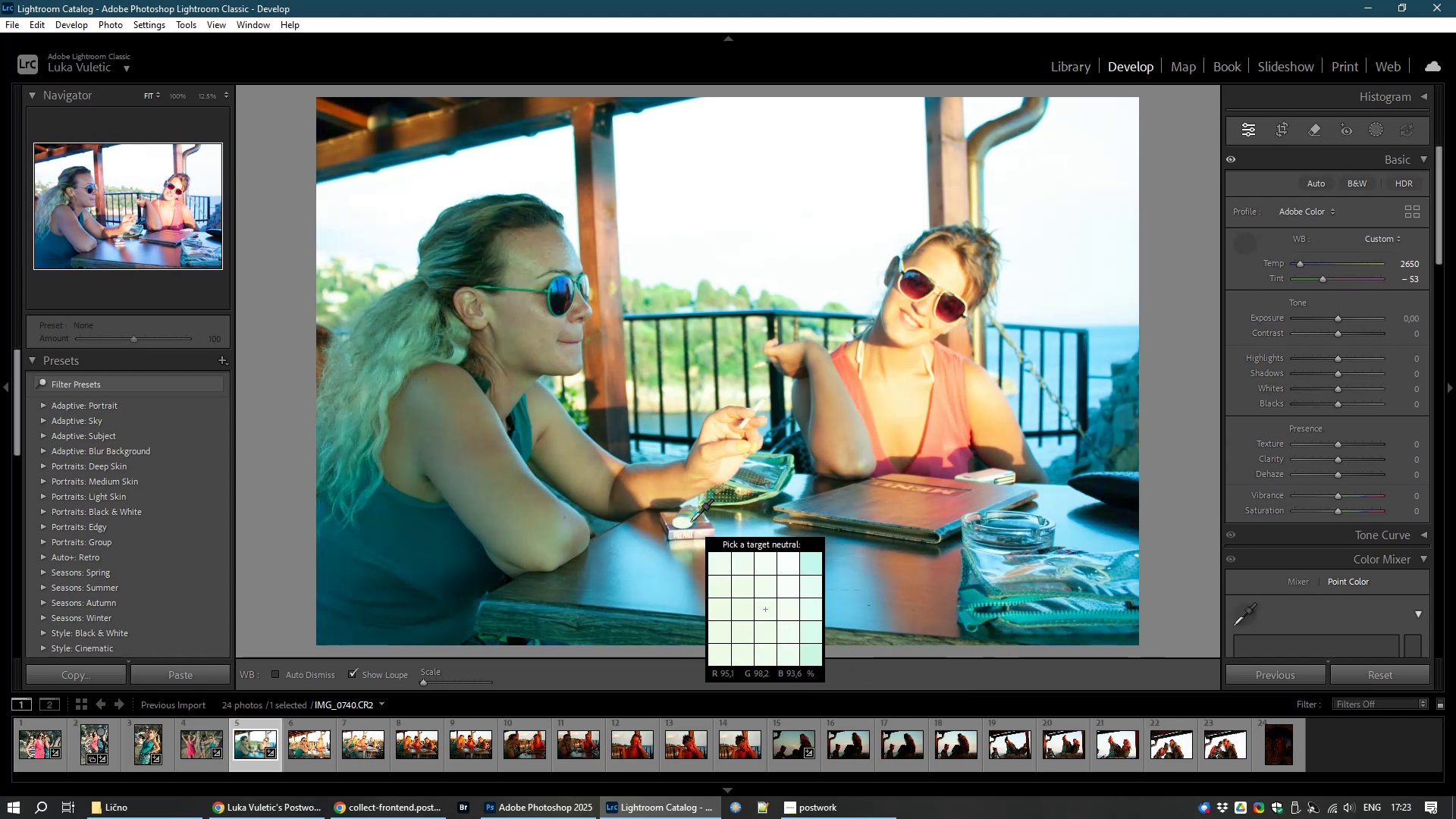 
left_click([689, 522])
 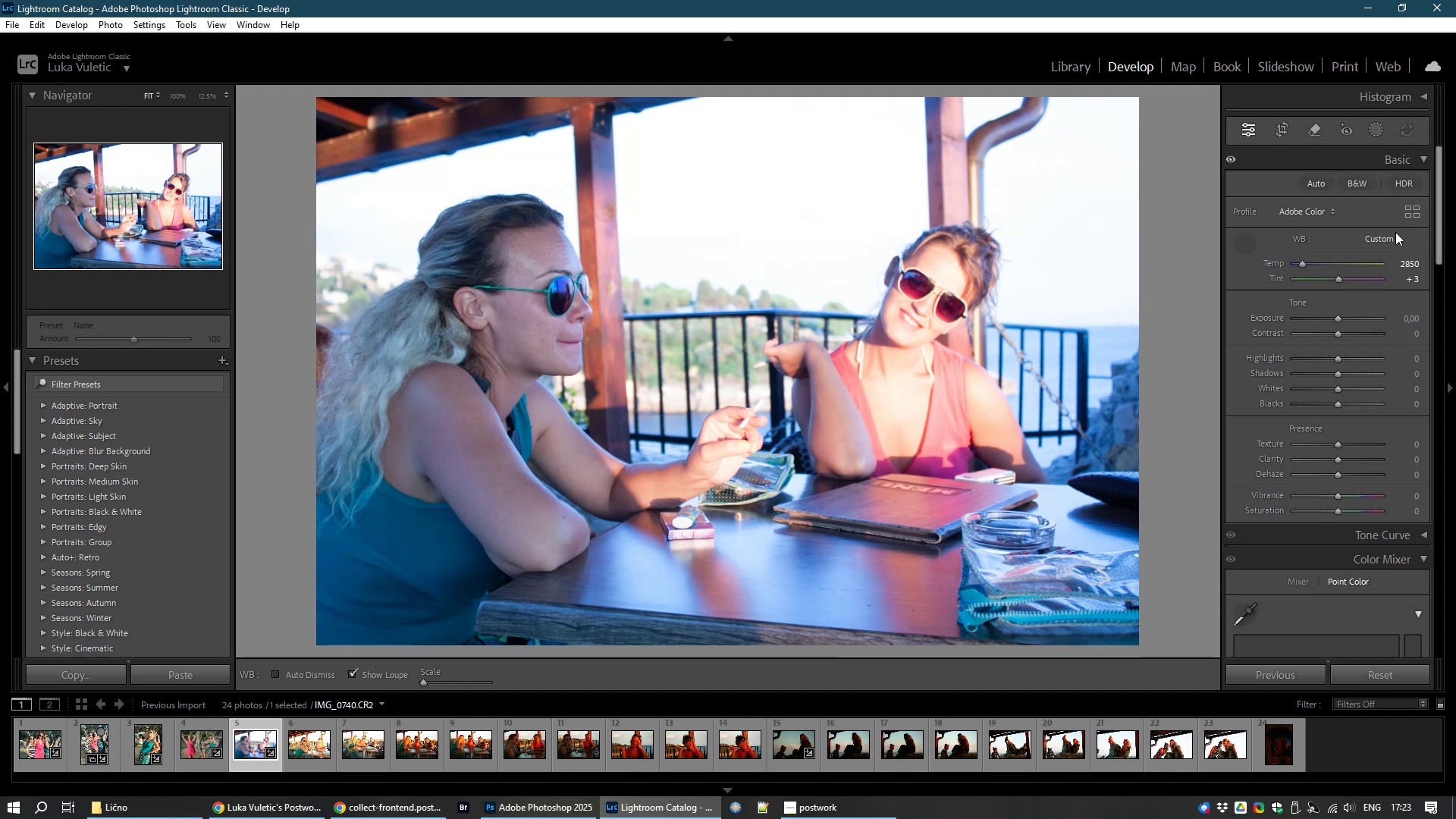 
left_click([1382, 237])
 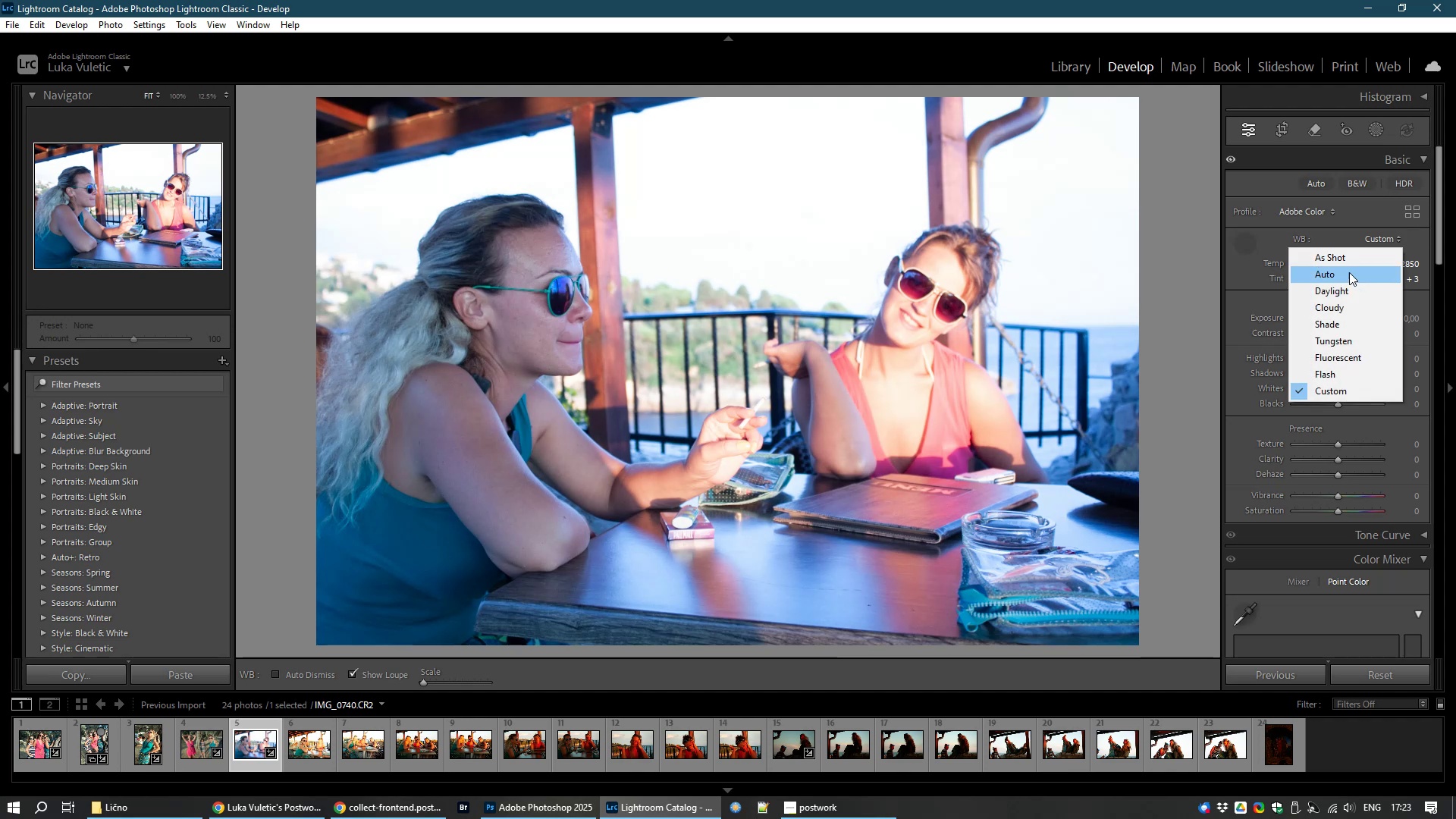 
left_click([1348, 272])
 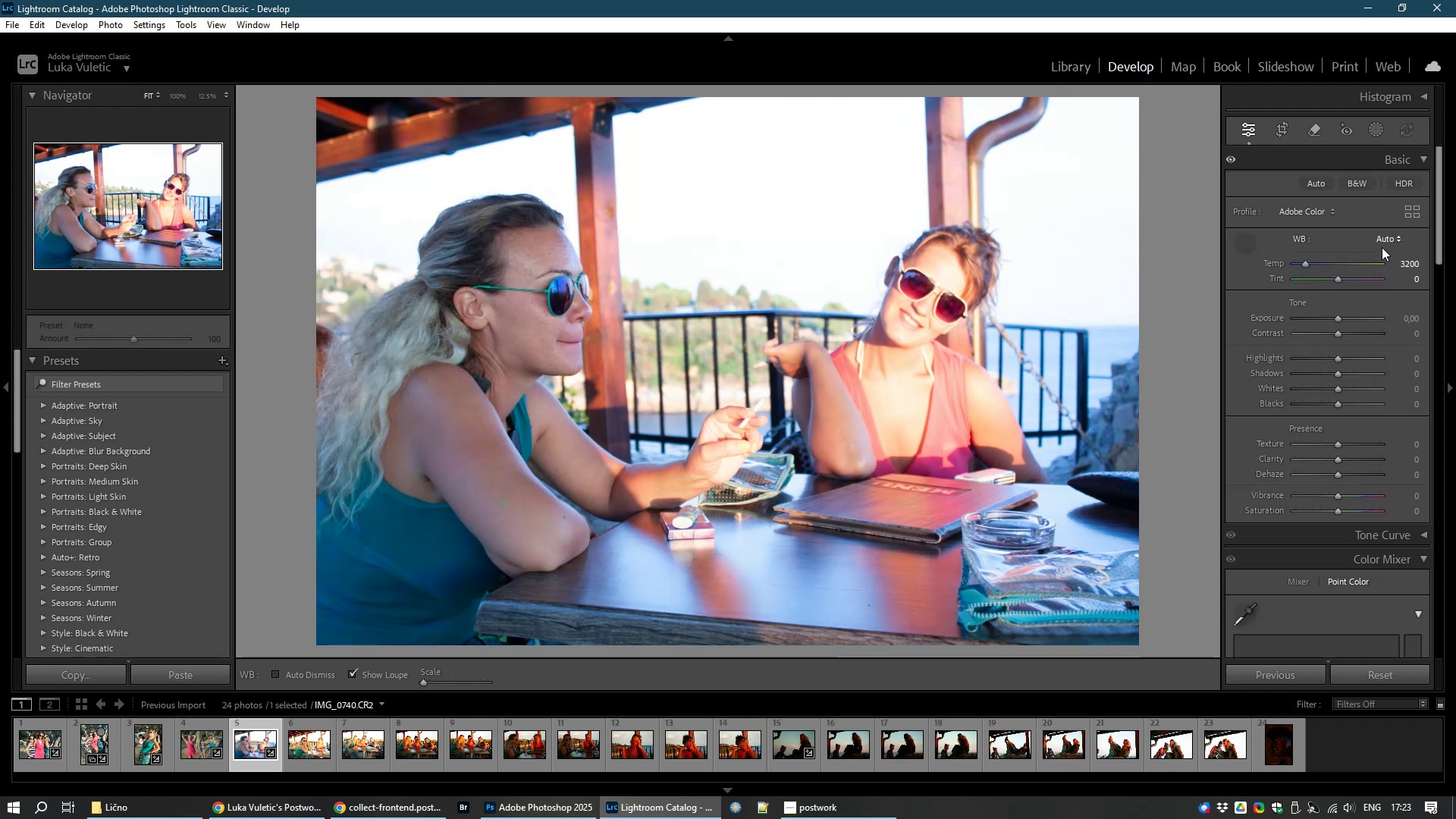 
left_click([1385, 235])
 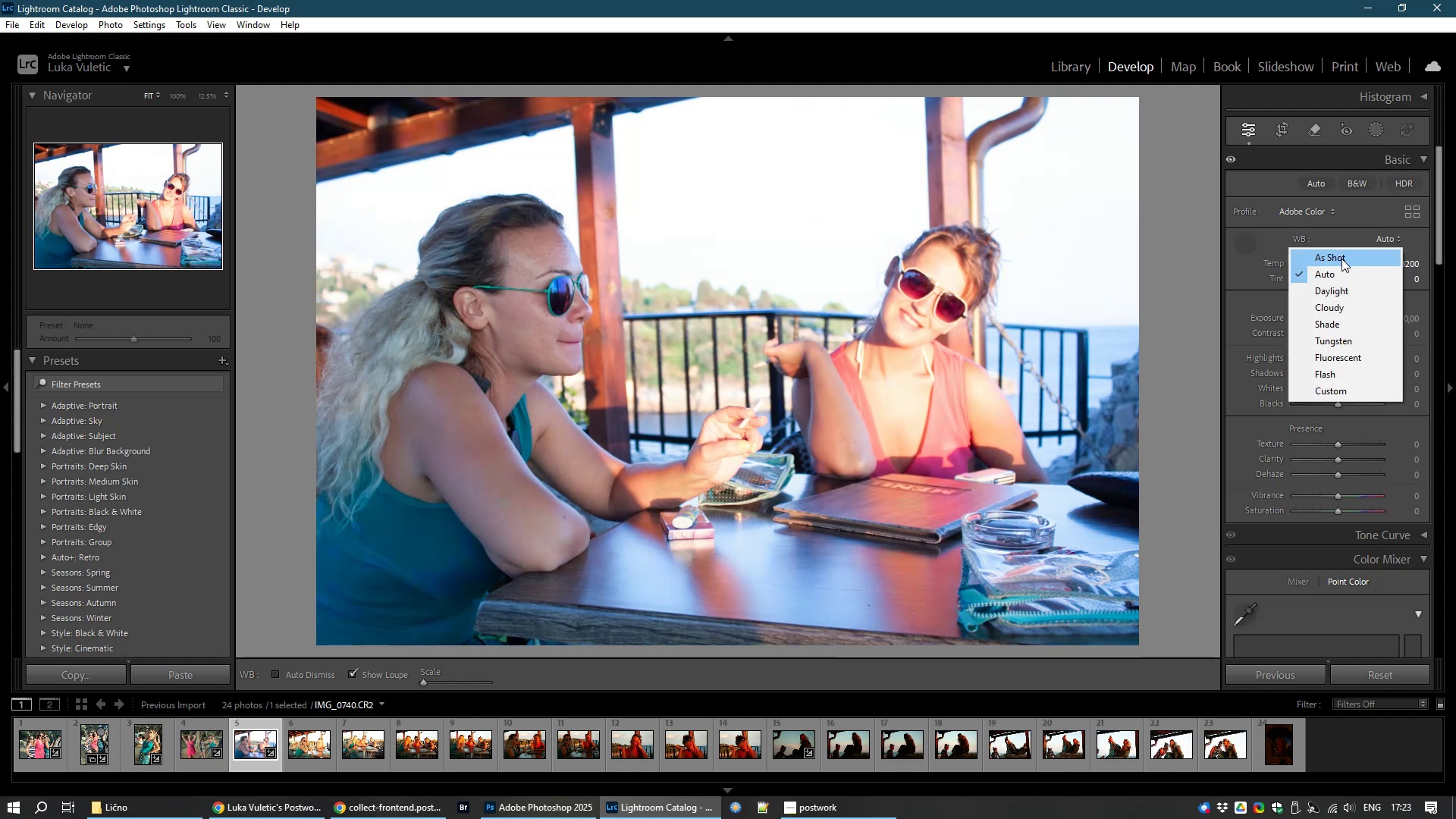 
left_click([1341, 259])
 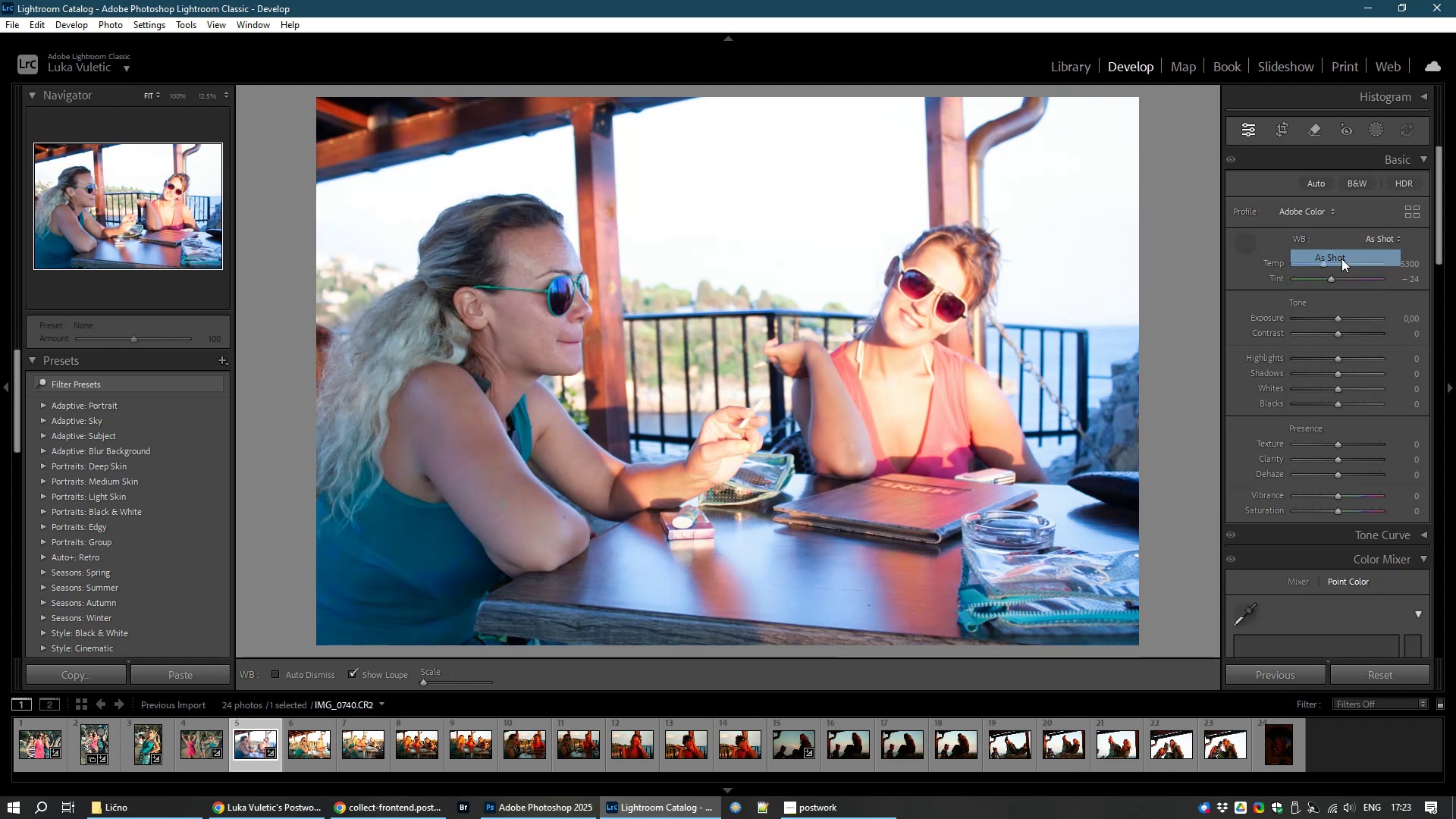 
mouse_move([1264, 262])
 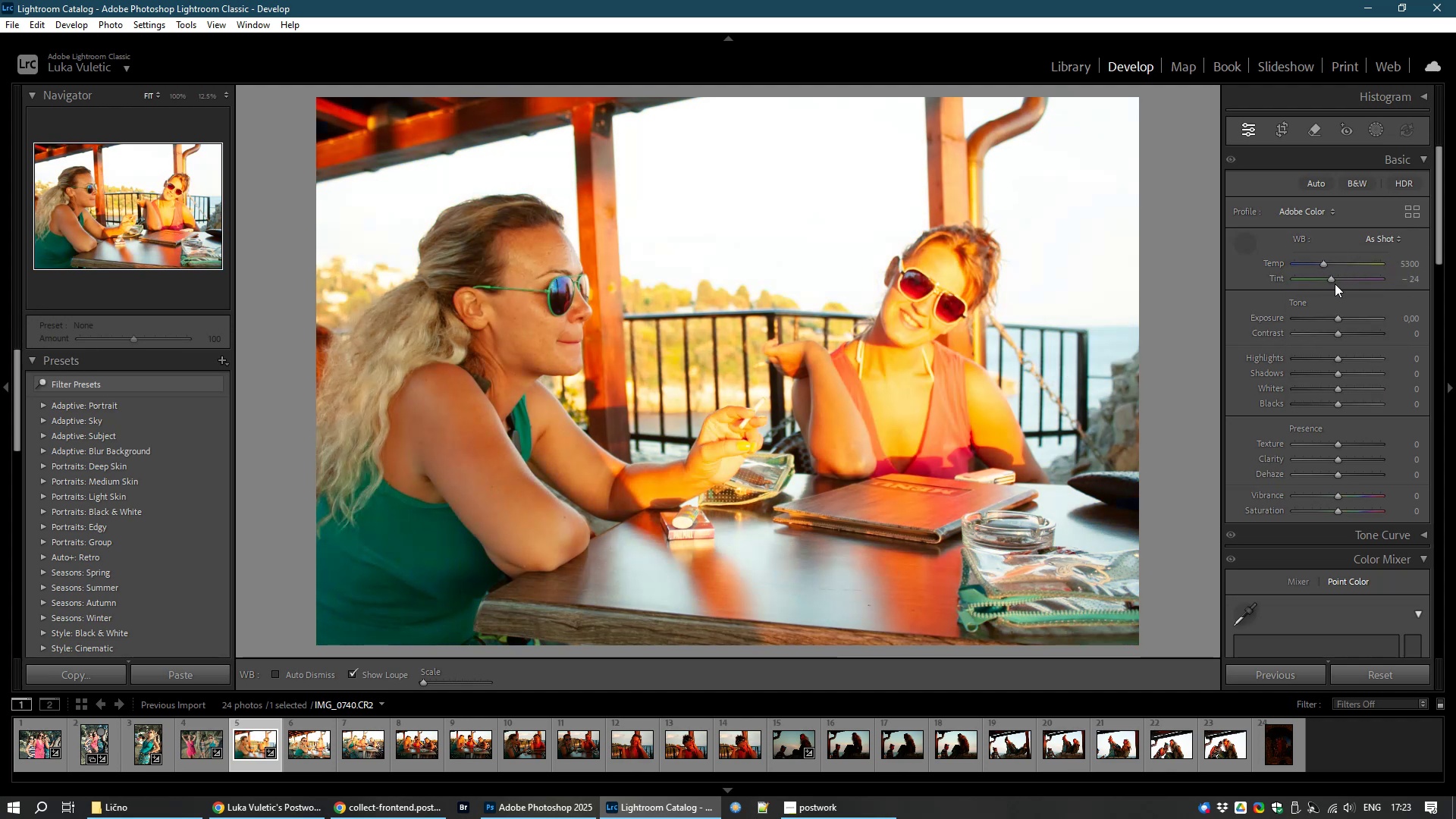 
left_click_drag(start_coordinate=[1331, 275], to_coordinate=[1338, 276])
 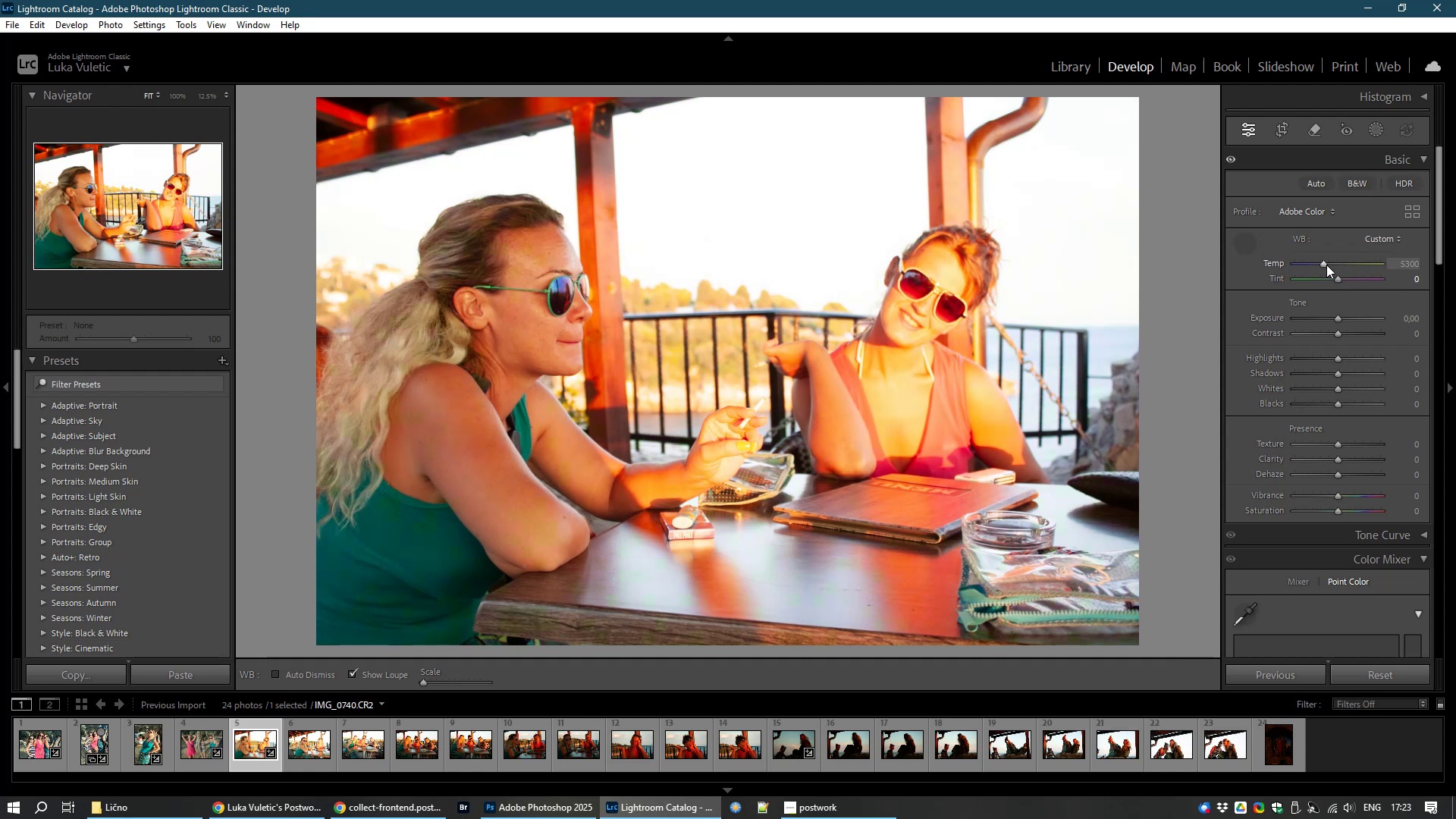 
left_click_drag(start_coordinate=[1326, 265], to_coordinate=[1308, 264])
 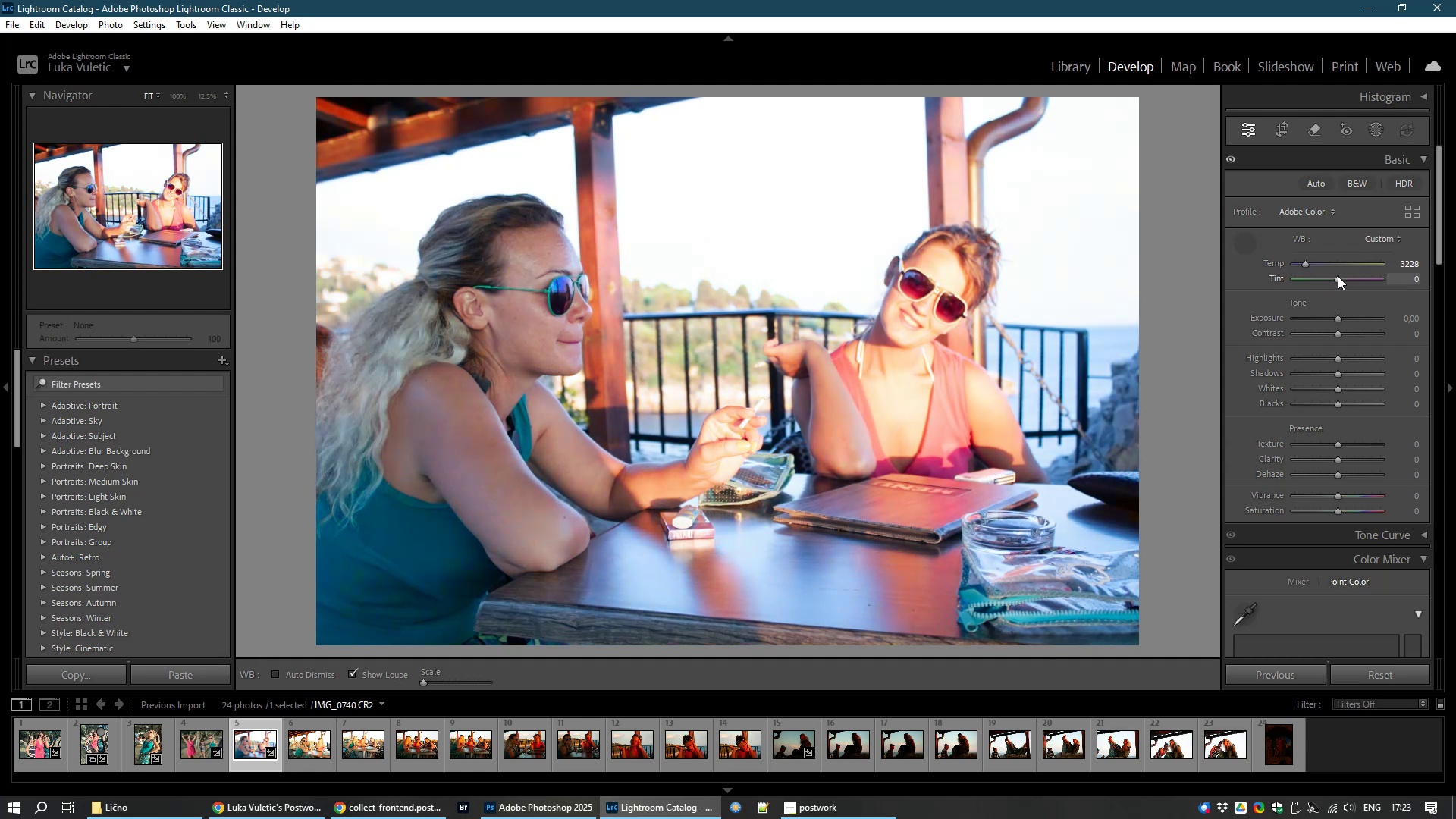 
left_click_drag(start_coordinate=[1338, 276], to_coordinate=[1338, 280])
 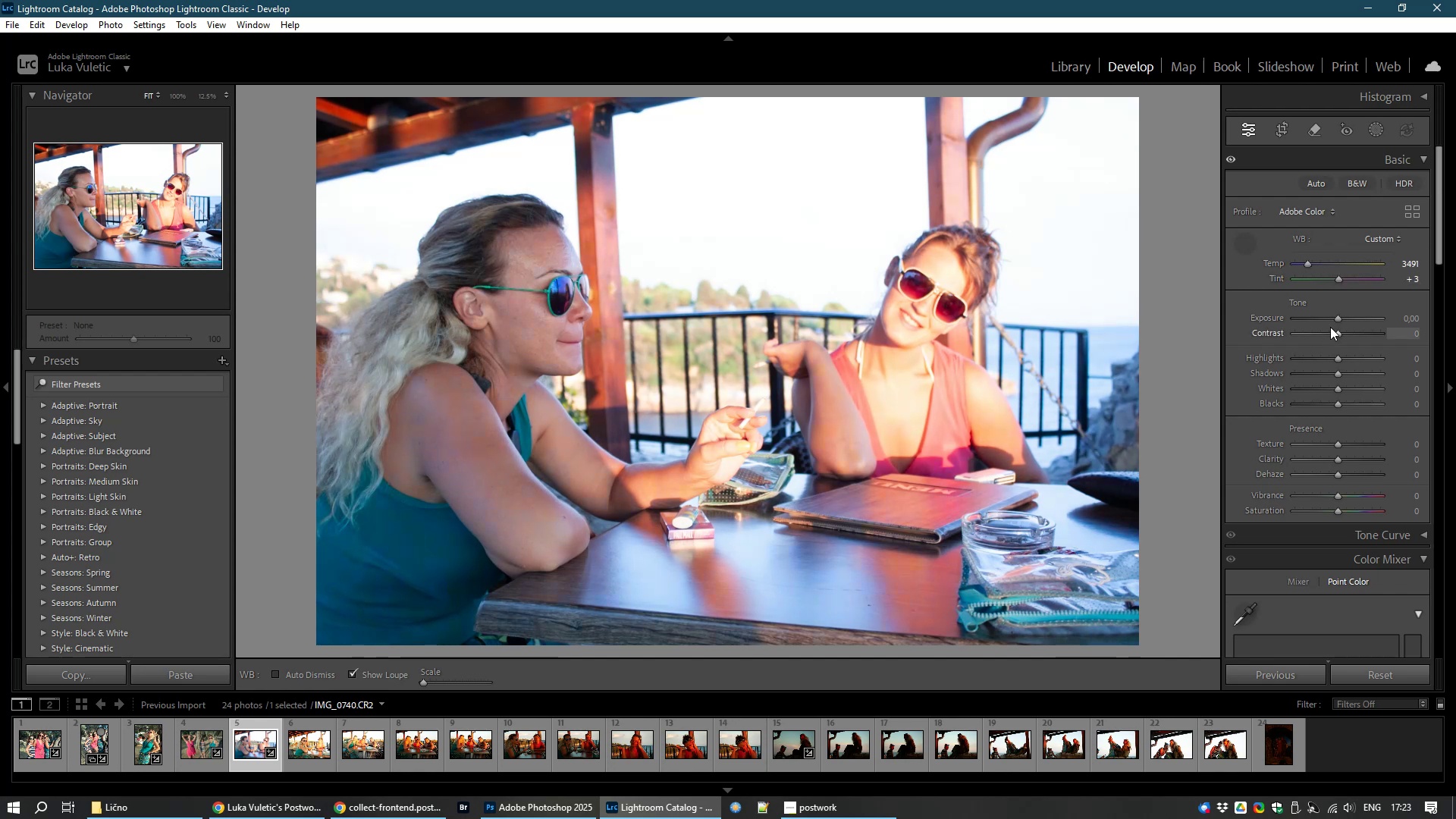 
wait(5.42)
 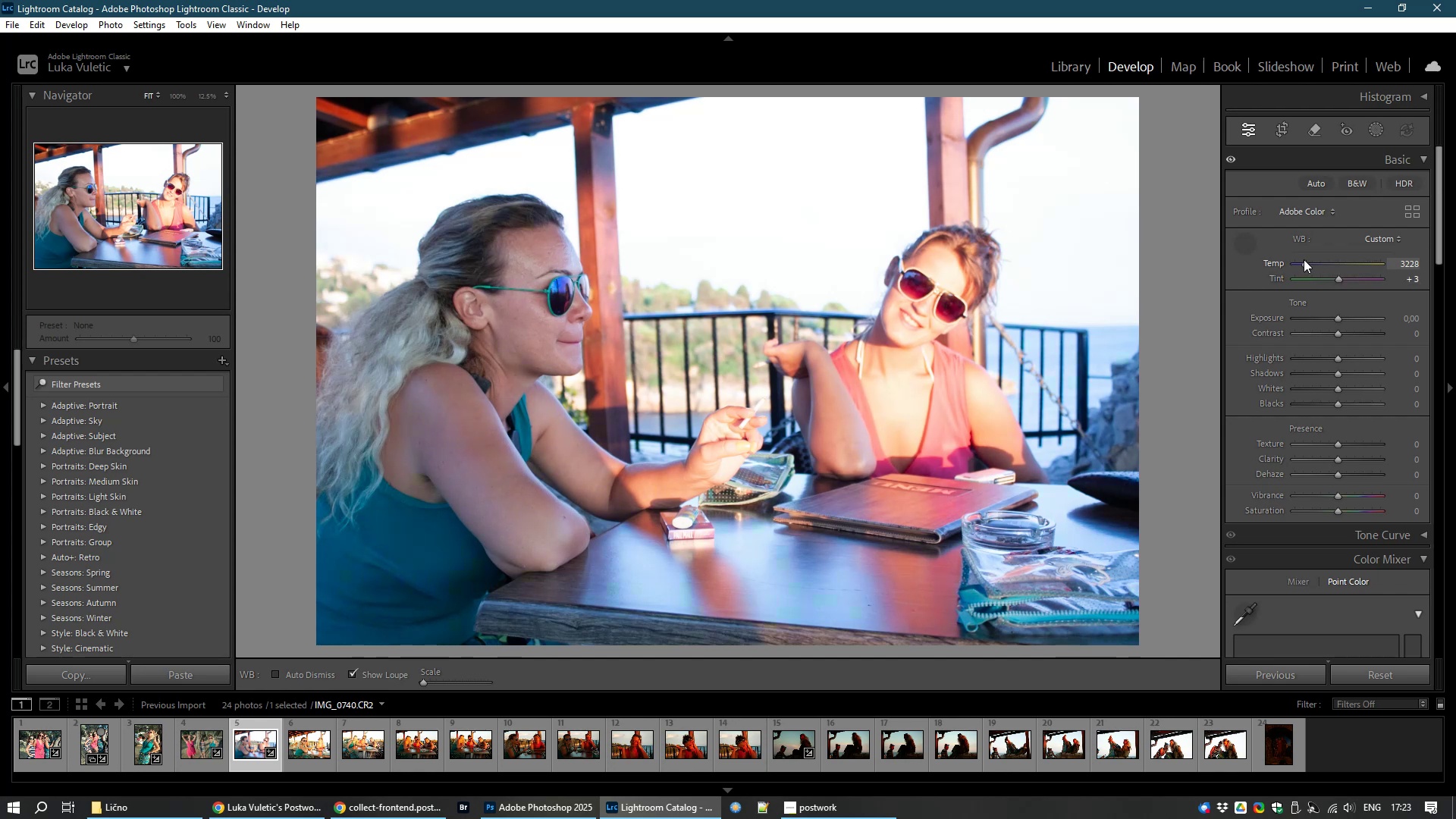 
left_click_drag(start_coordinate=[1339, 317], to_coordinate=[1335, 317])
 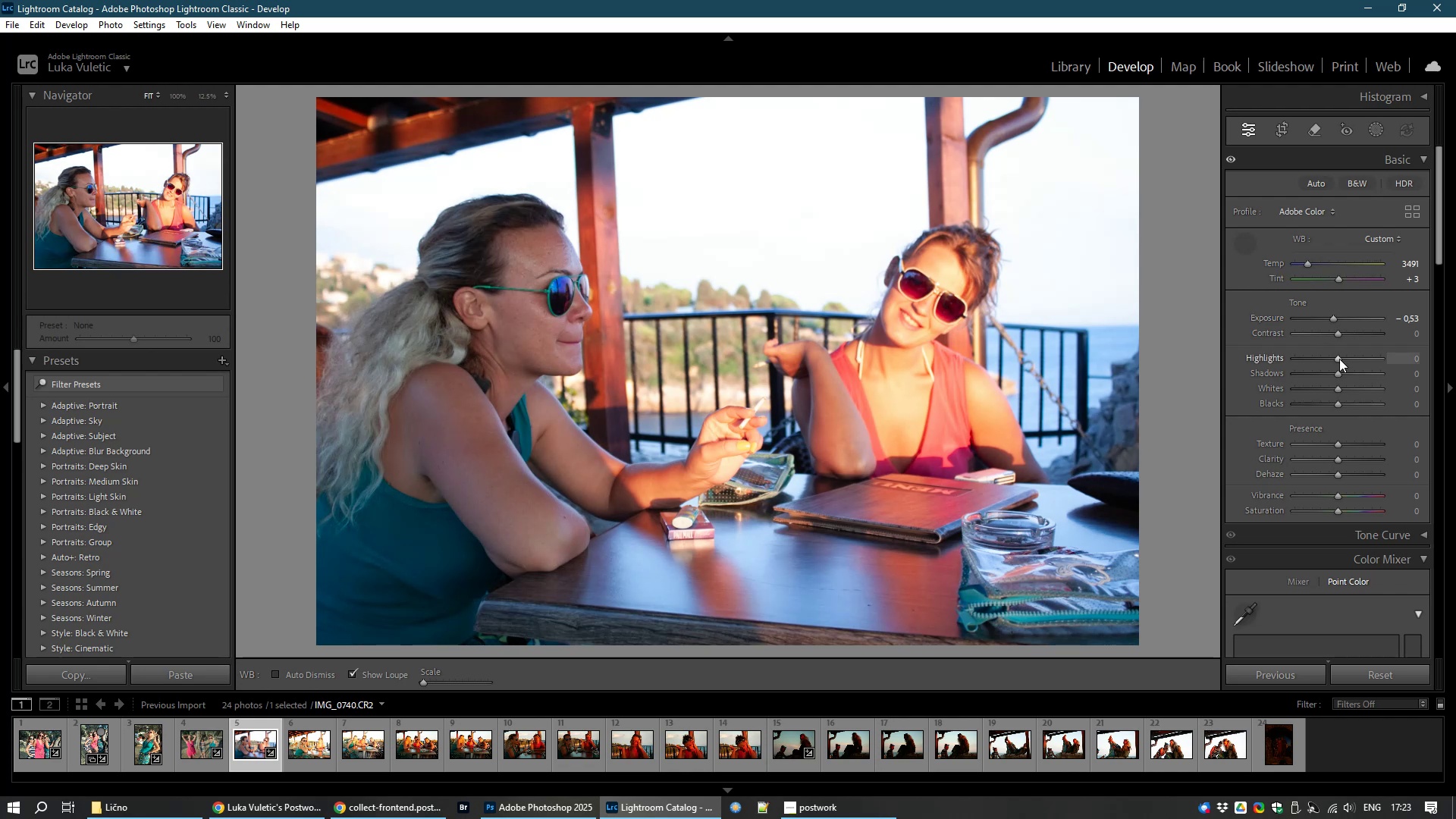 
left_click_drag(start_coordinate=[1339, 359], to_coordinate=[1306, 365])
 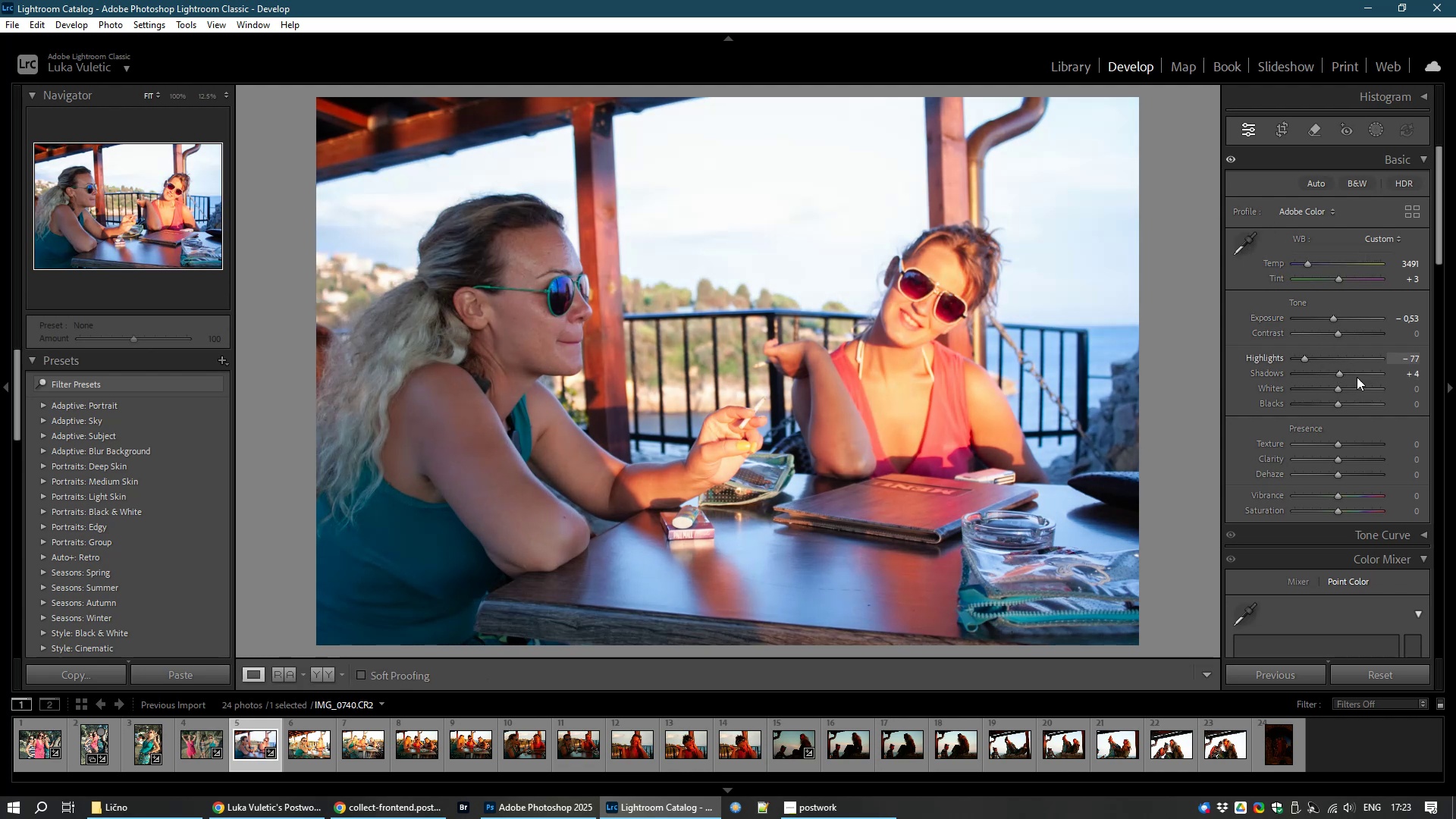 
wait(5.44)
 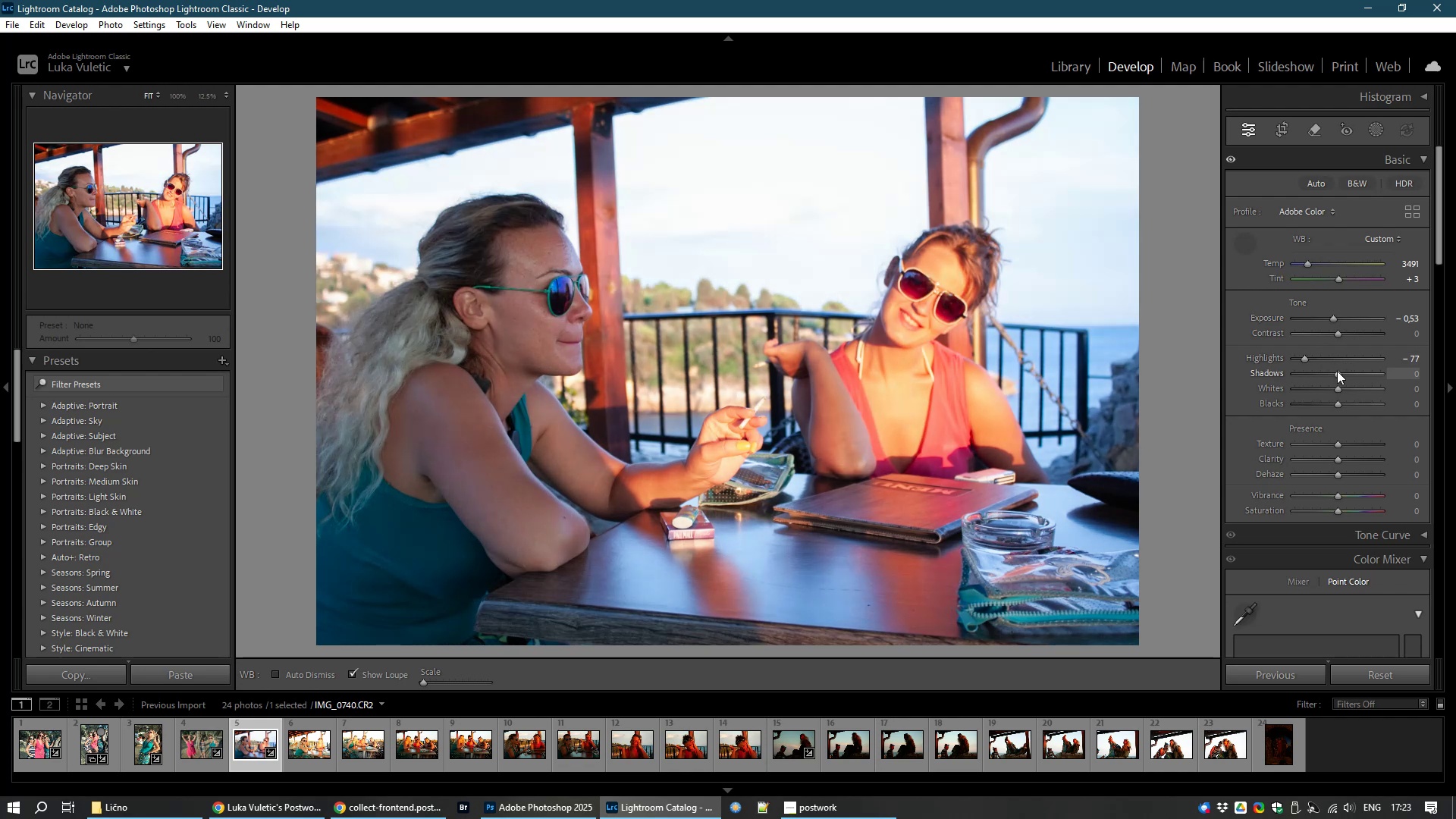 
left_click_drag(start_coordinate=[1338, 370], to_coordinate=[1347, 372])
 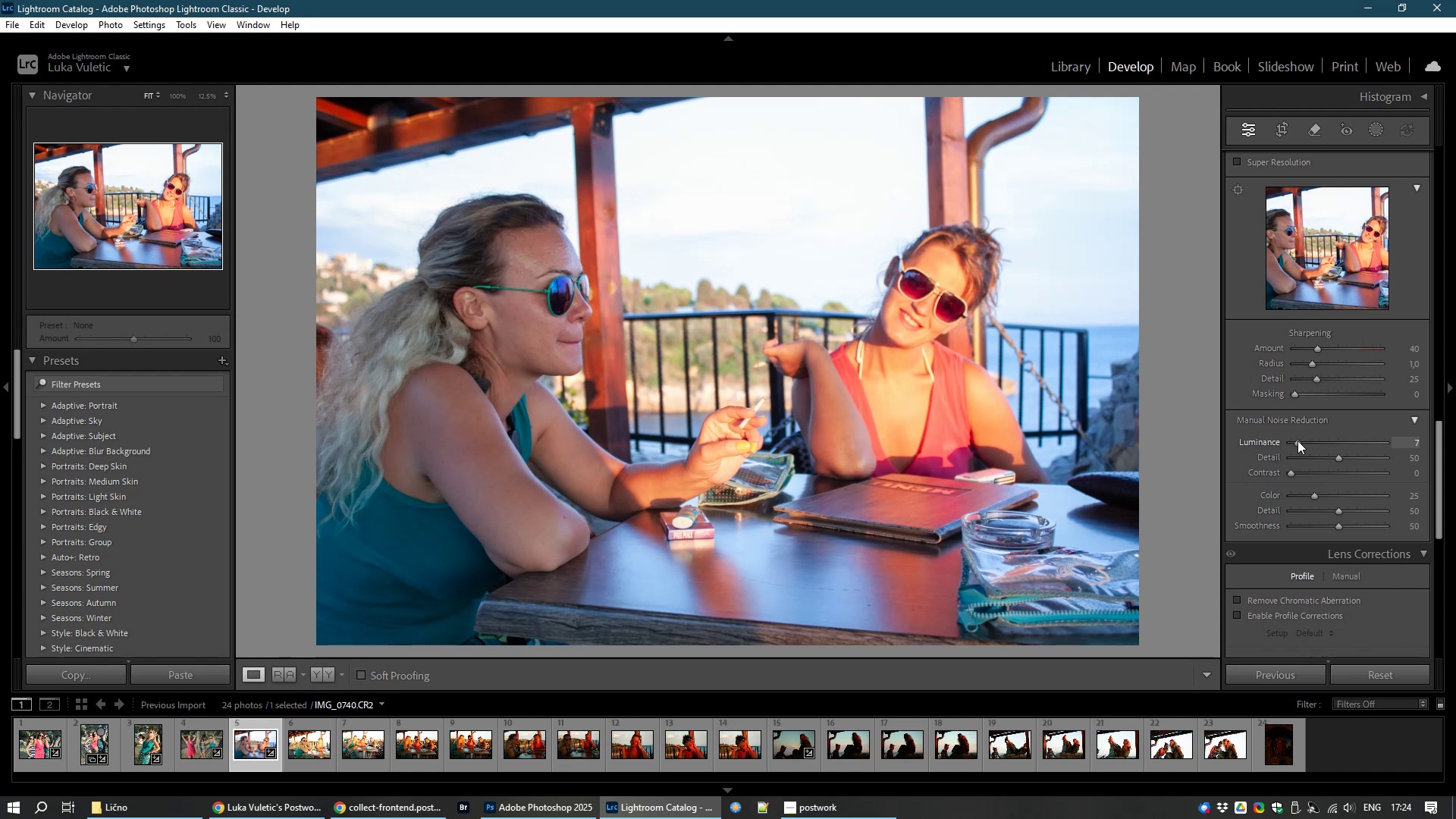 
wait(23.41)
 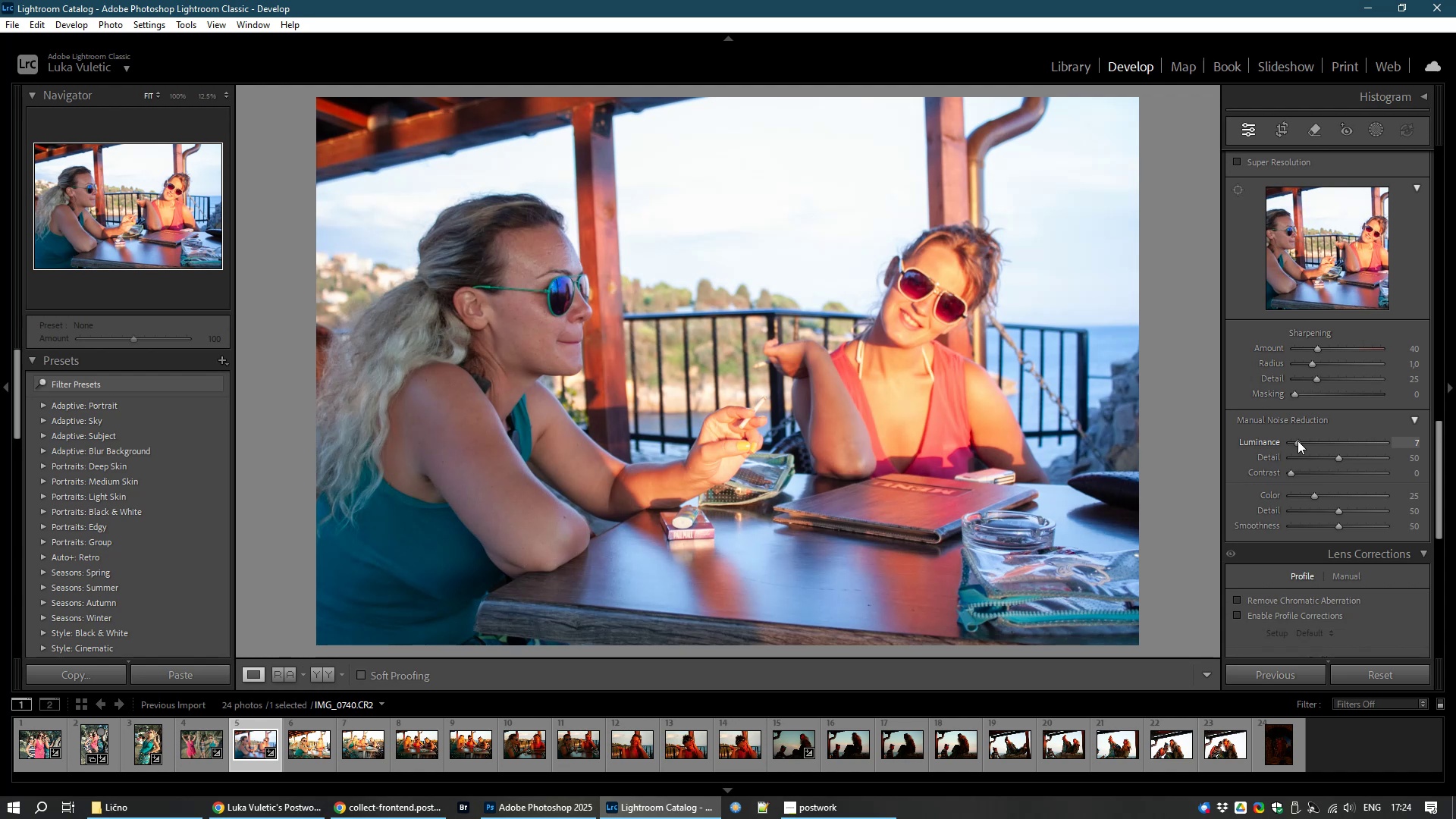 
hold_key(key=ShiftLeft, duration=1.16)
left_click([356, 745])
 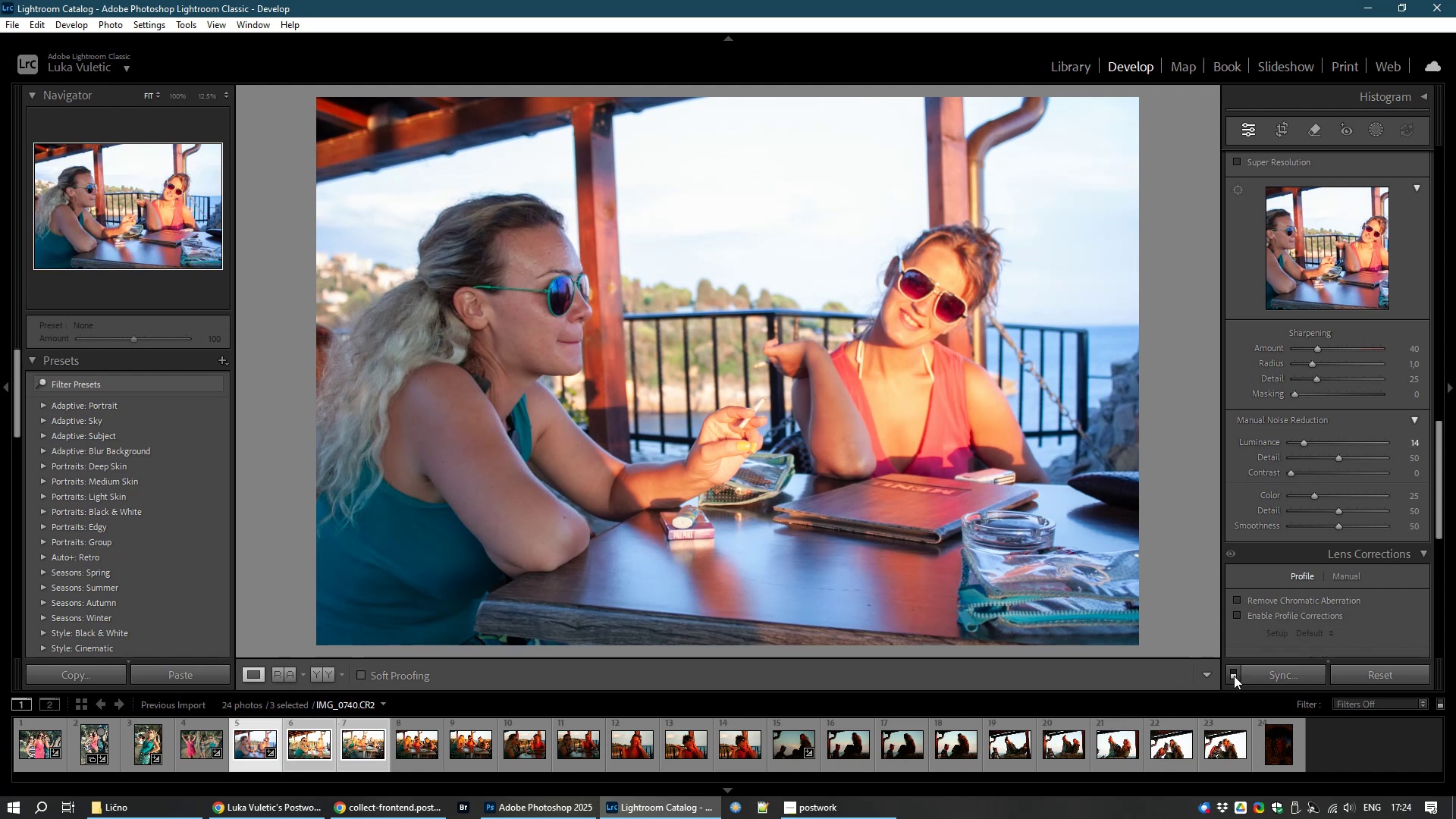 
left_click([1292, 676])
 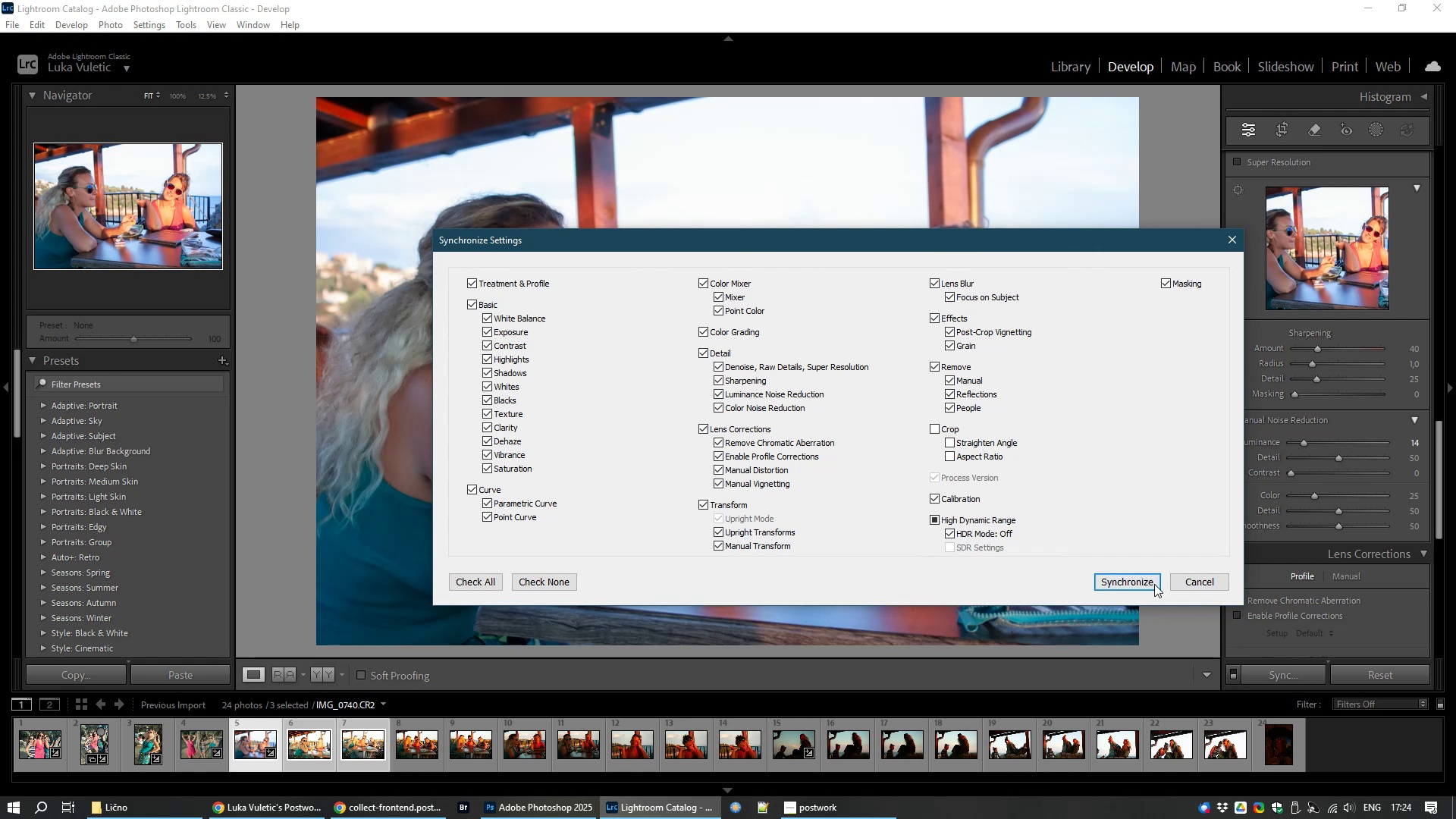 
left_click([1153, 581])
 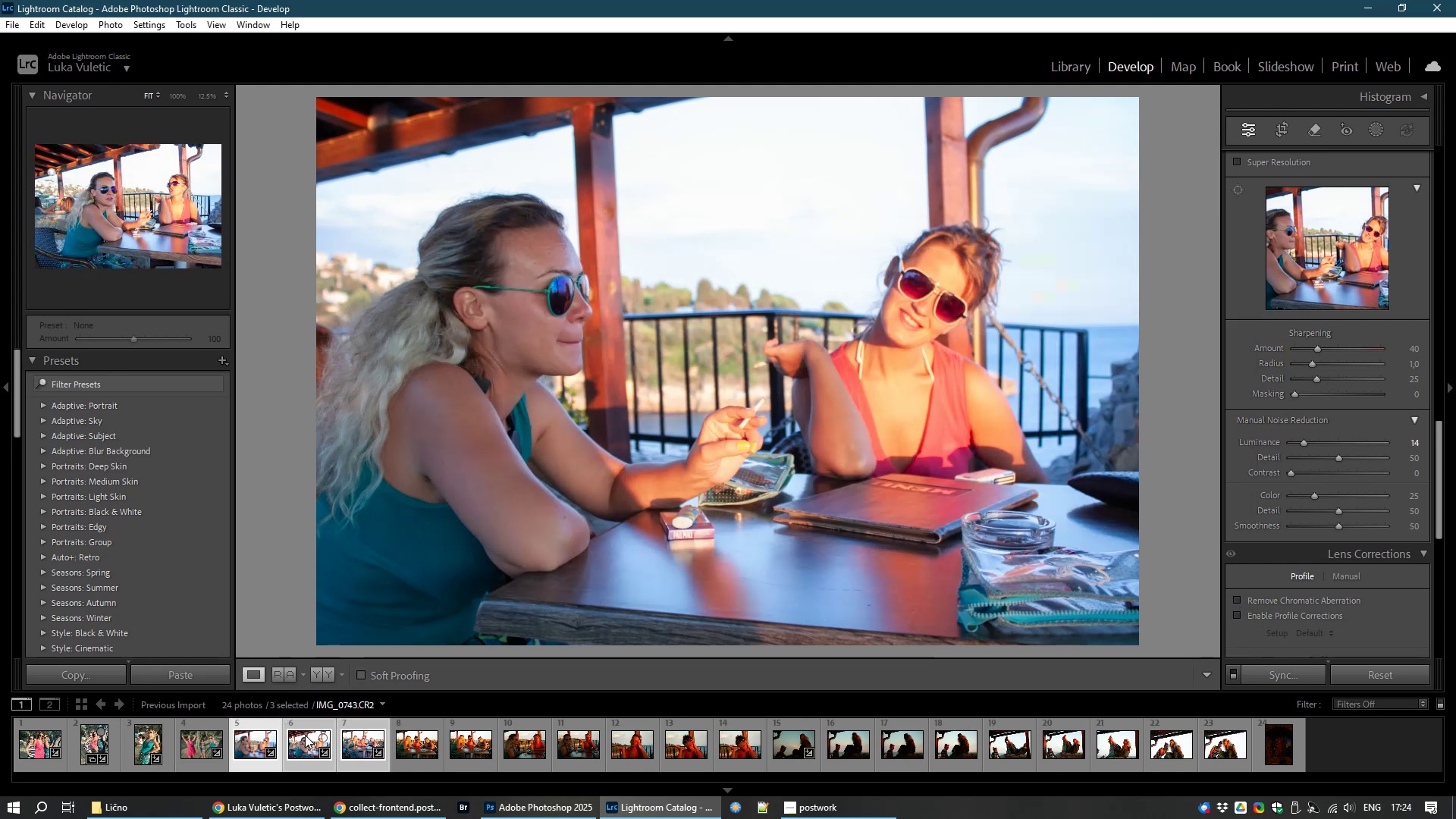 
left_click([312, 743])
 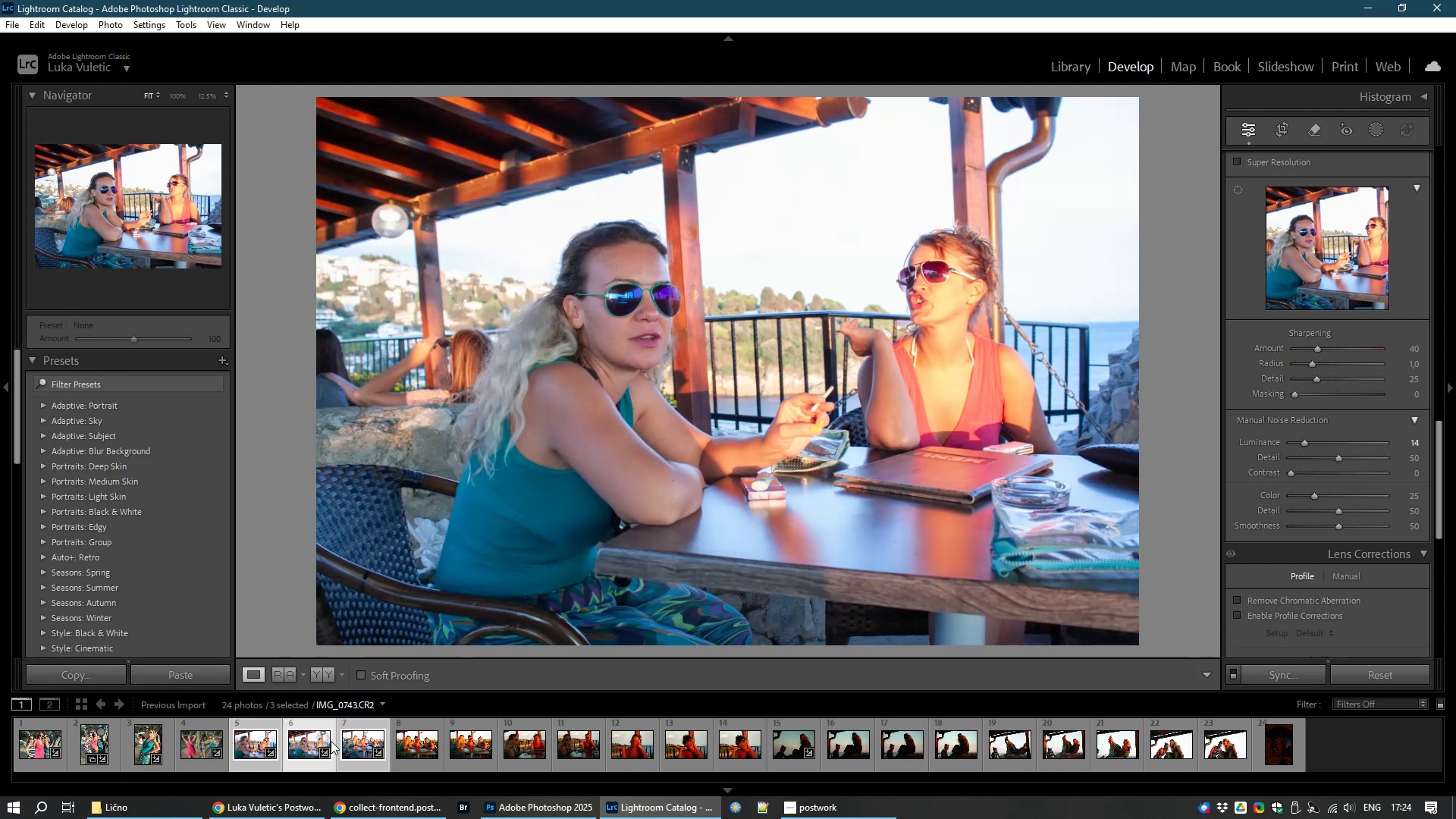 
wait(7.66)
 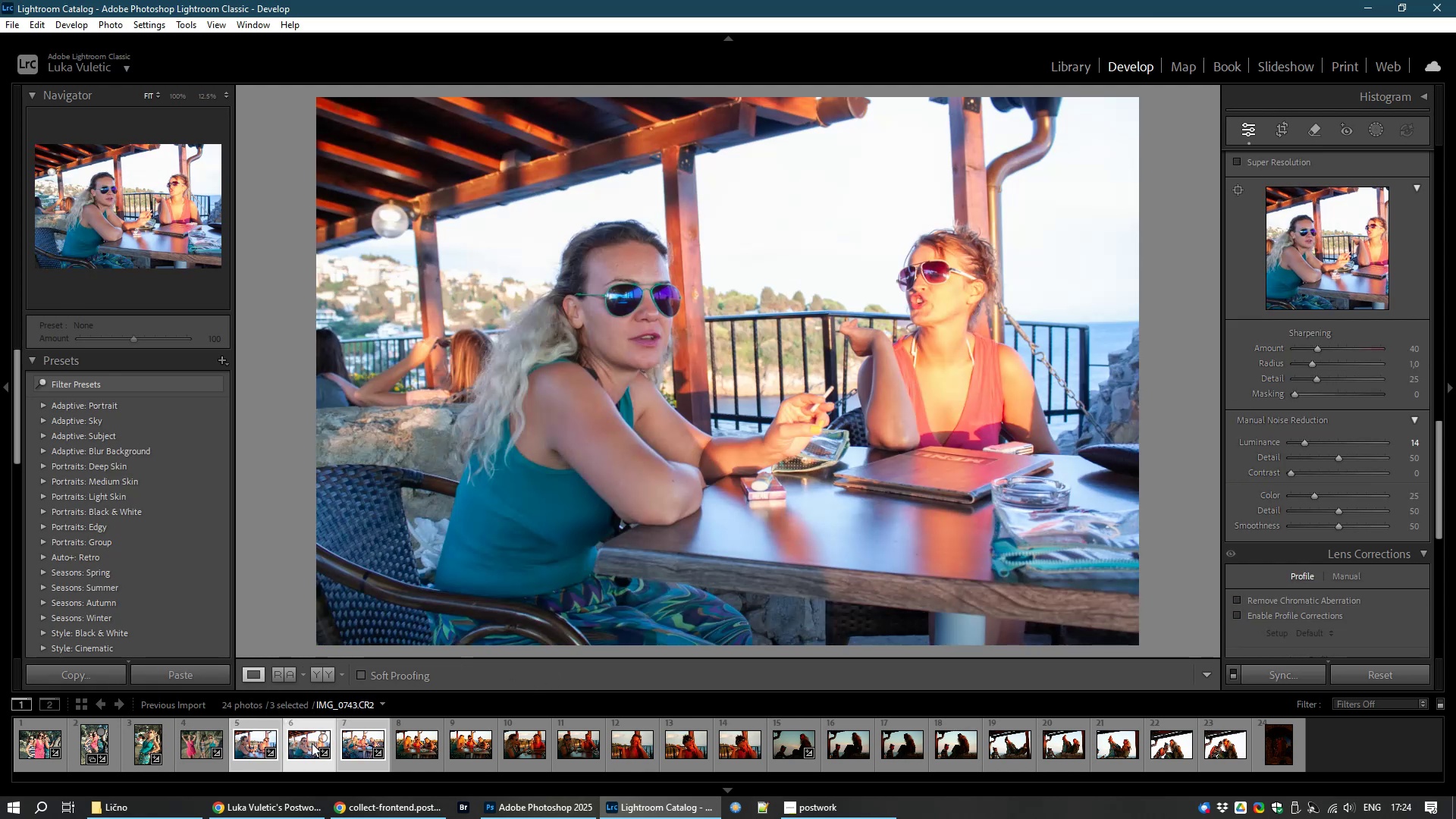 
left_click([361, 749])
 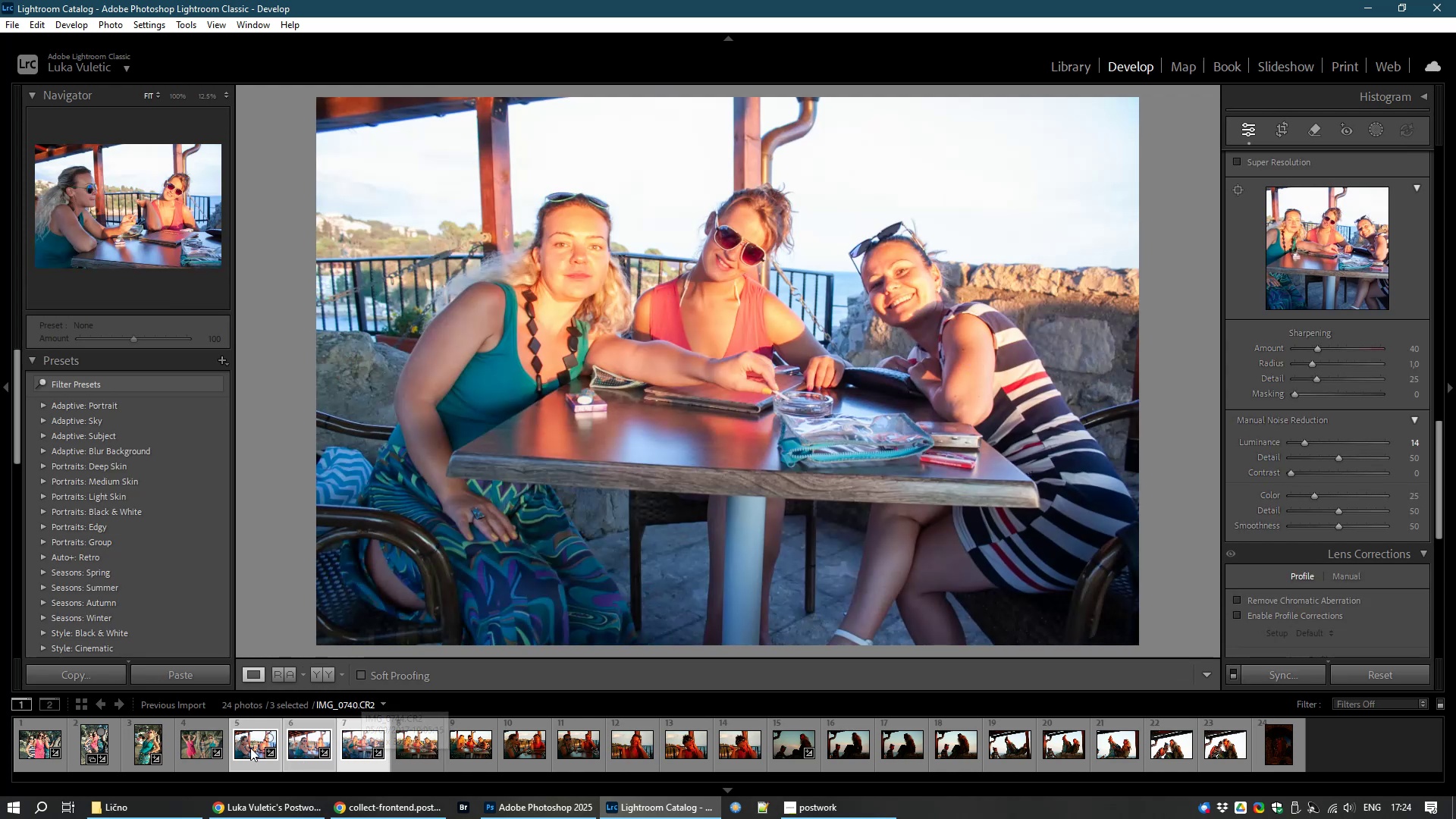 
left_click([261, 751])
 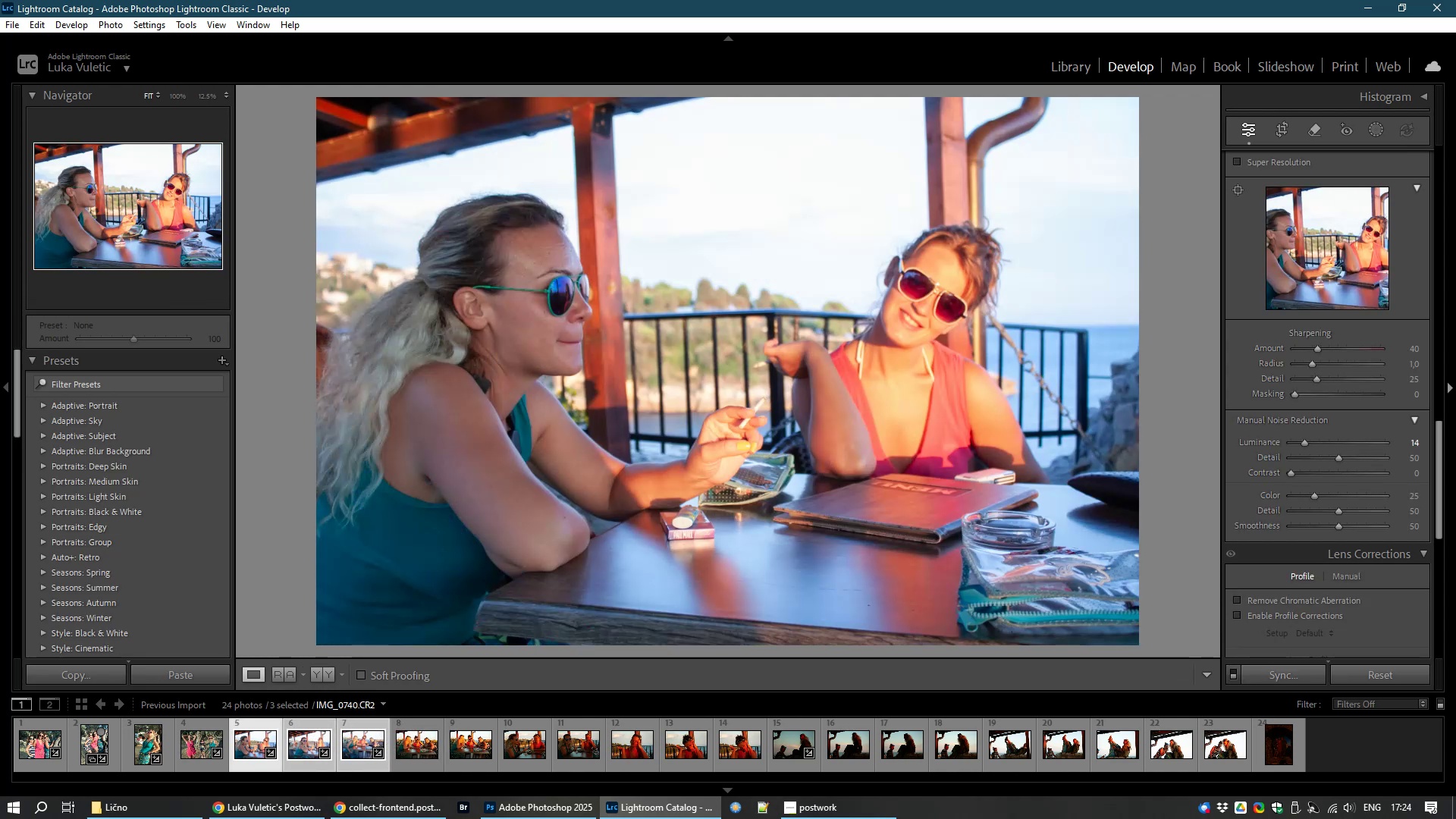 
left_click([1376, 127])
 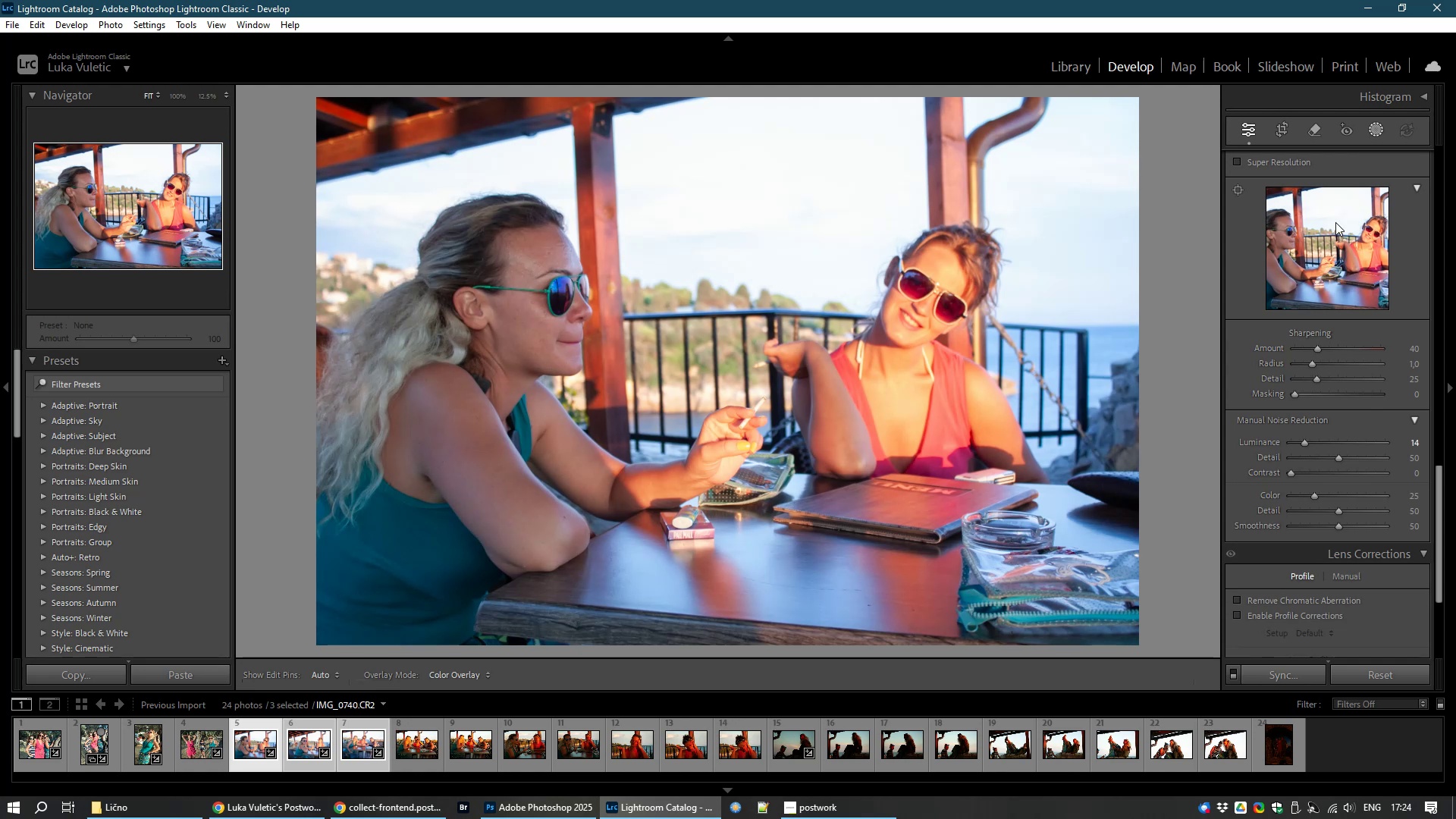 
mouse_move([1238, 451])
 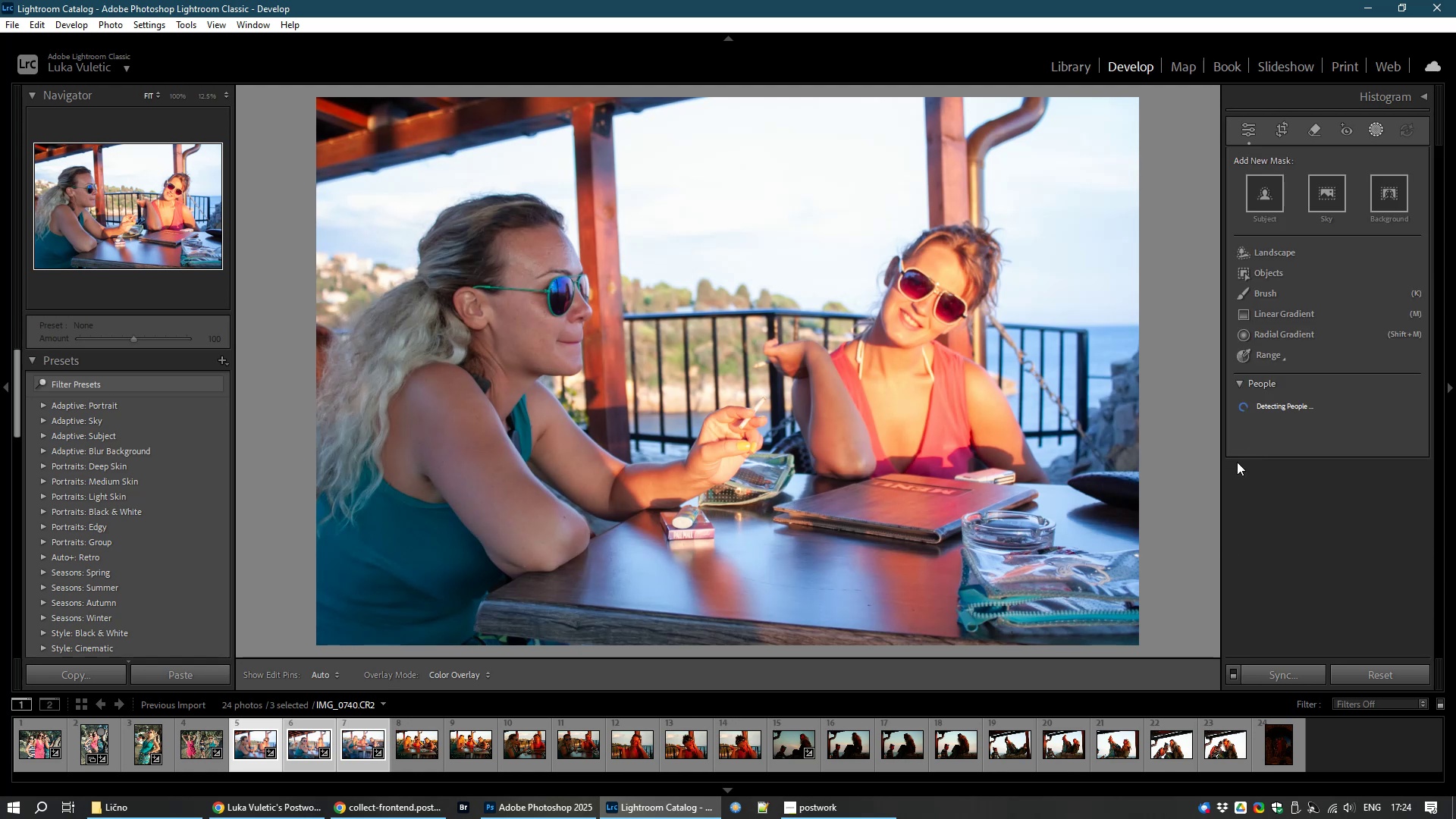 
left_click([1332, 192])
 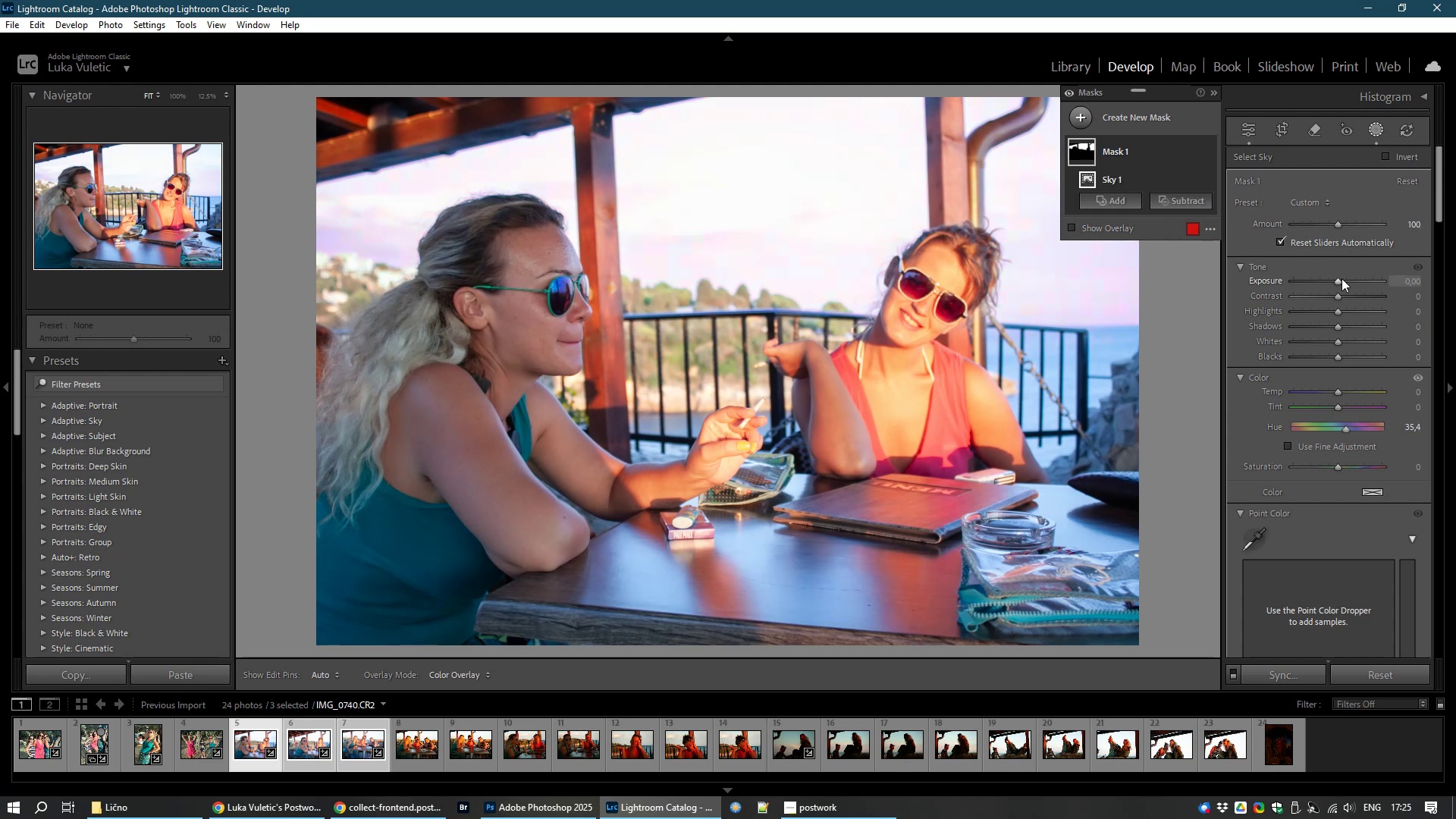 
wait(34.04)
 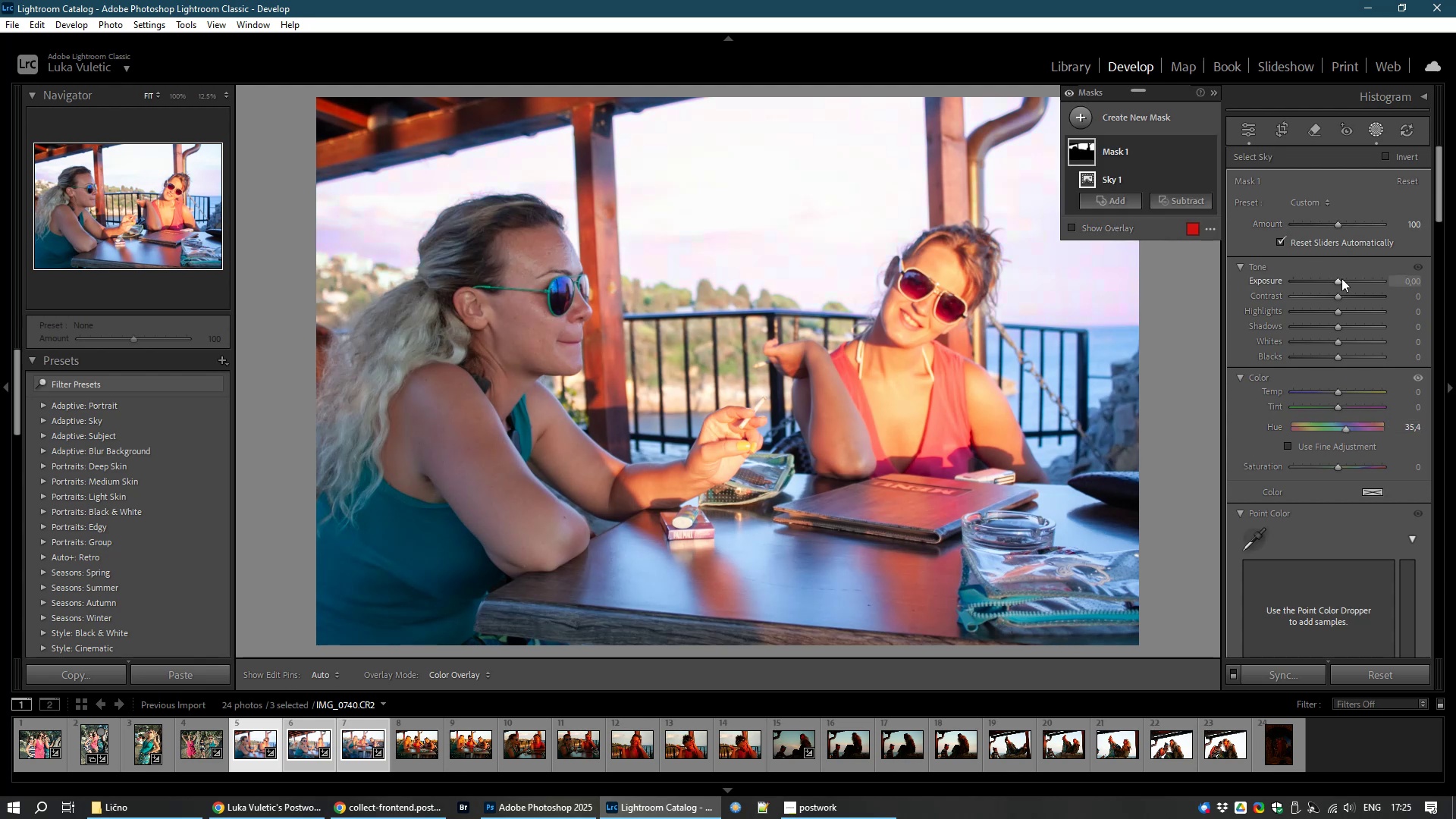 
double_click([1347, 428])
 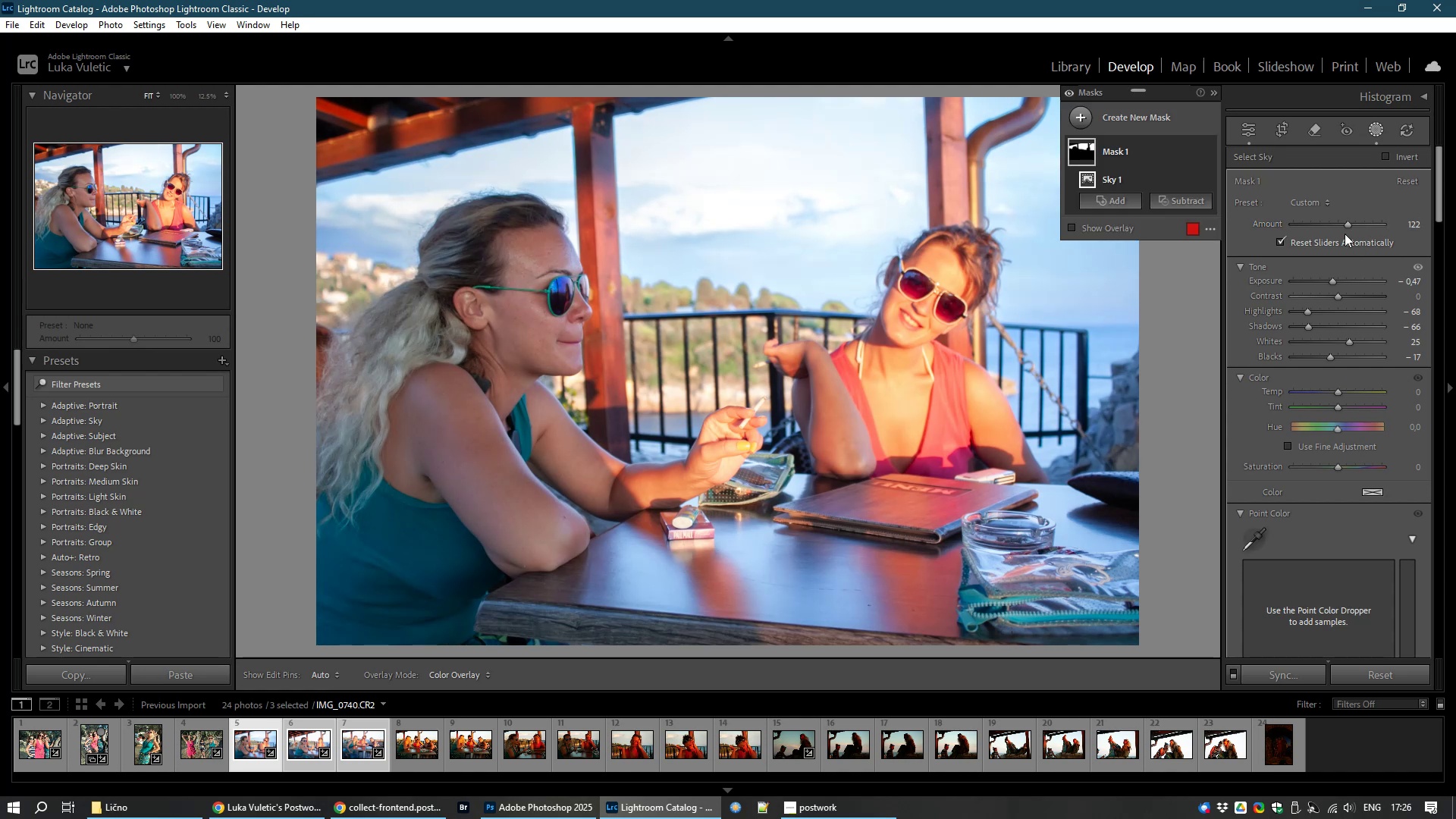 
wait(60.25)
 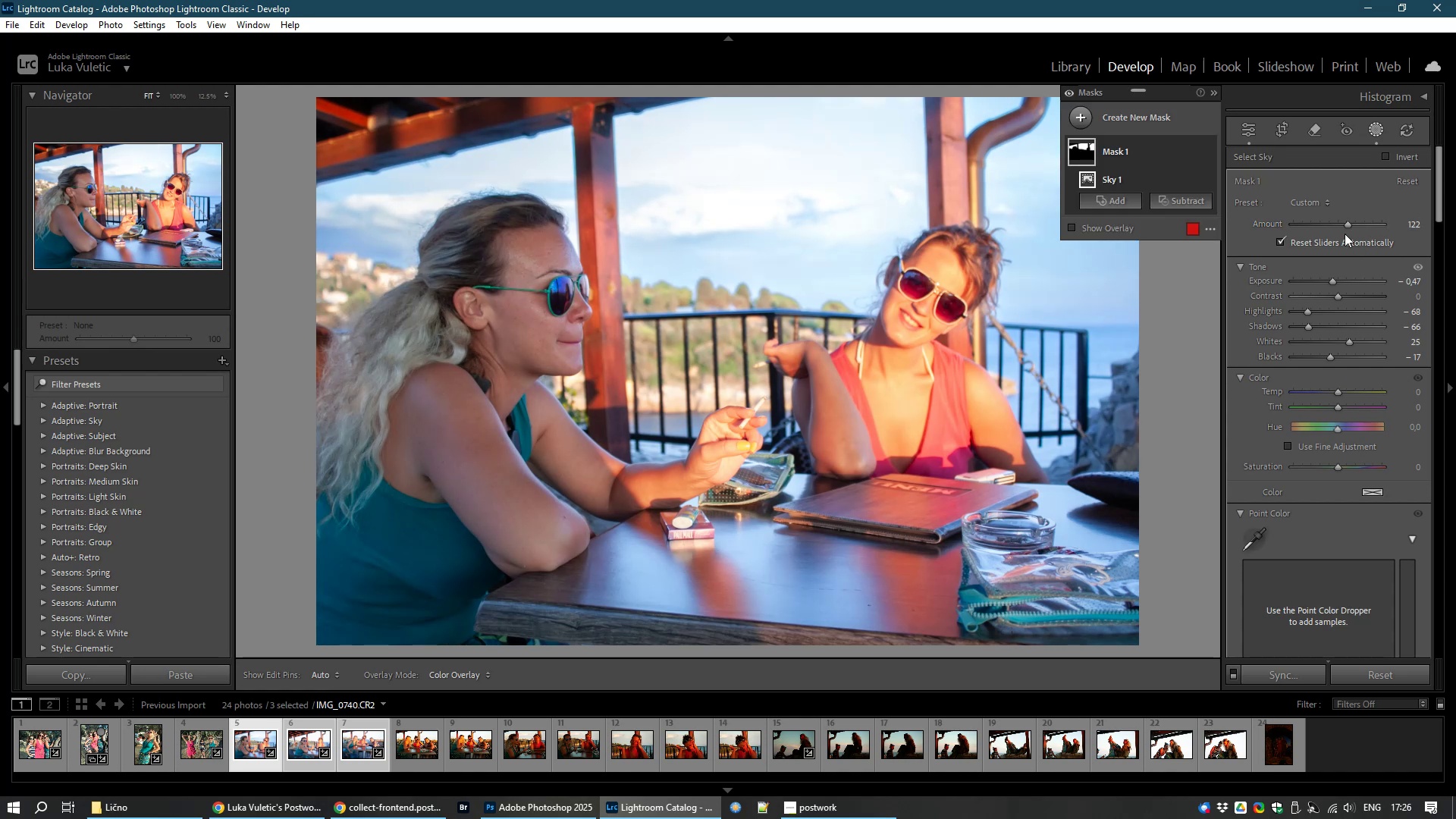 
left_click([304, 745])
 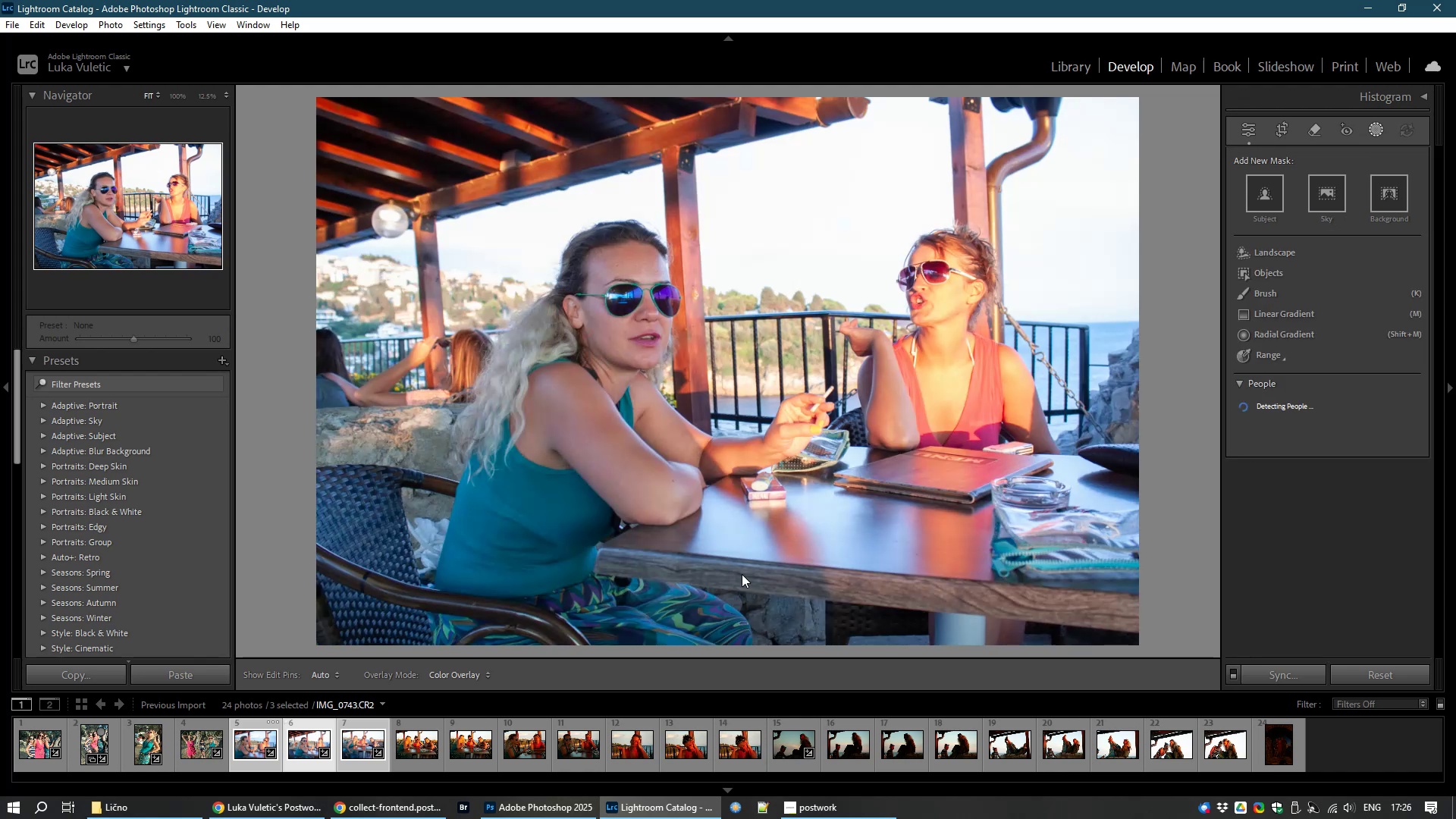 
wait(7.82)
 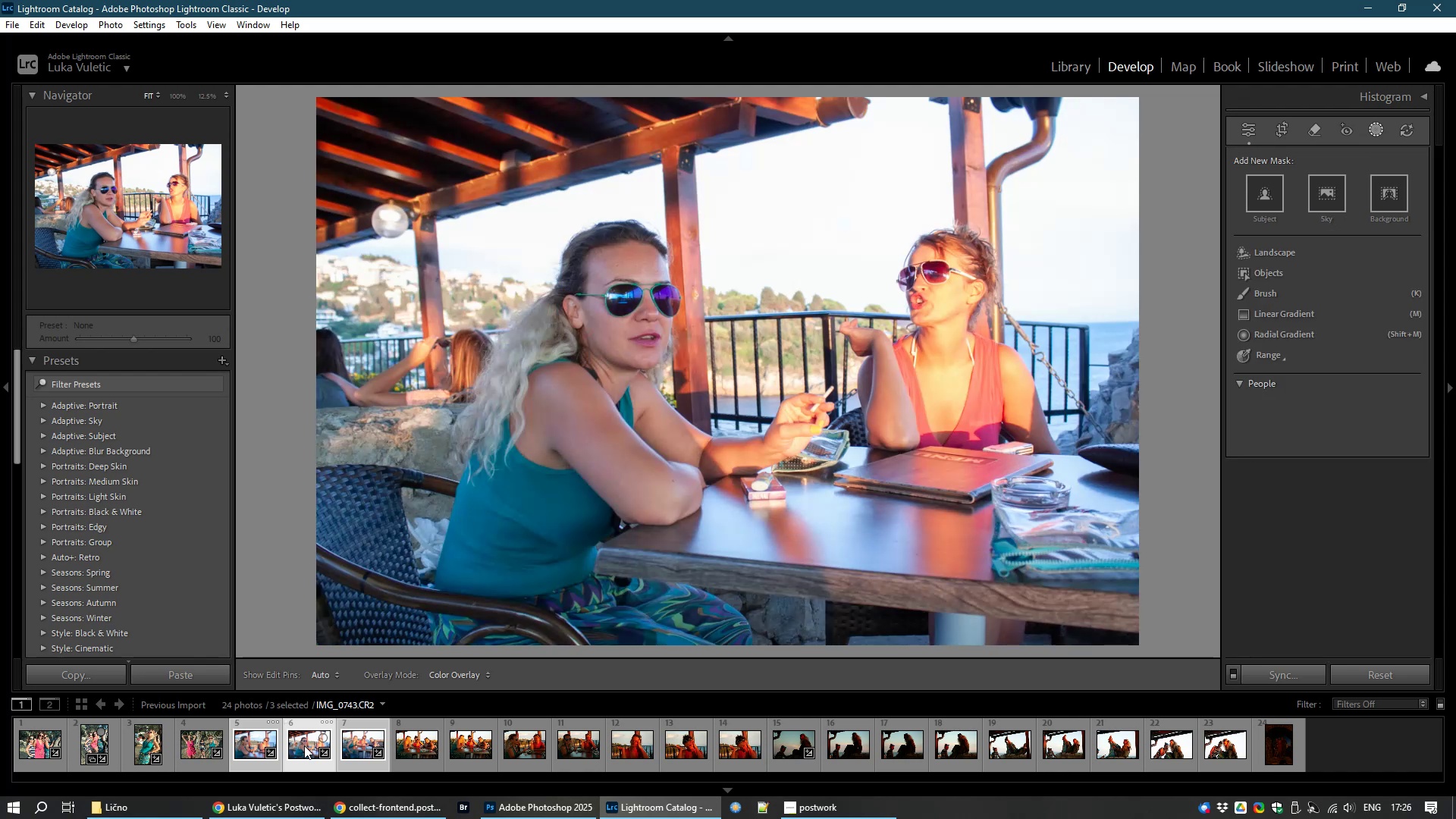 
mouse_move([277, 748])
 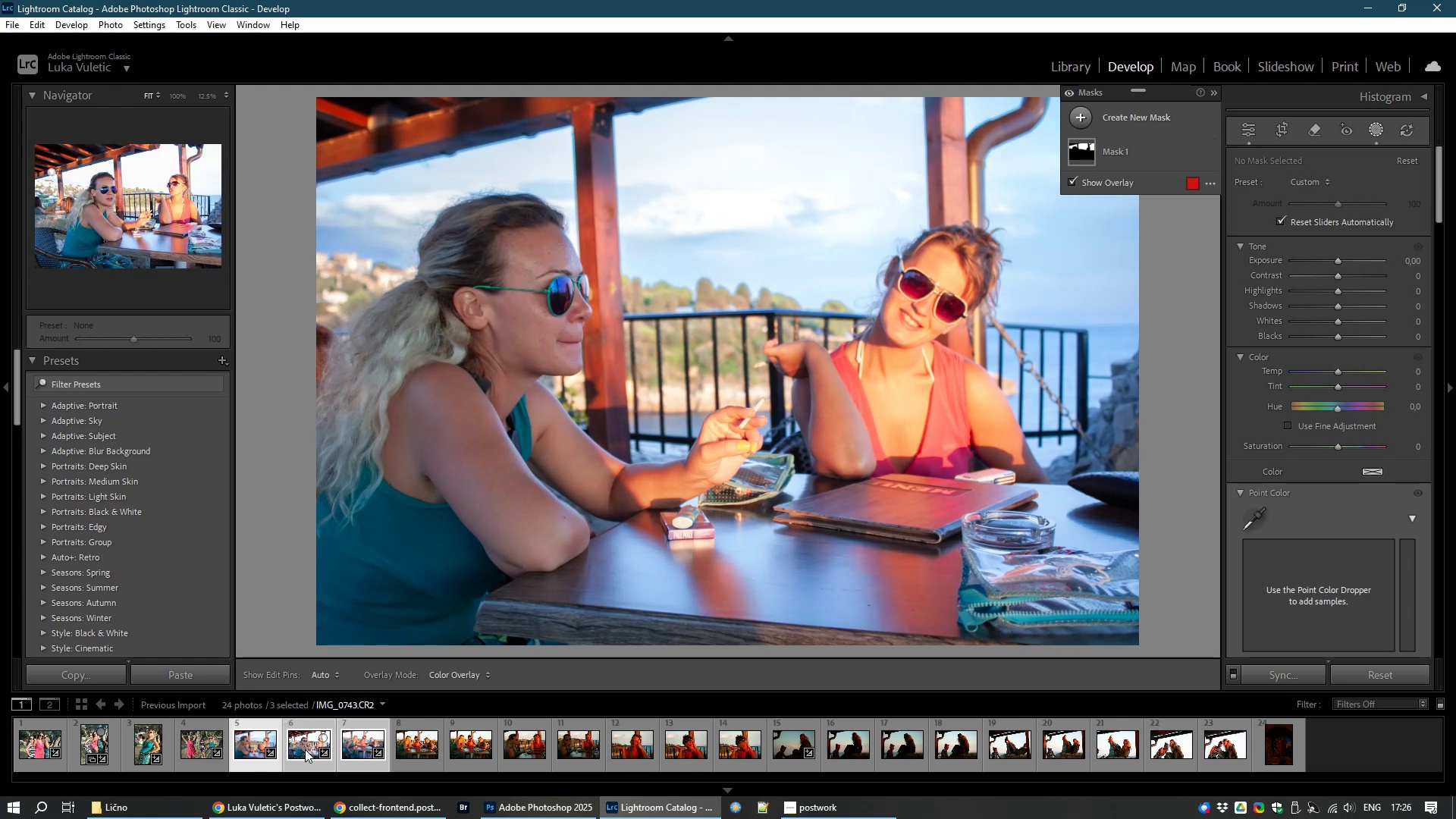 
left_click([263, 747])
 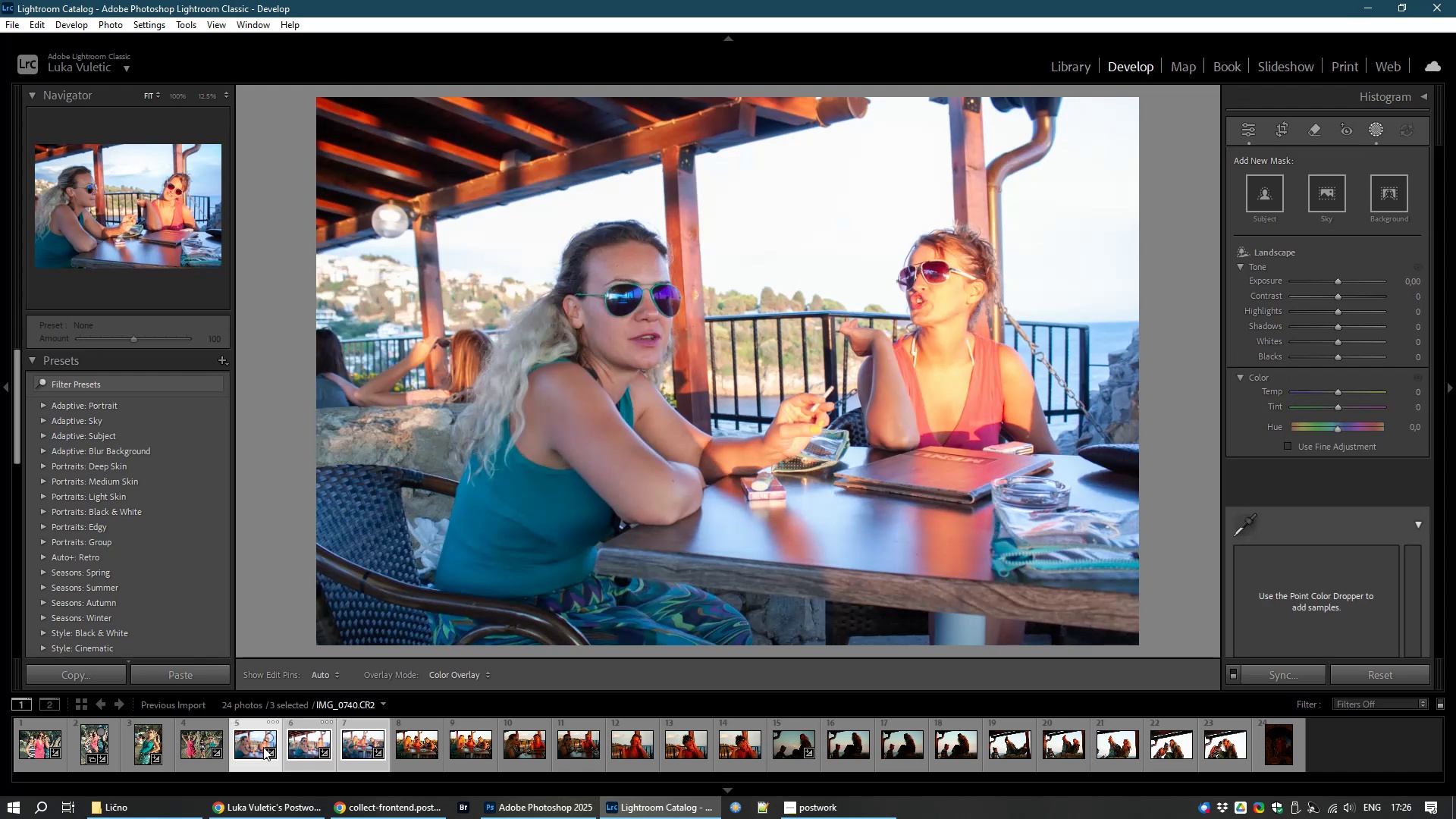 
left_click([305, 749])
 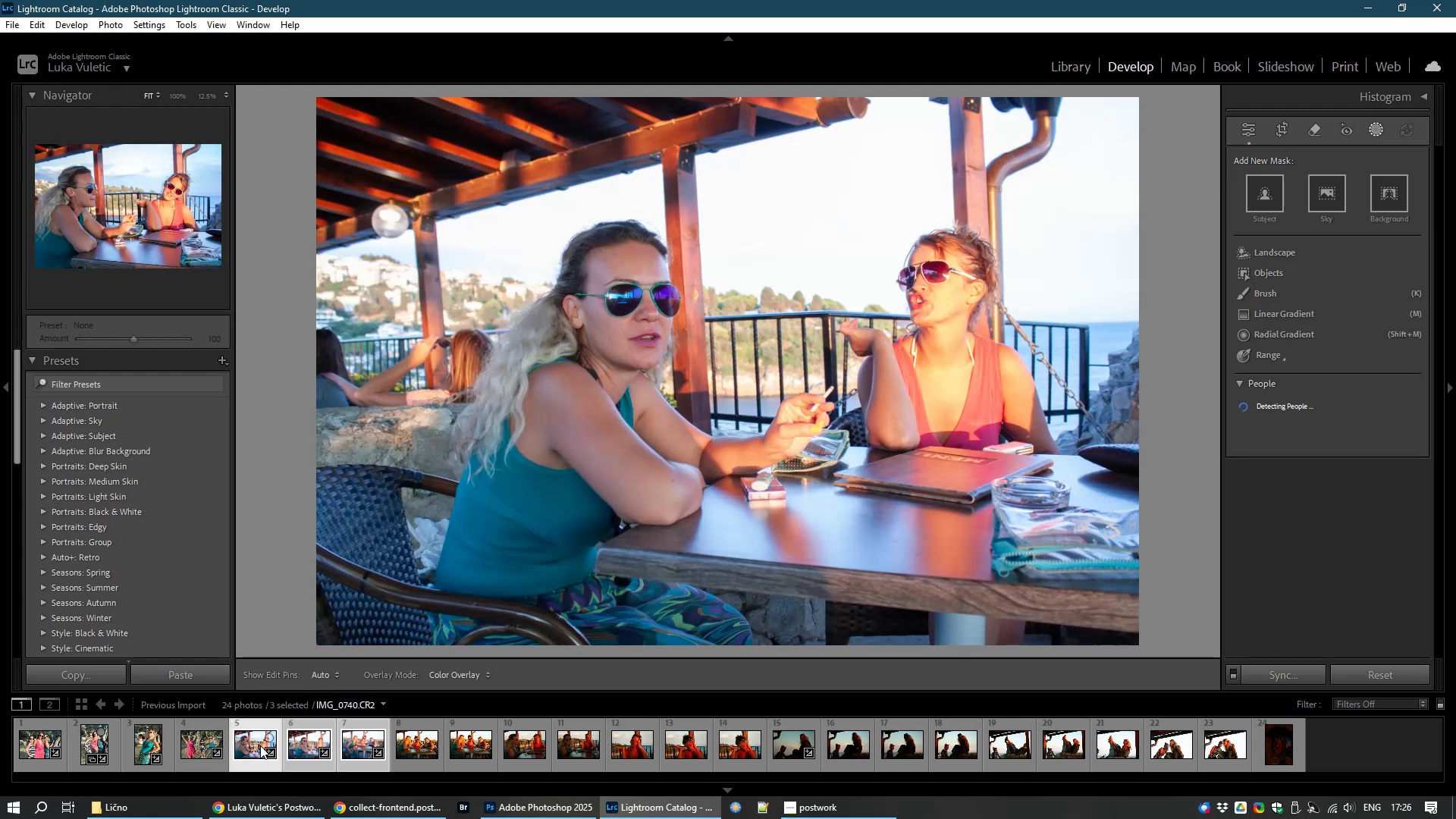 
left_click([258, 742])
 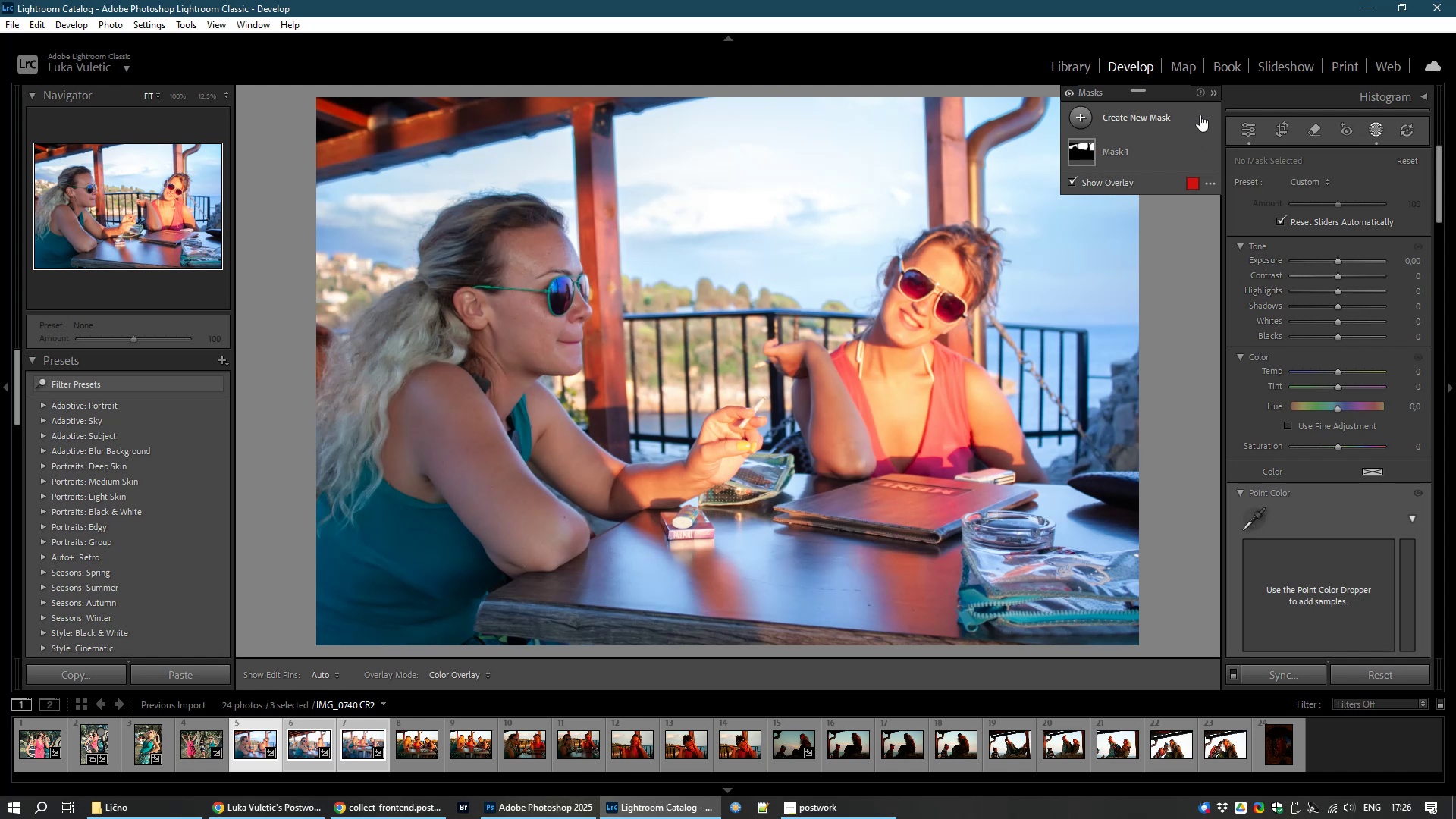 
wait(7.97)
 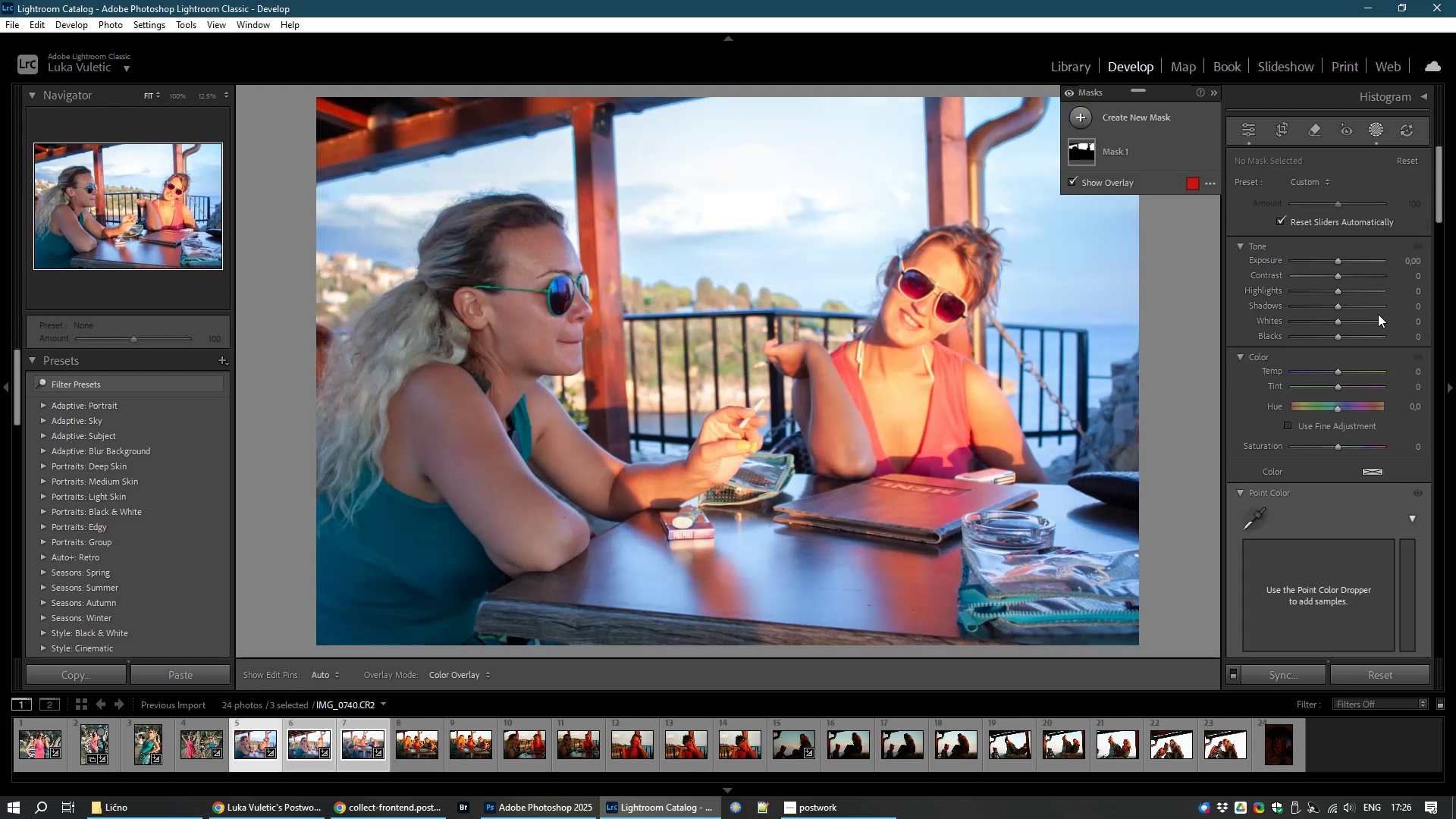 
left_click([1194, 153])
 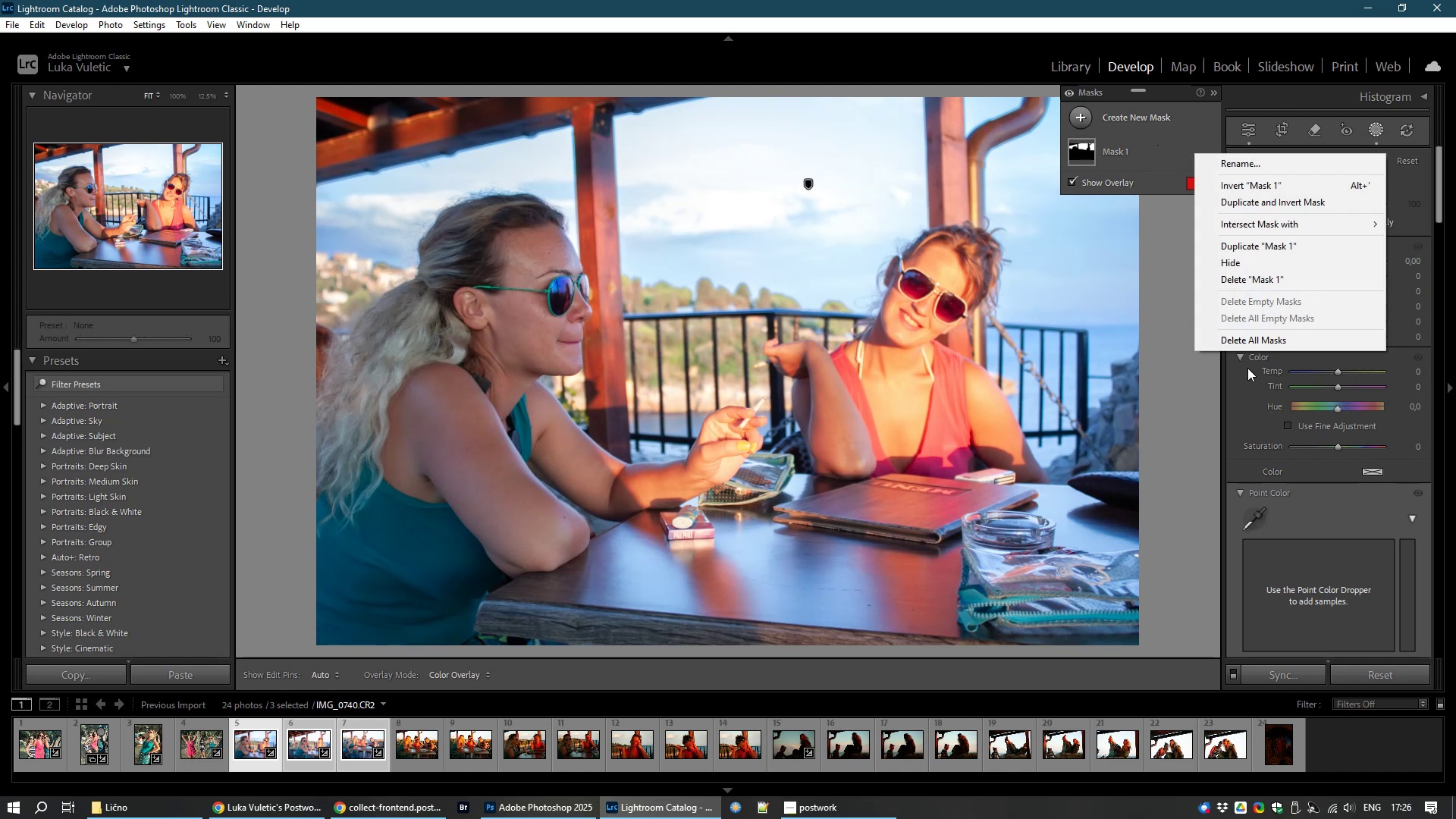 
left_click([1247, 339])
 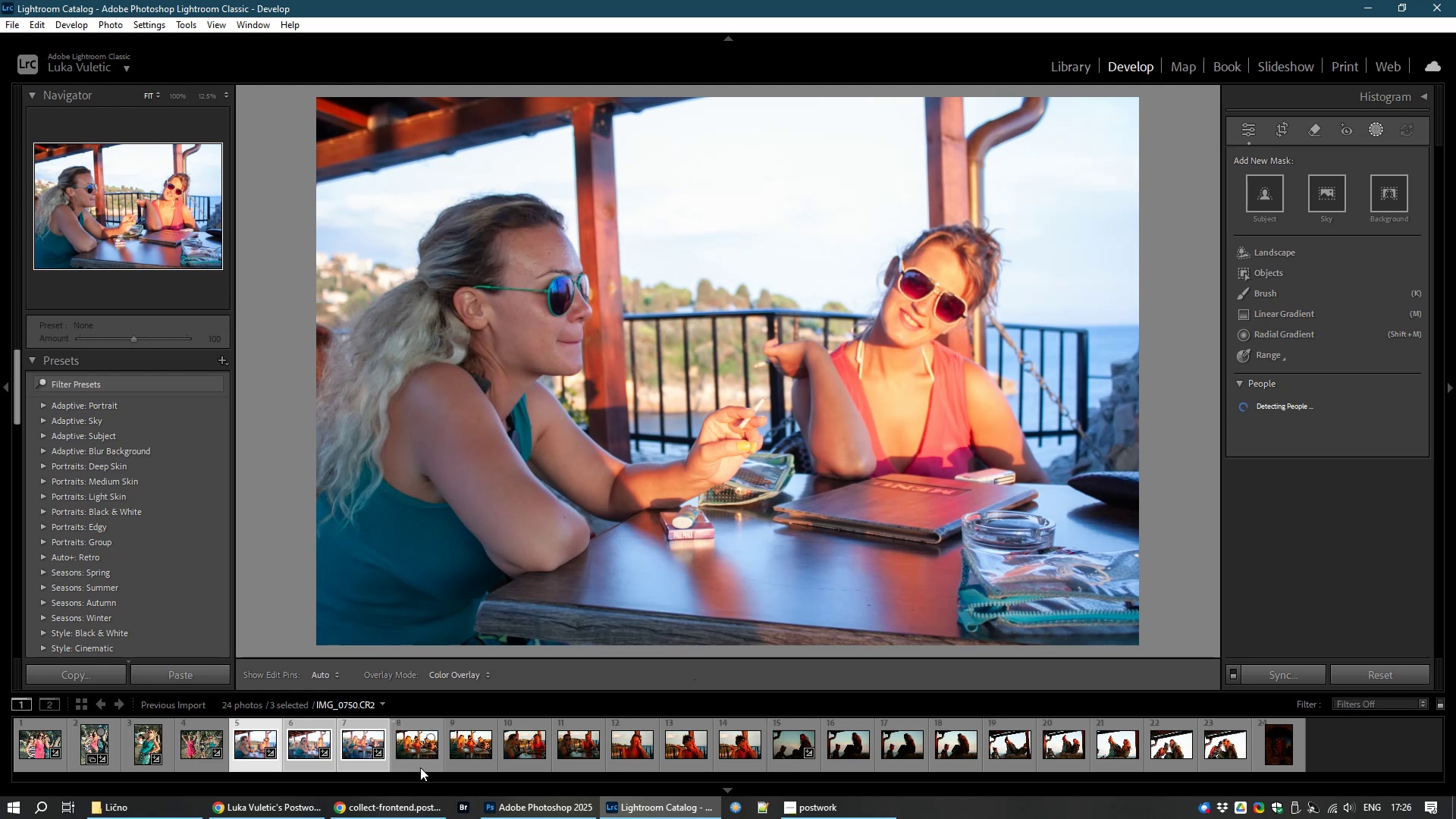 
wait(5.5)
 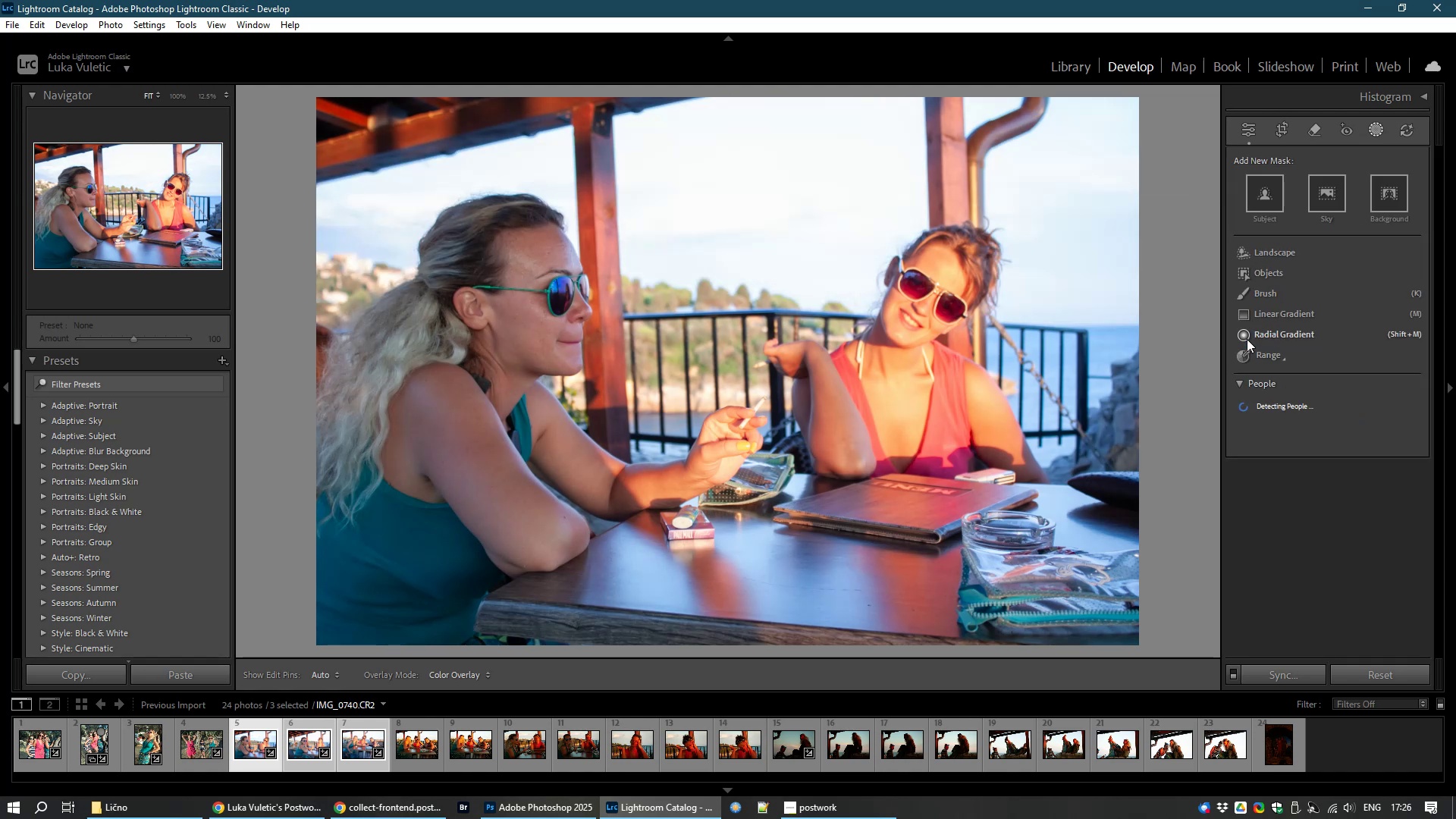 
left_click([293, 752])
 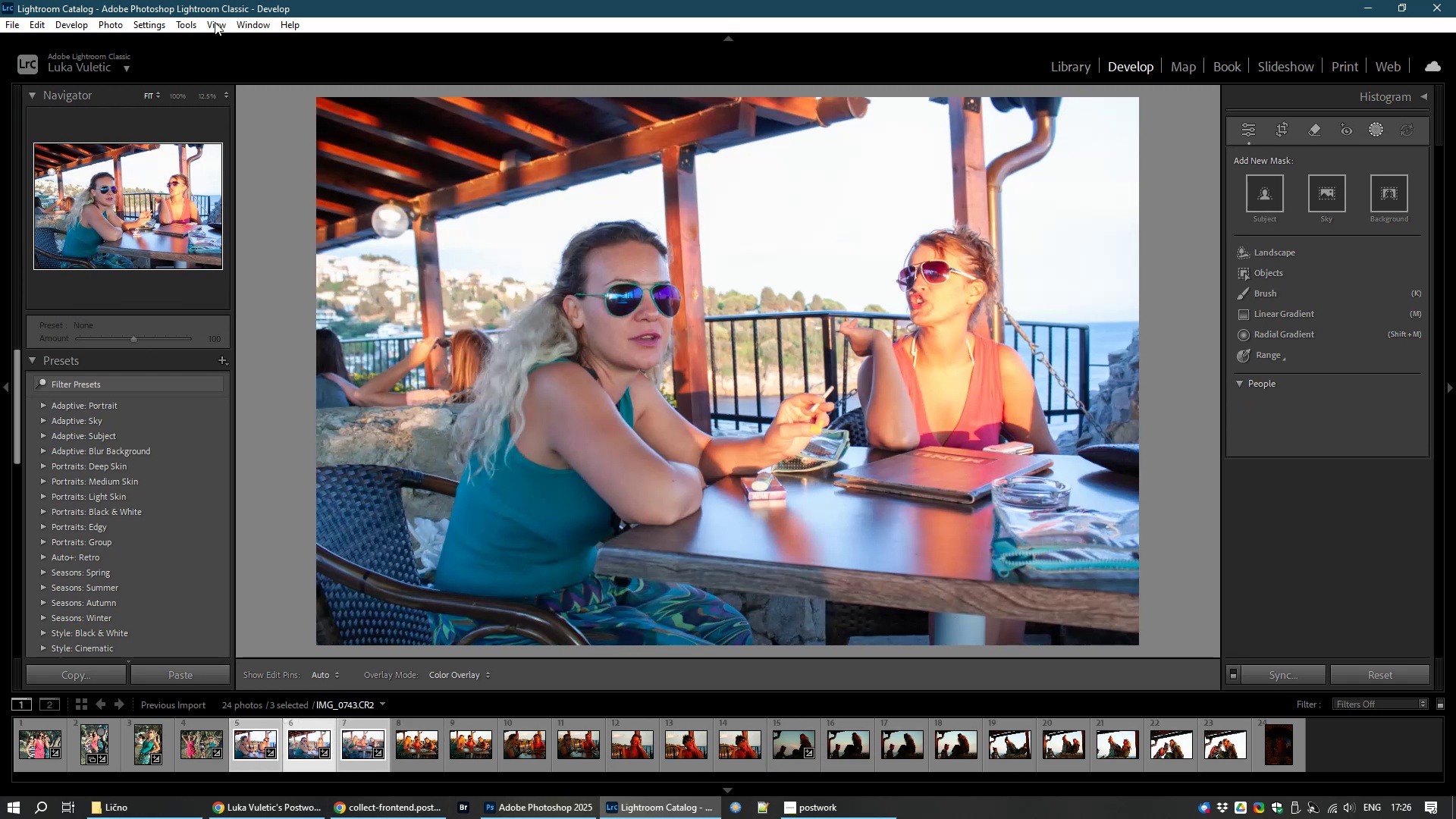 
wait(6.78)
 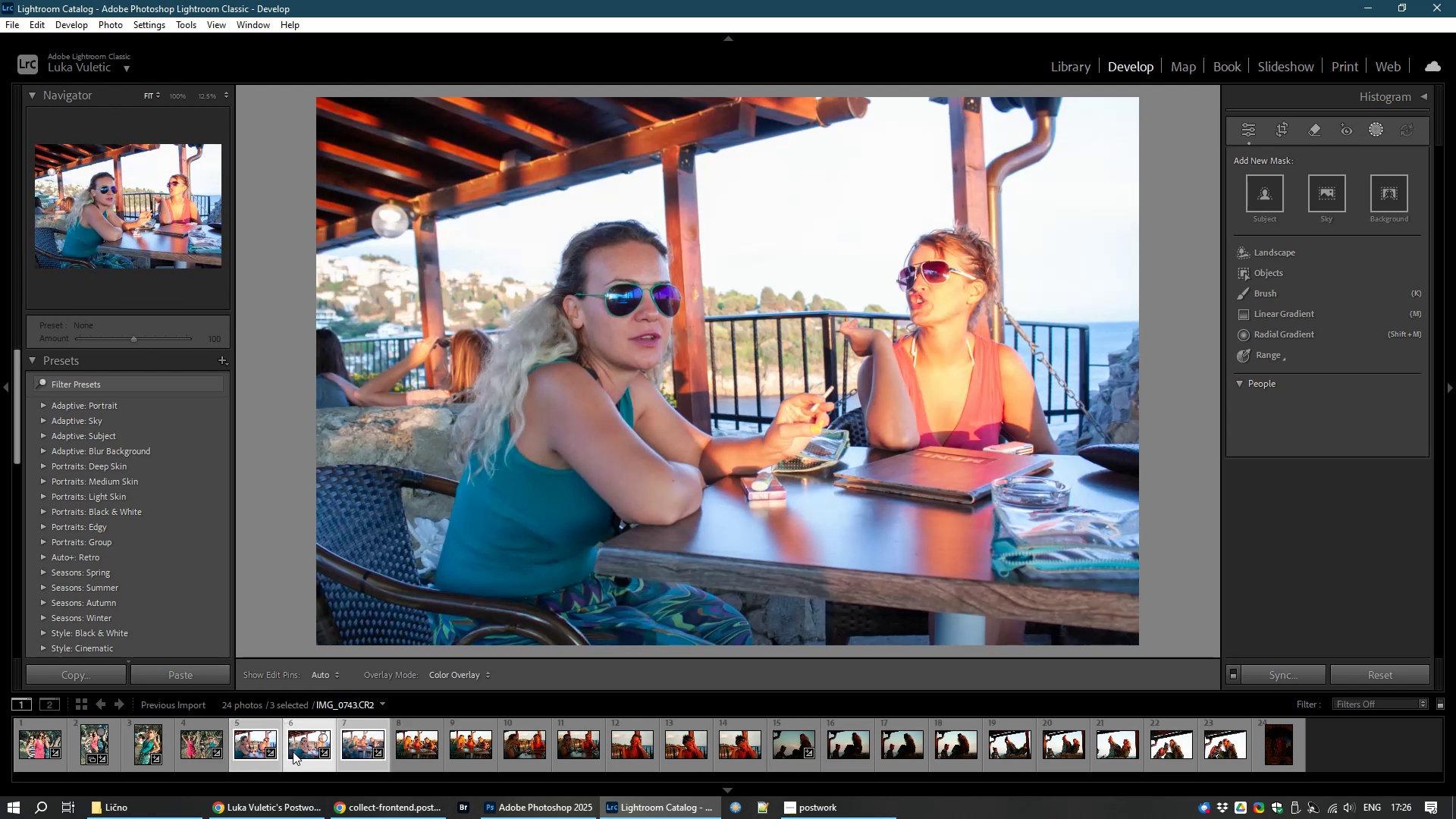 
left_click([1254, 127])
 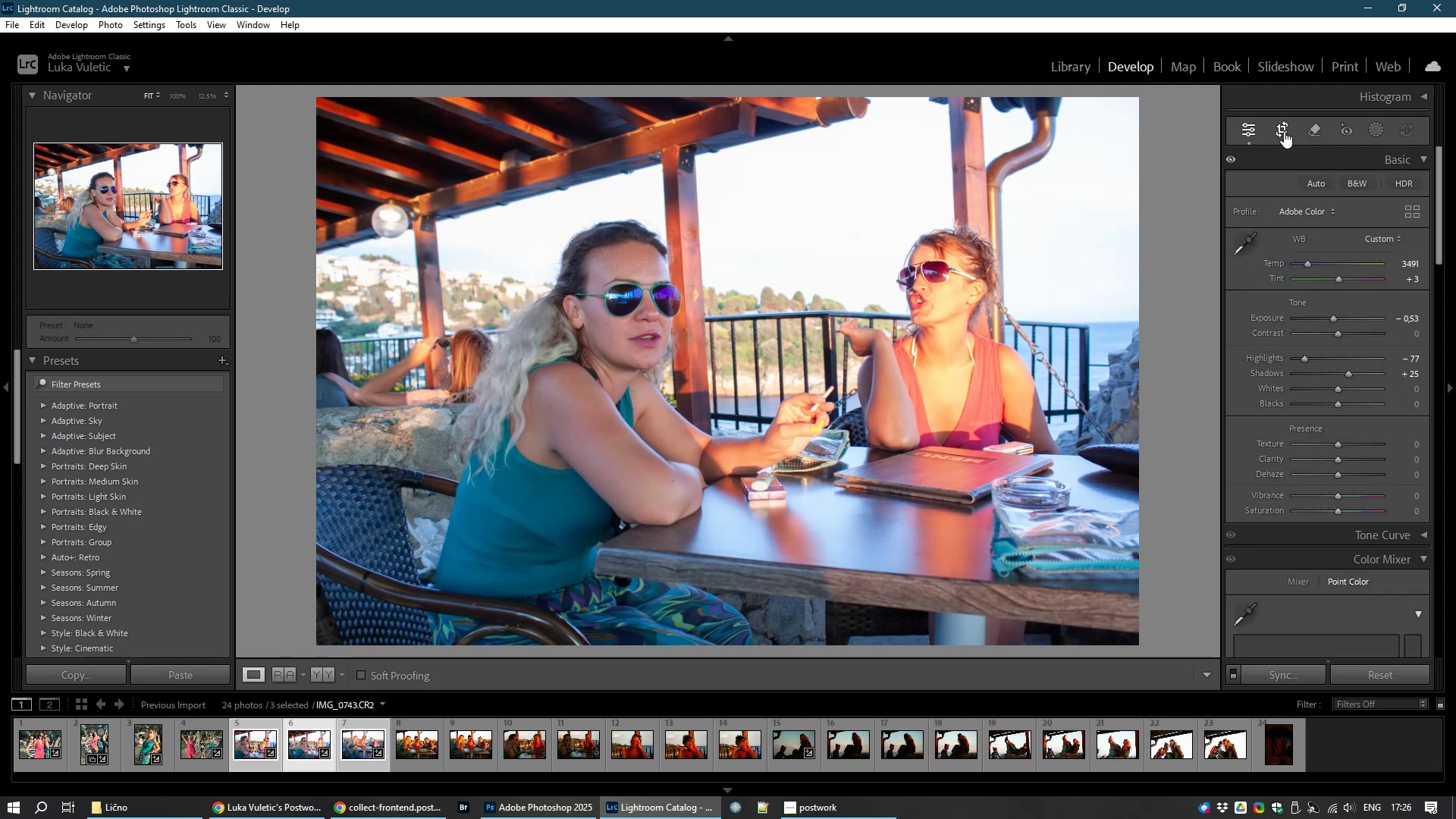 
left_click([1284, 131])
 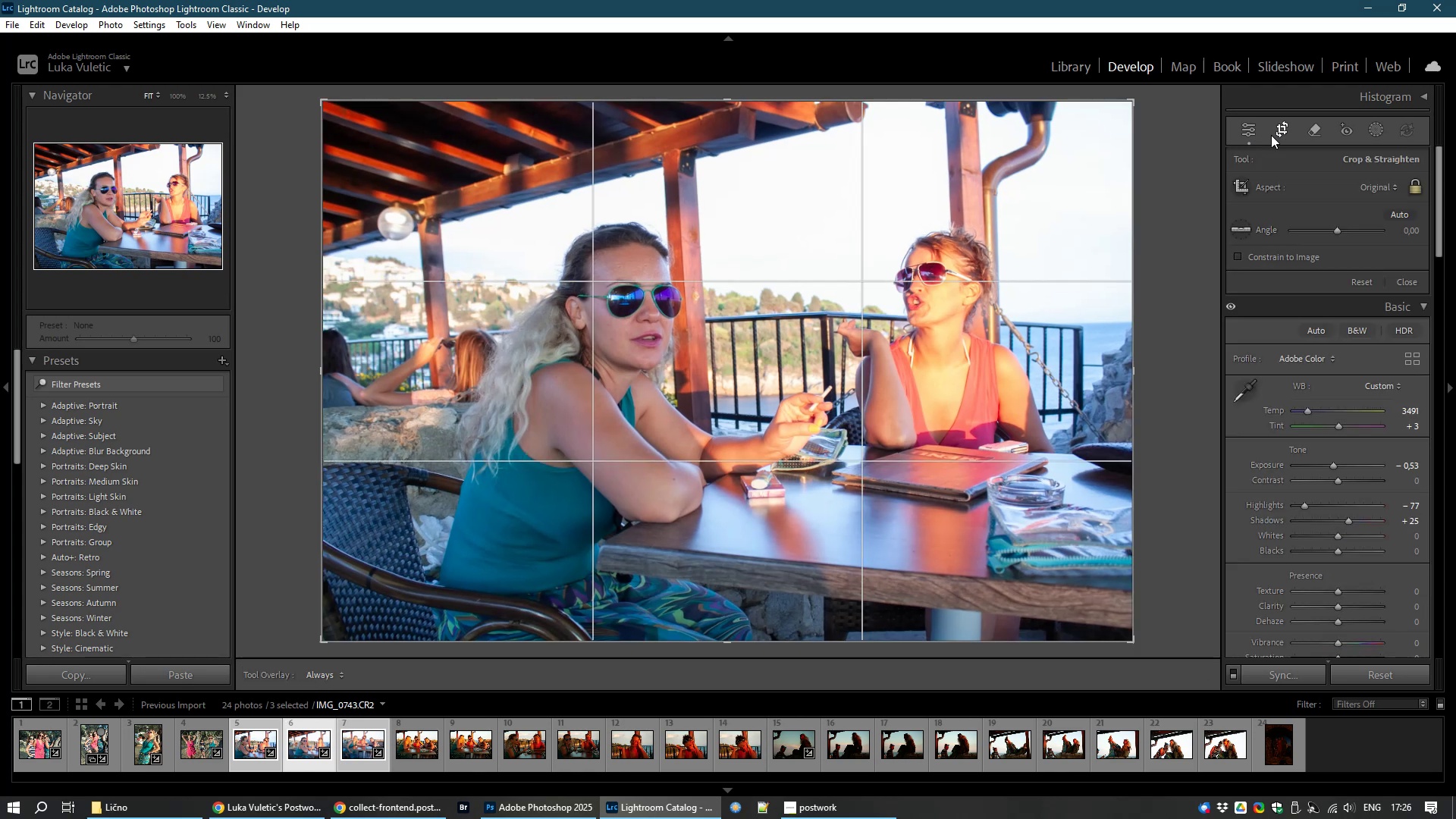 
mouse_move([1147, 210])
 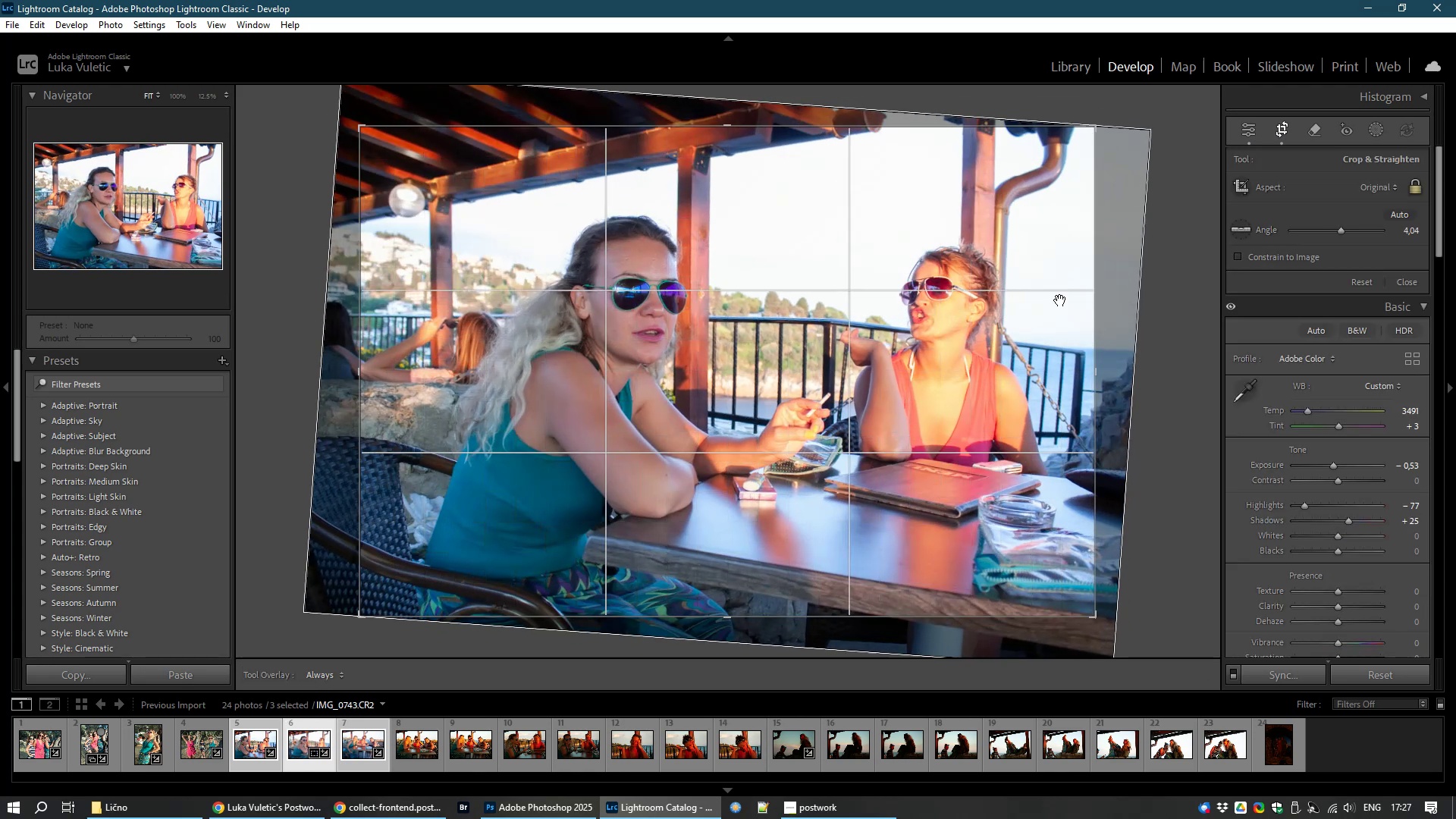 
double_click([1060, 300])
 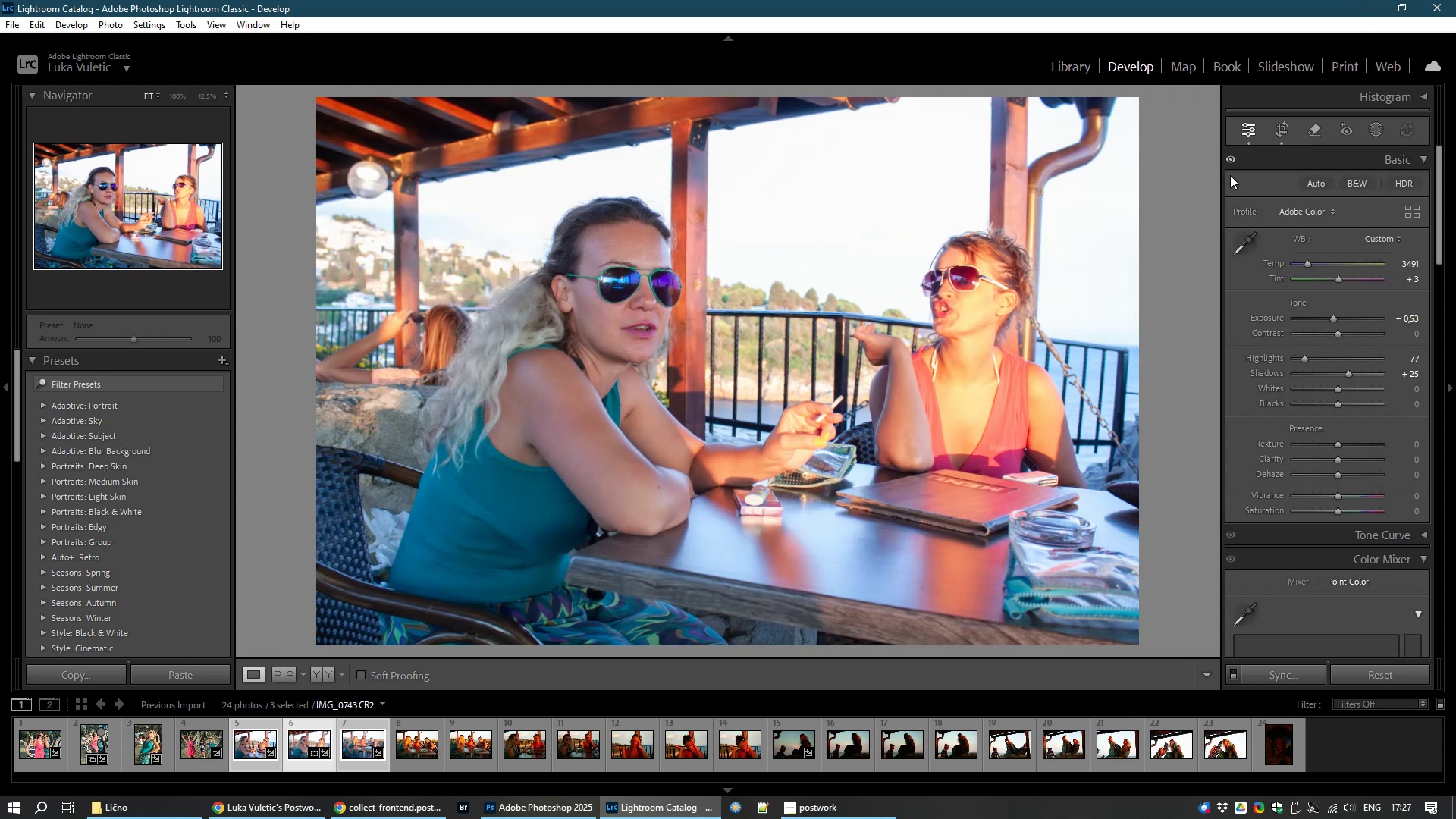 
left_click([1279, 130])
 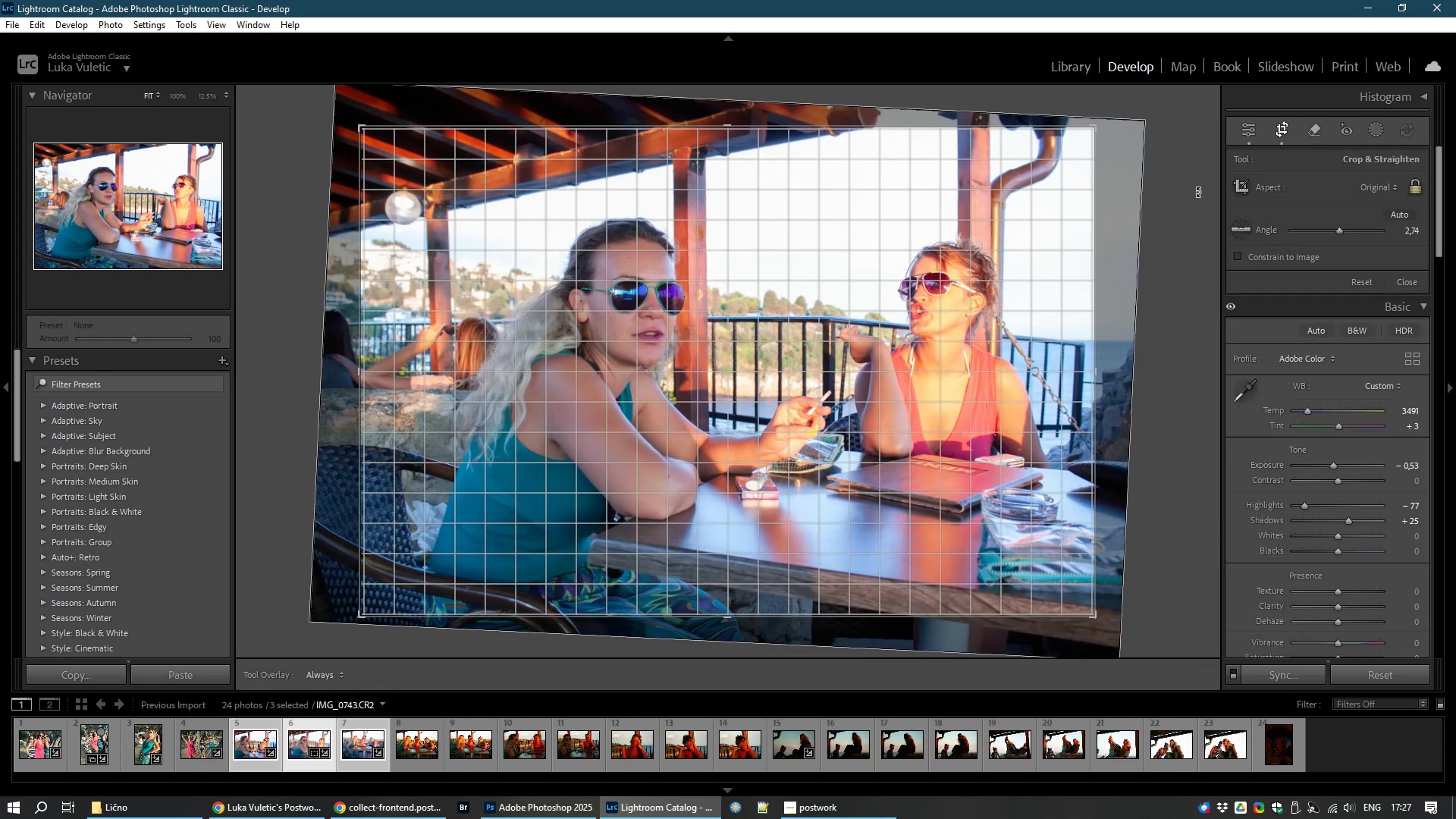 
double_click([1138, 267])
 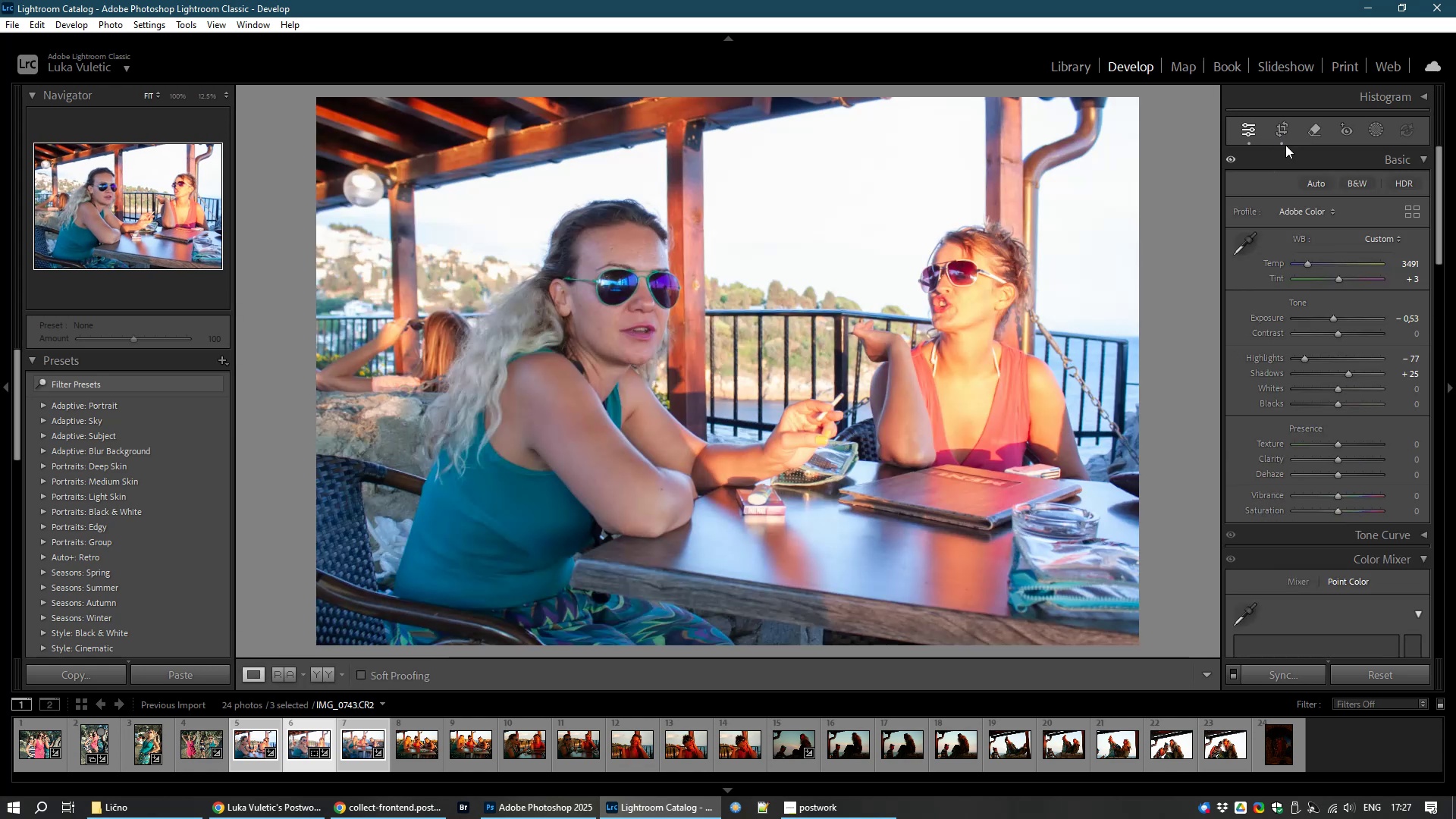 
left_click([1280, 127])
 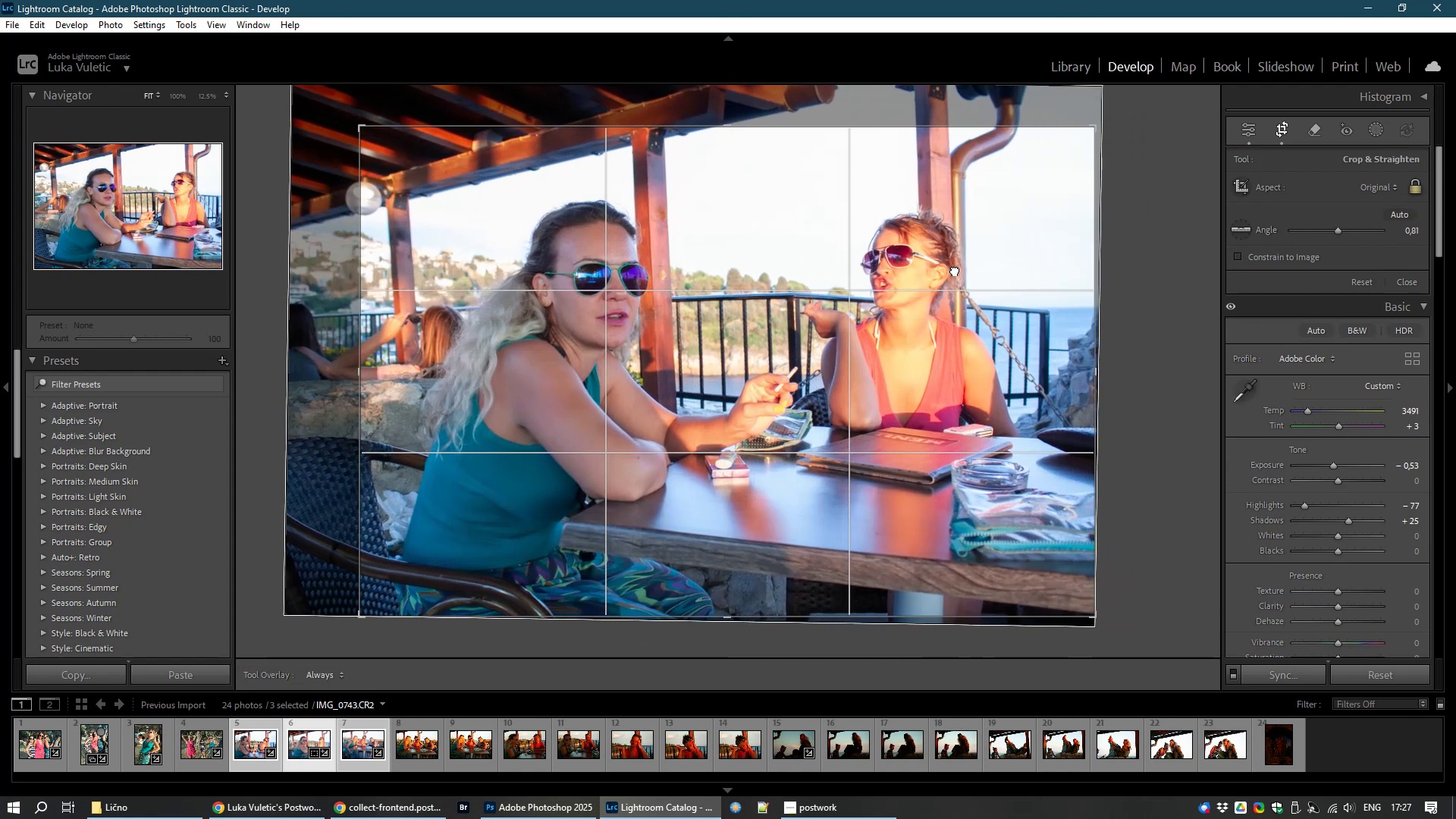 
wait(6.06)
 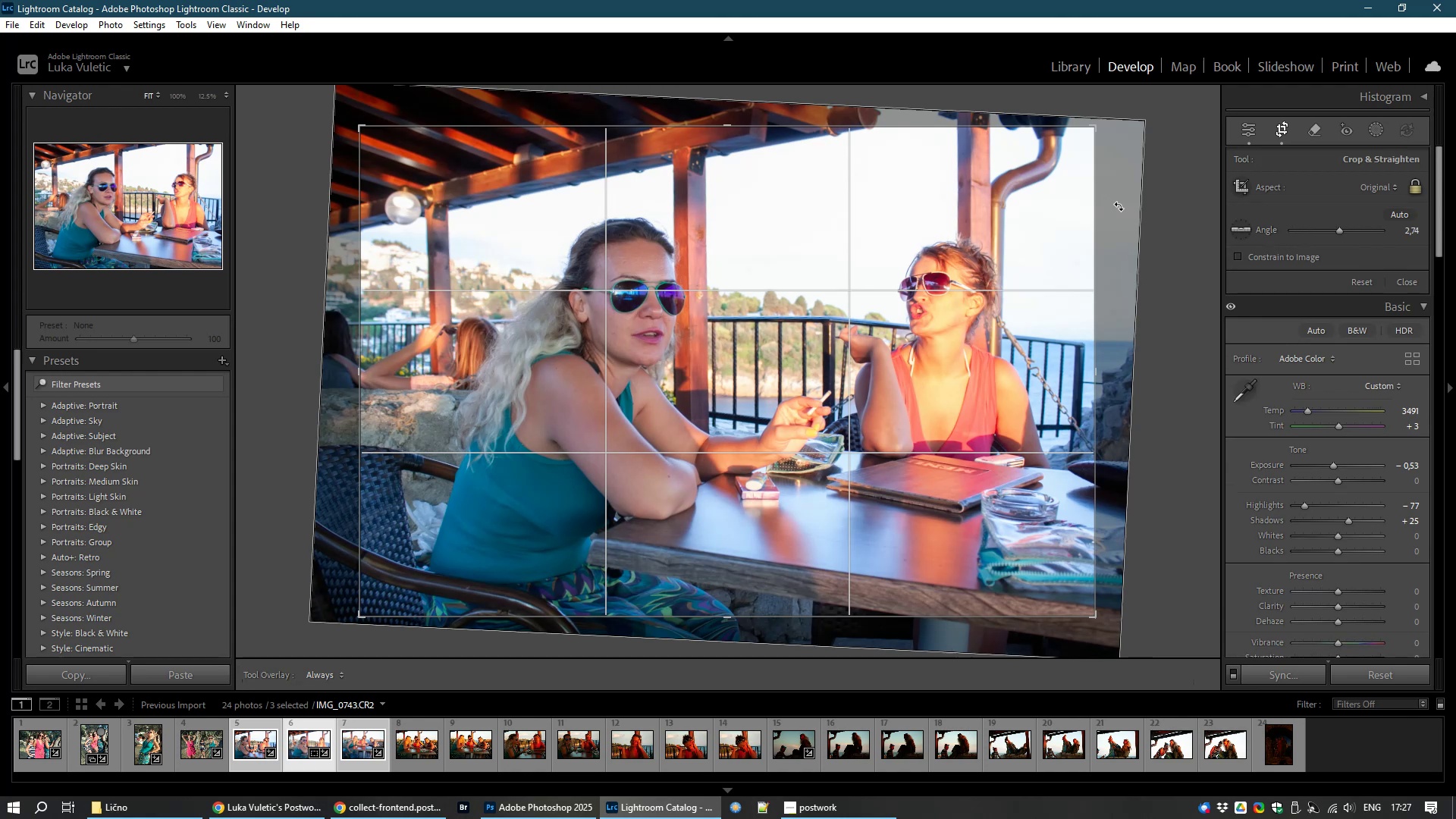 
double_click([979, 272])
 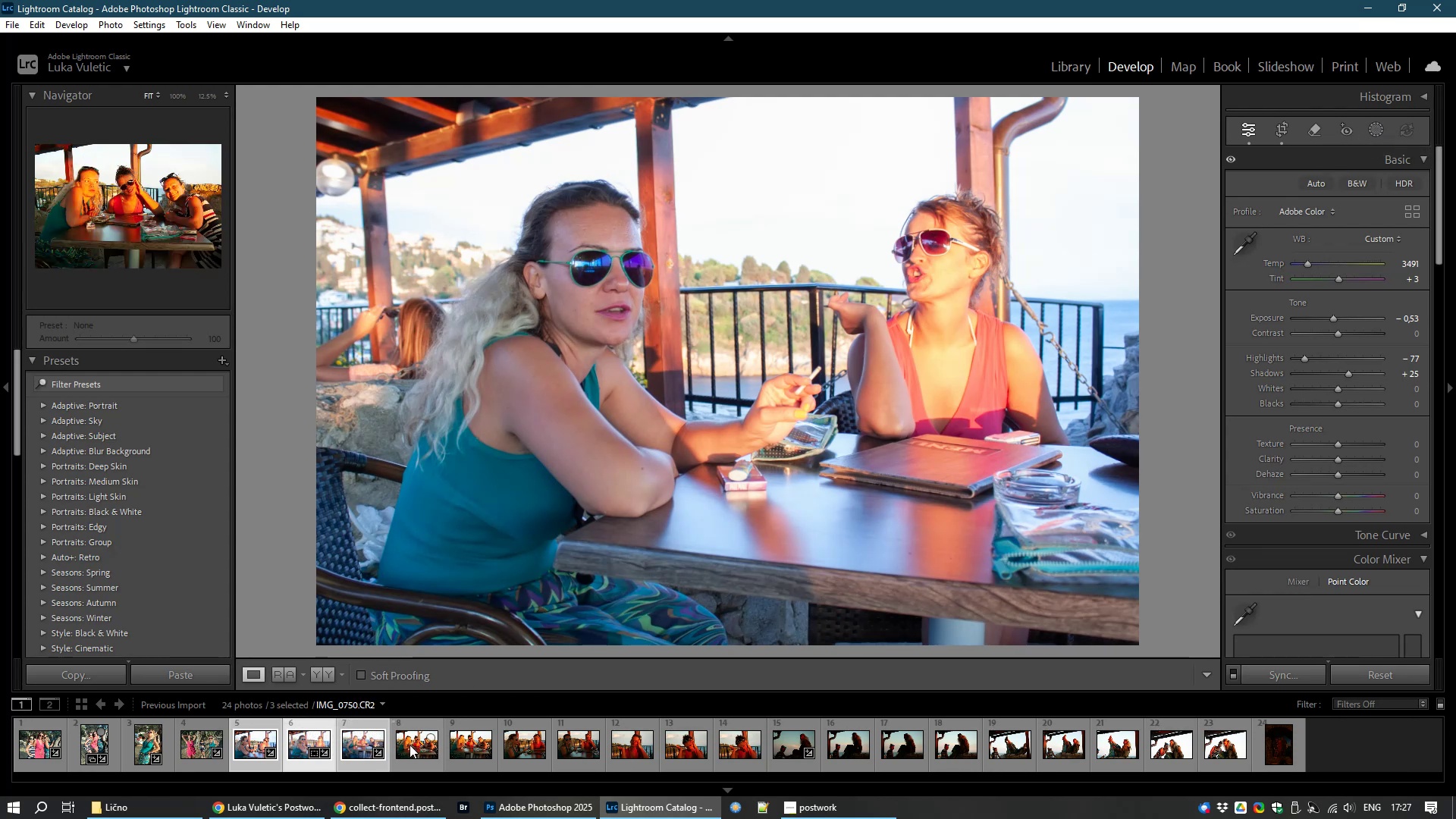 
wait(17.51)
 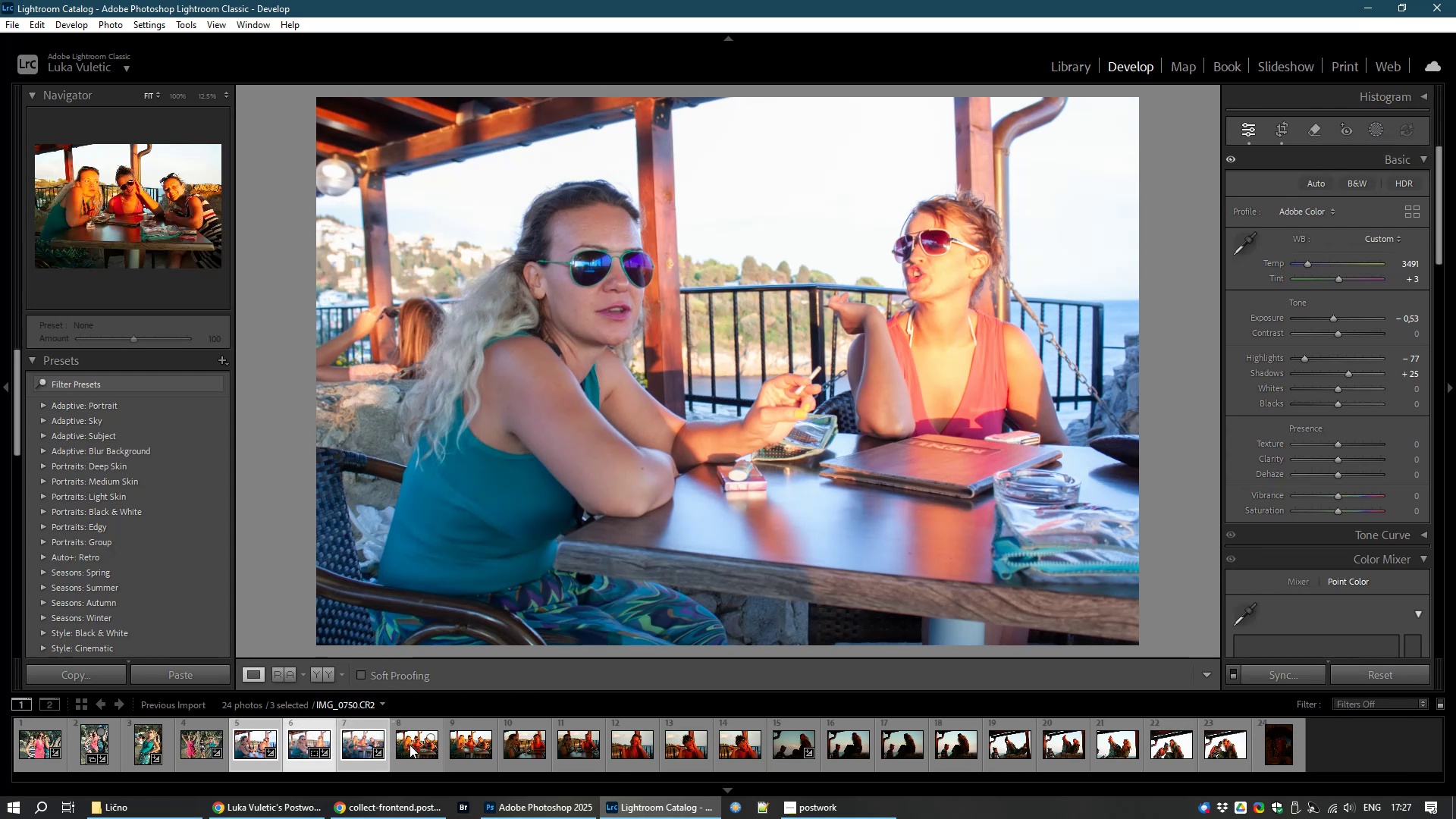 
left_click([1386, 232])
 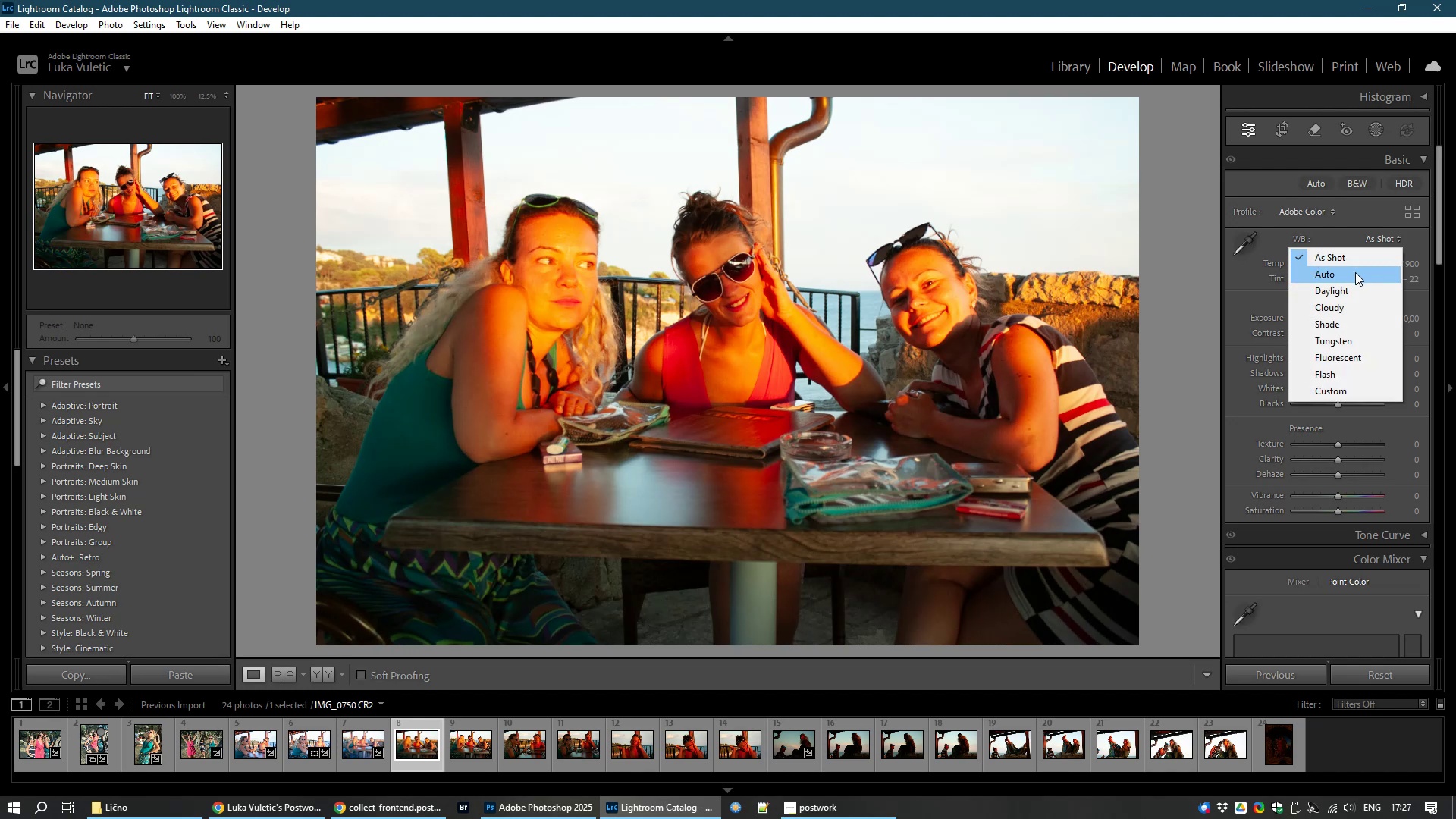 
left_click([1355, 272])
 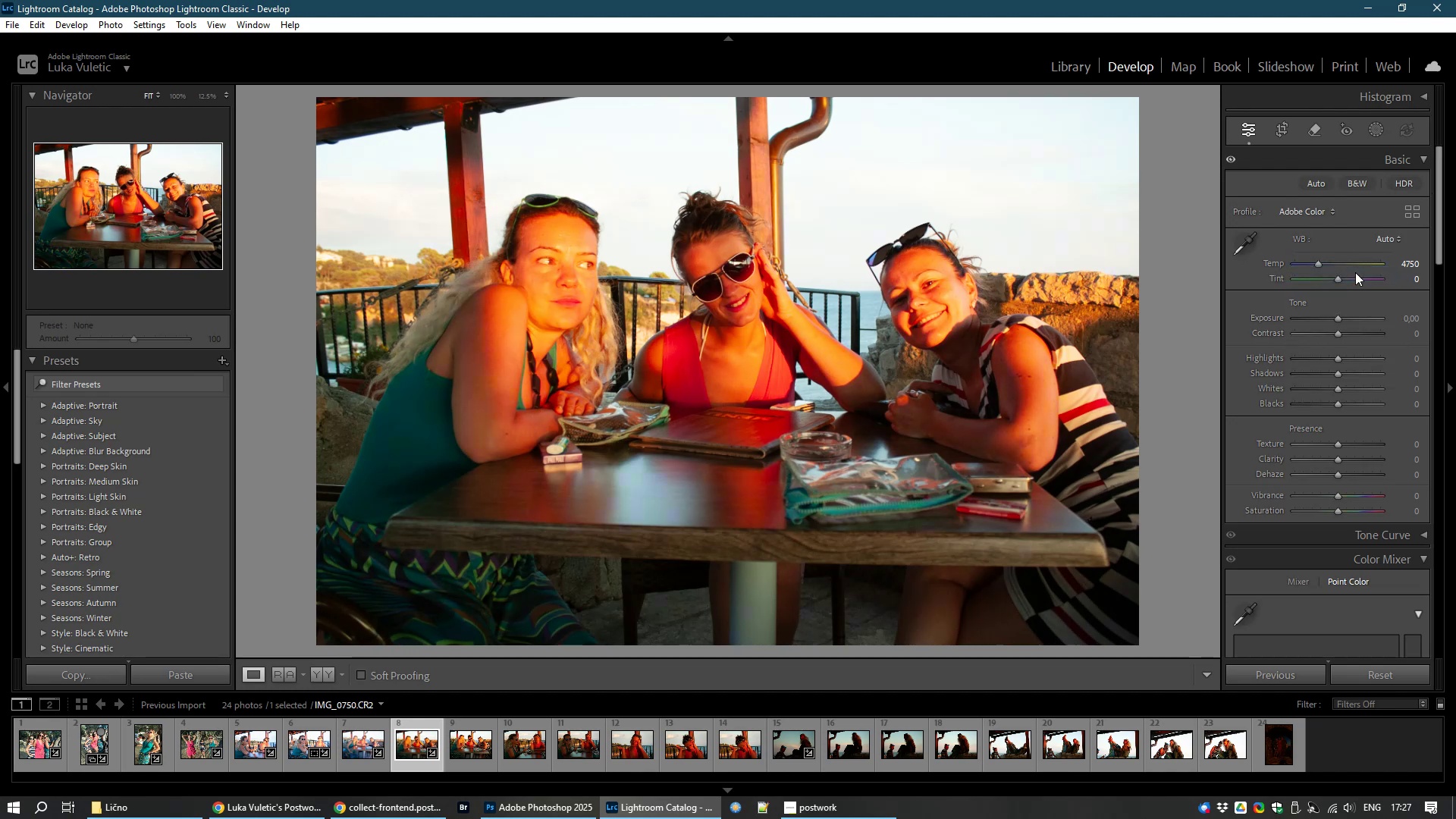 
left_click([1383, 237])
 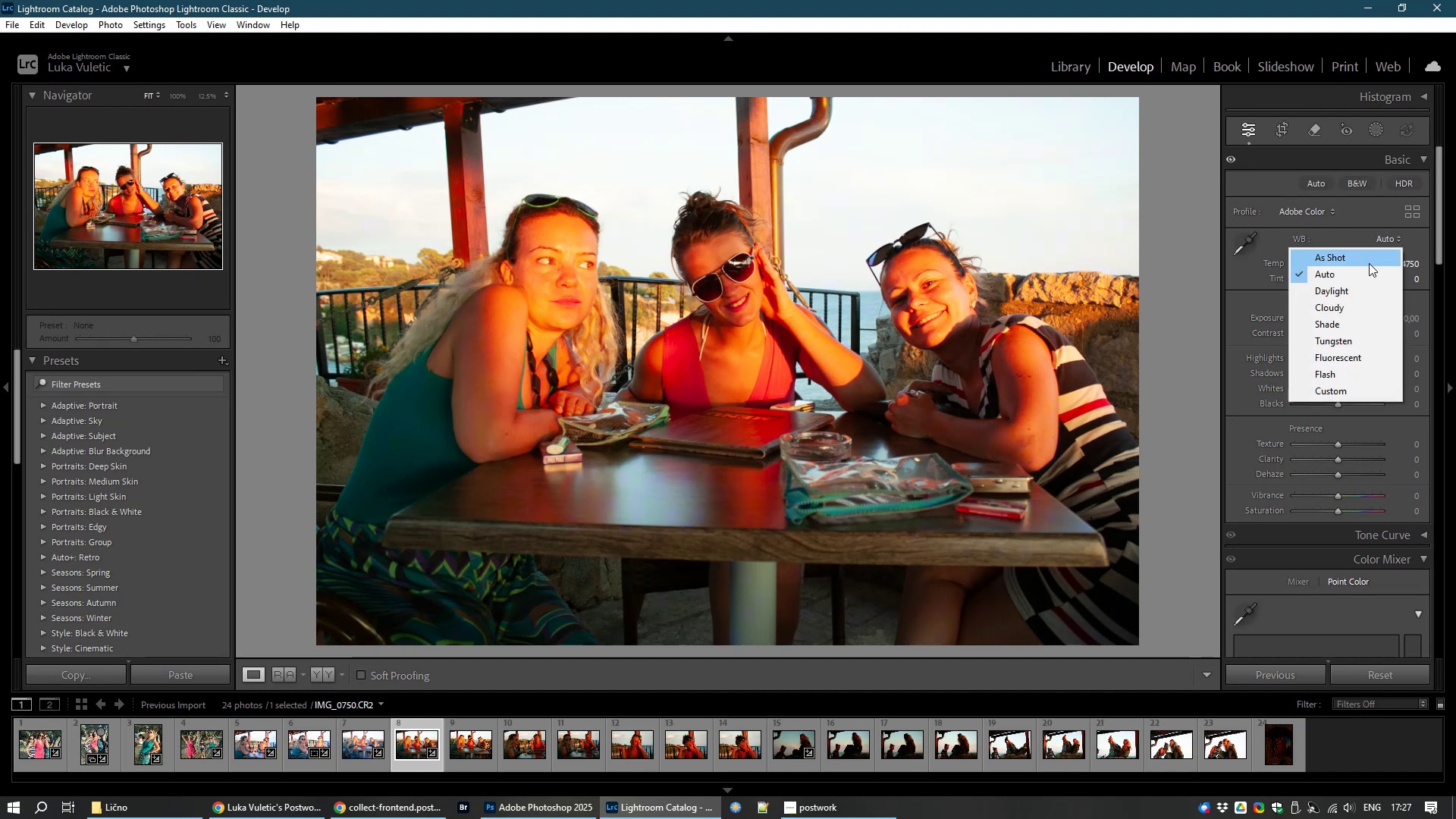 
left_click([1369, 263])
 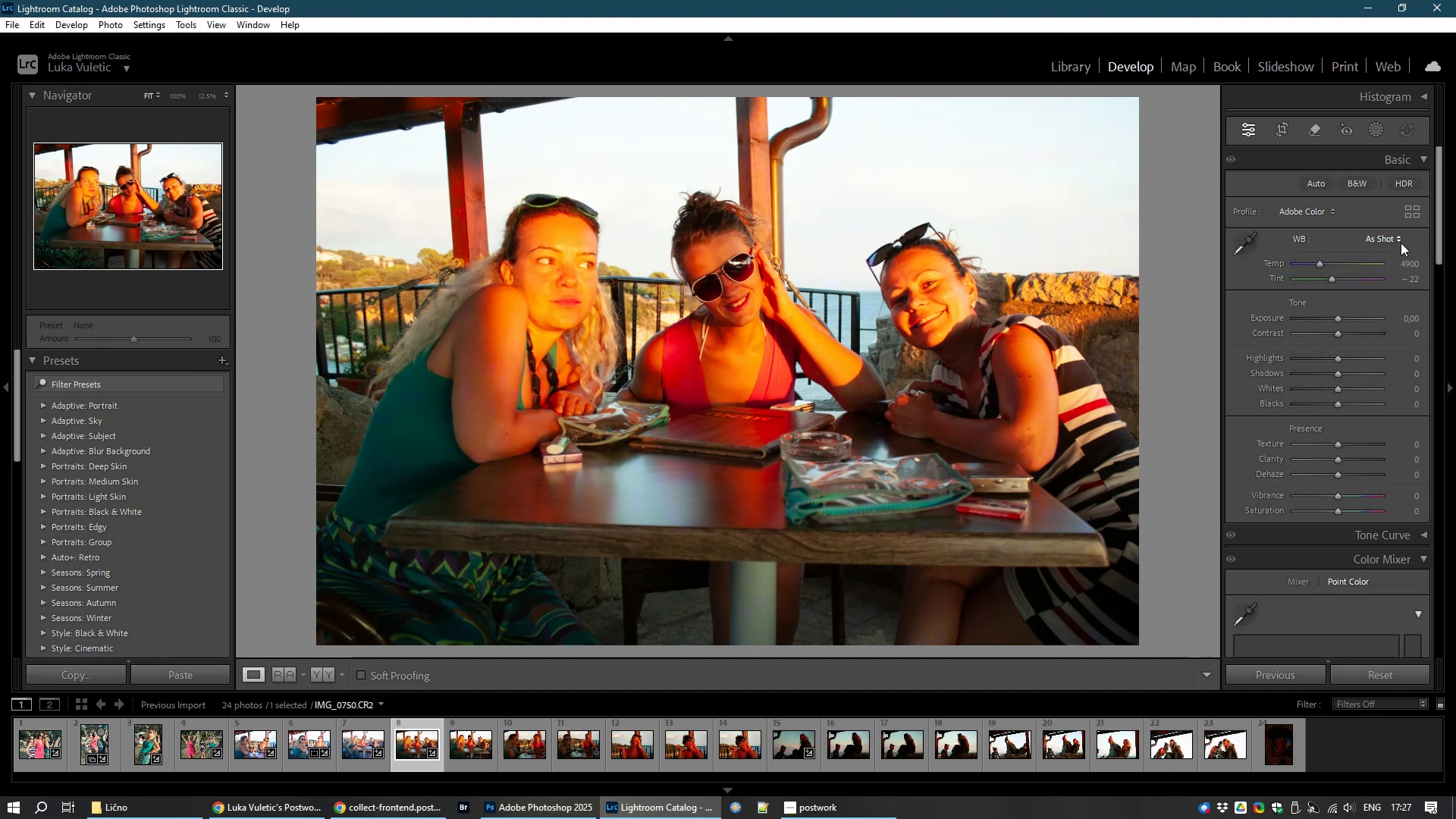 
left_click([1401, 242])
 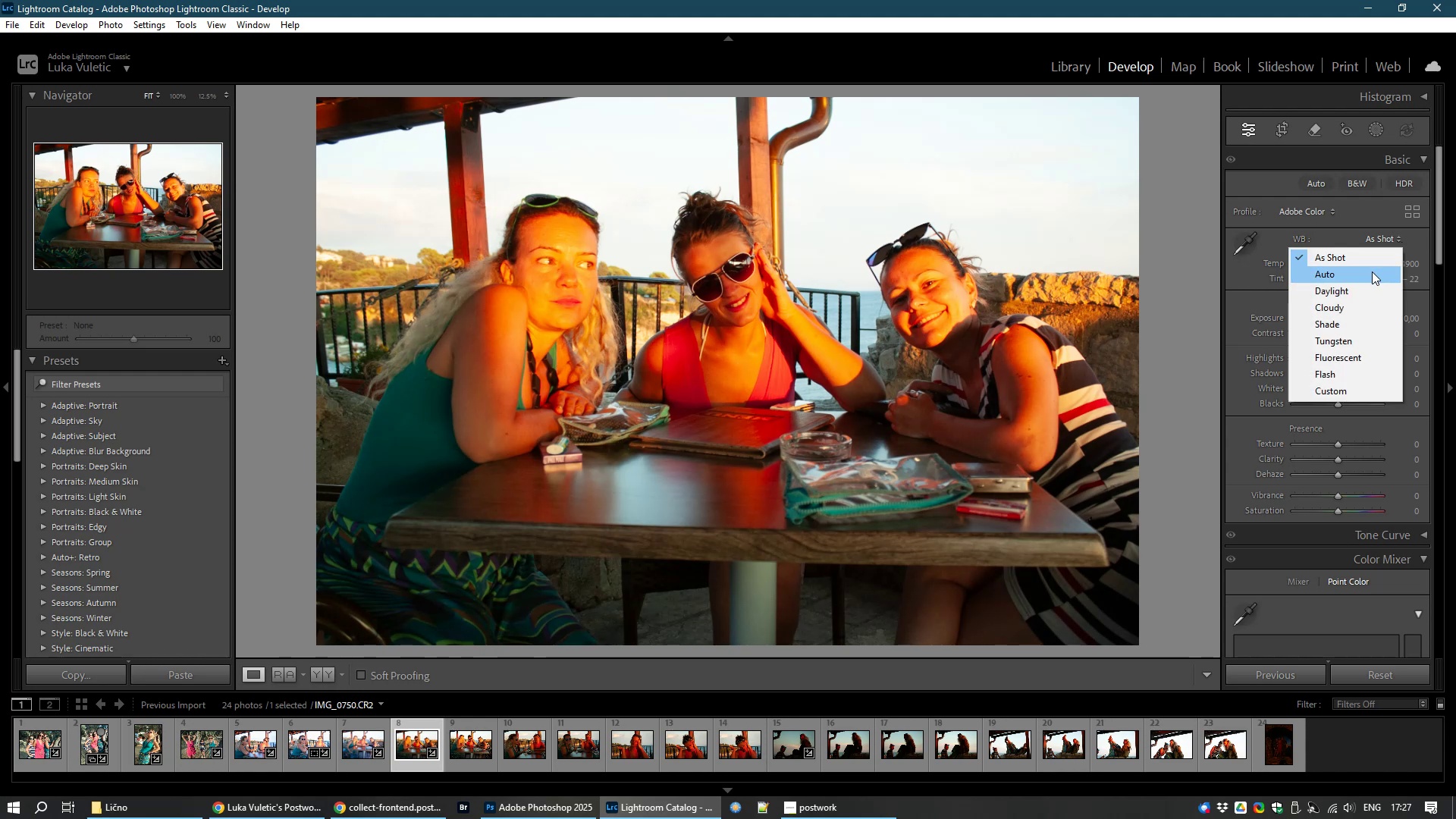 
left_click([1372, 271])
 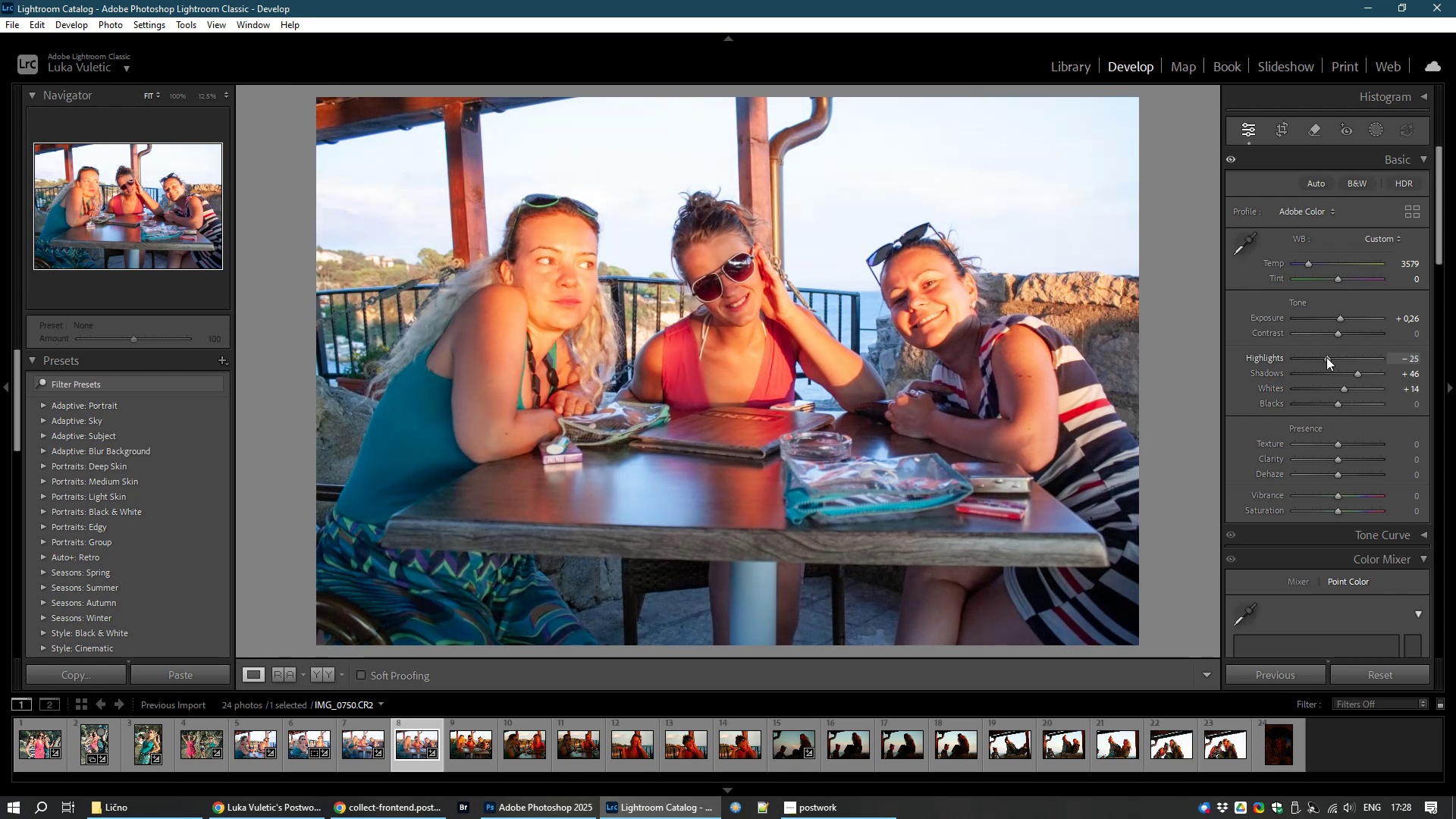 
wait(38.81)
 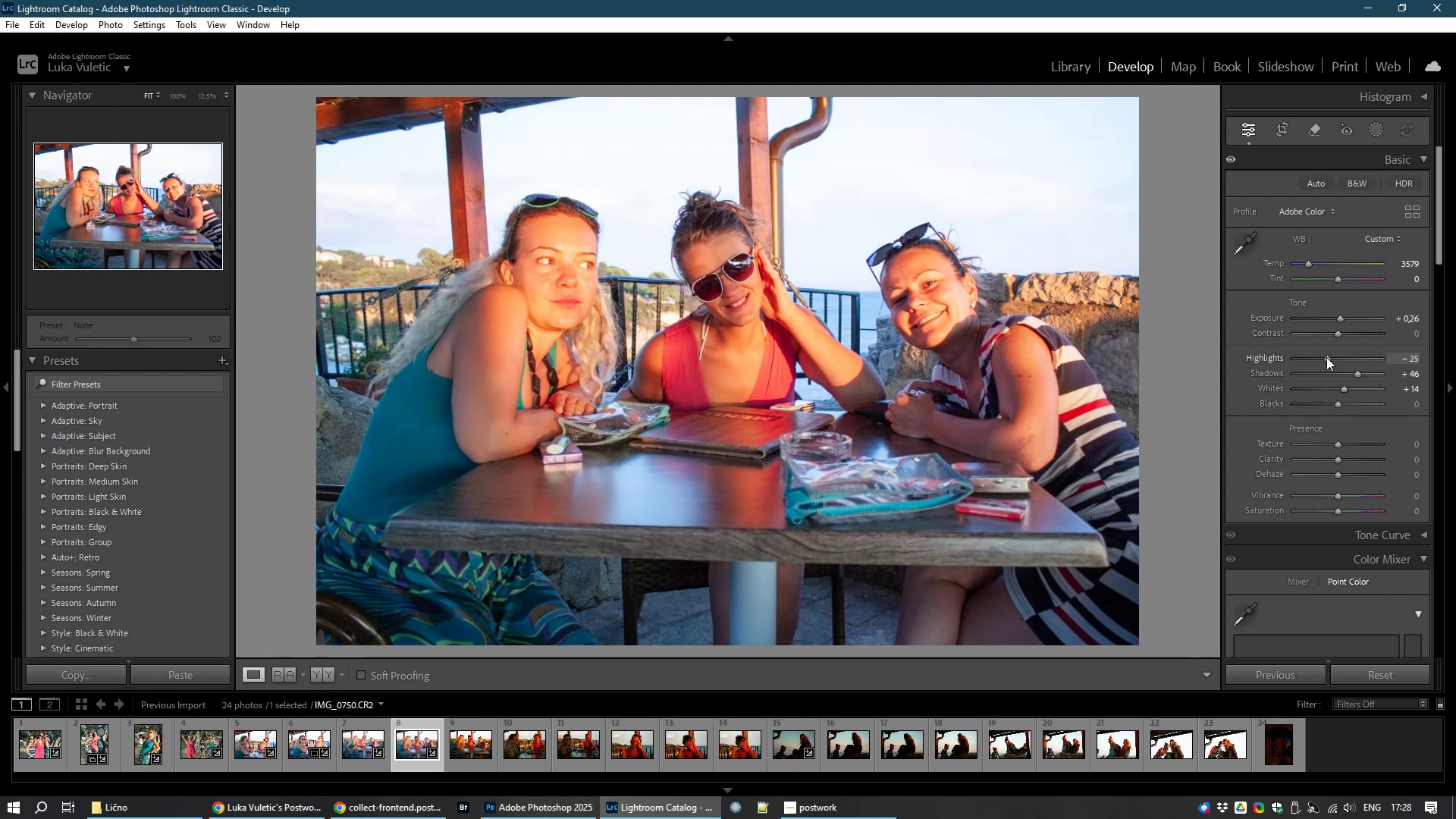 
scroll: coordinate [1370, 444], scroll_direction: down, amount: 9.0
 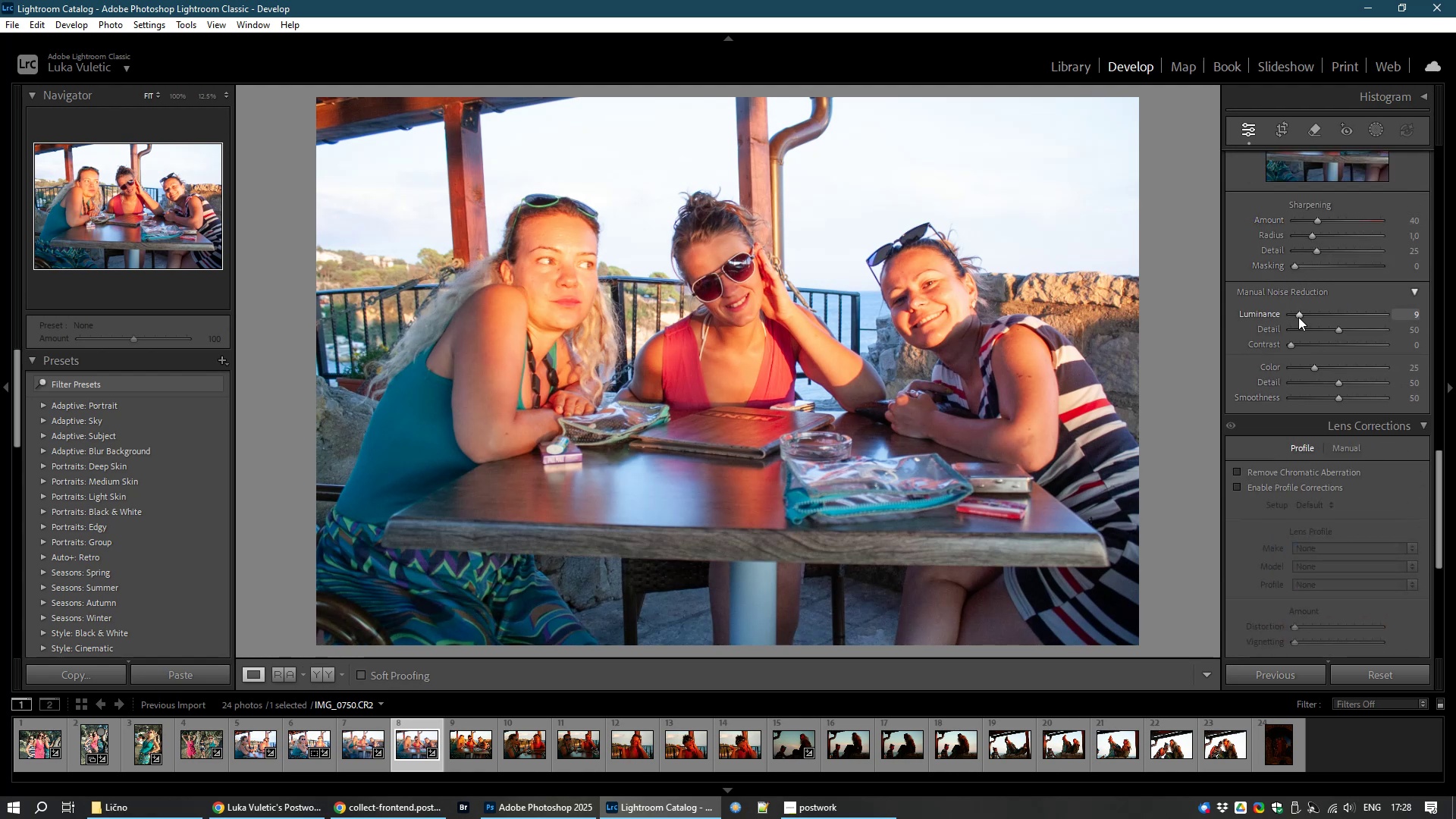 
wait(7.27)
 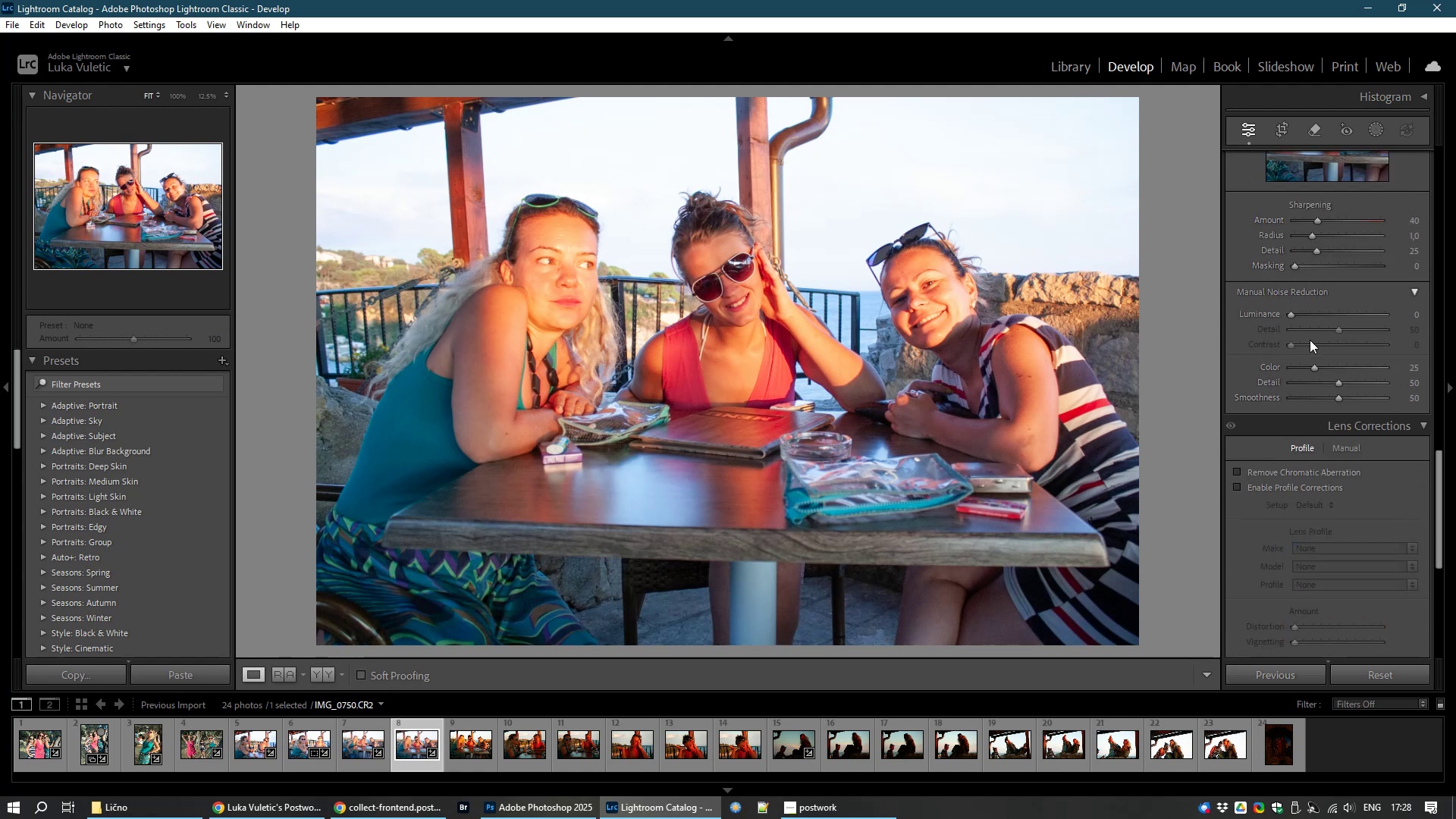 
mouse_move([488, 758])
 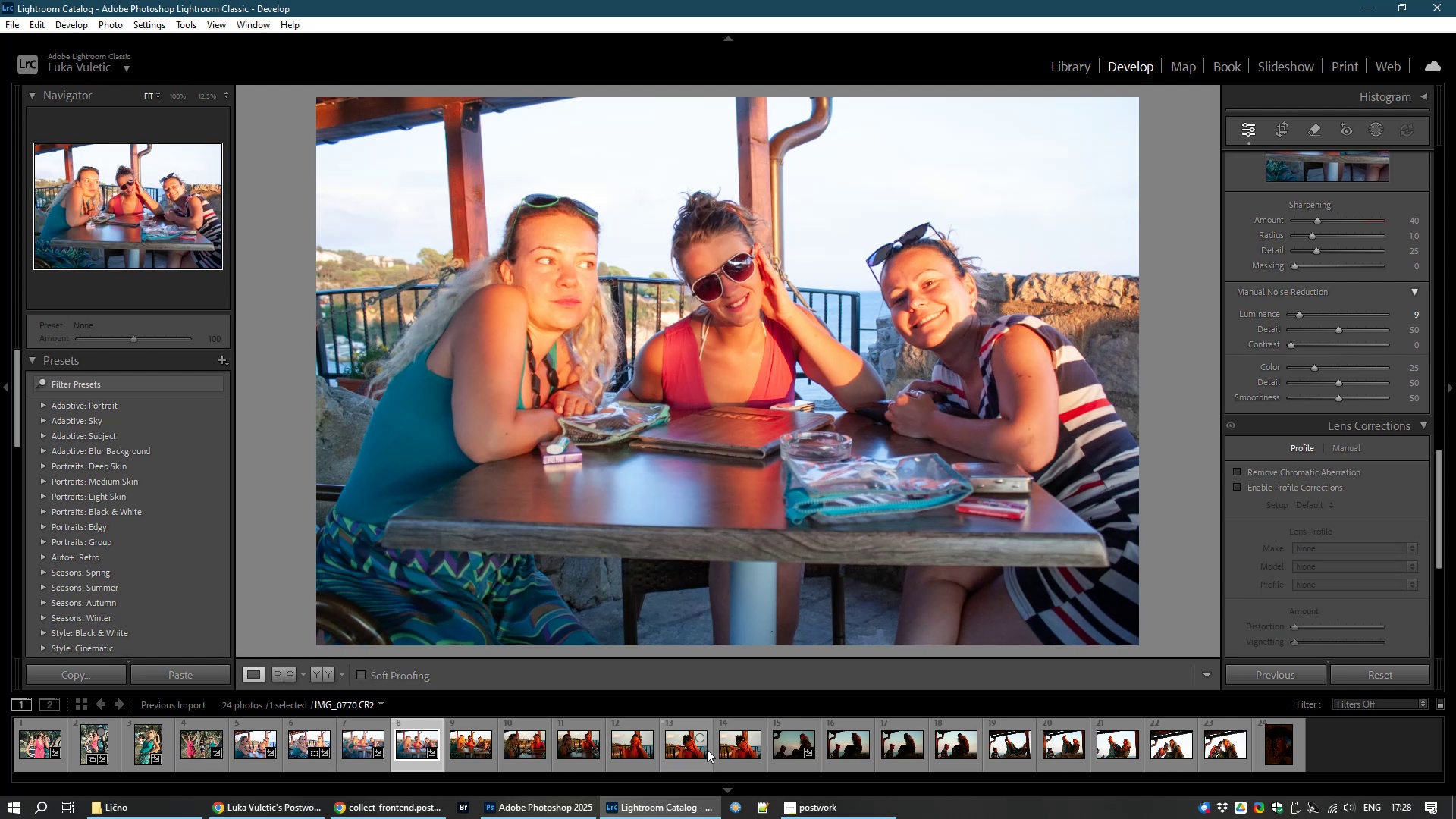 
hold_key(key=CapsLock, duration=0.7)
 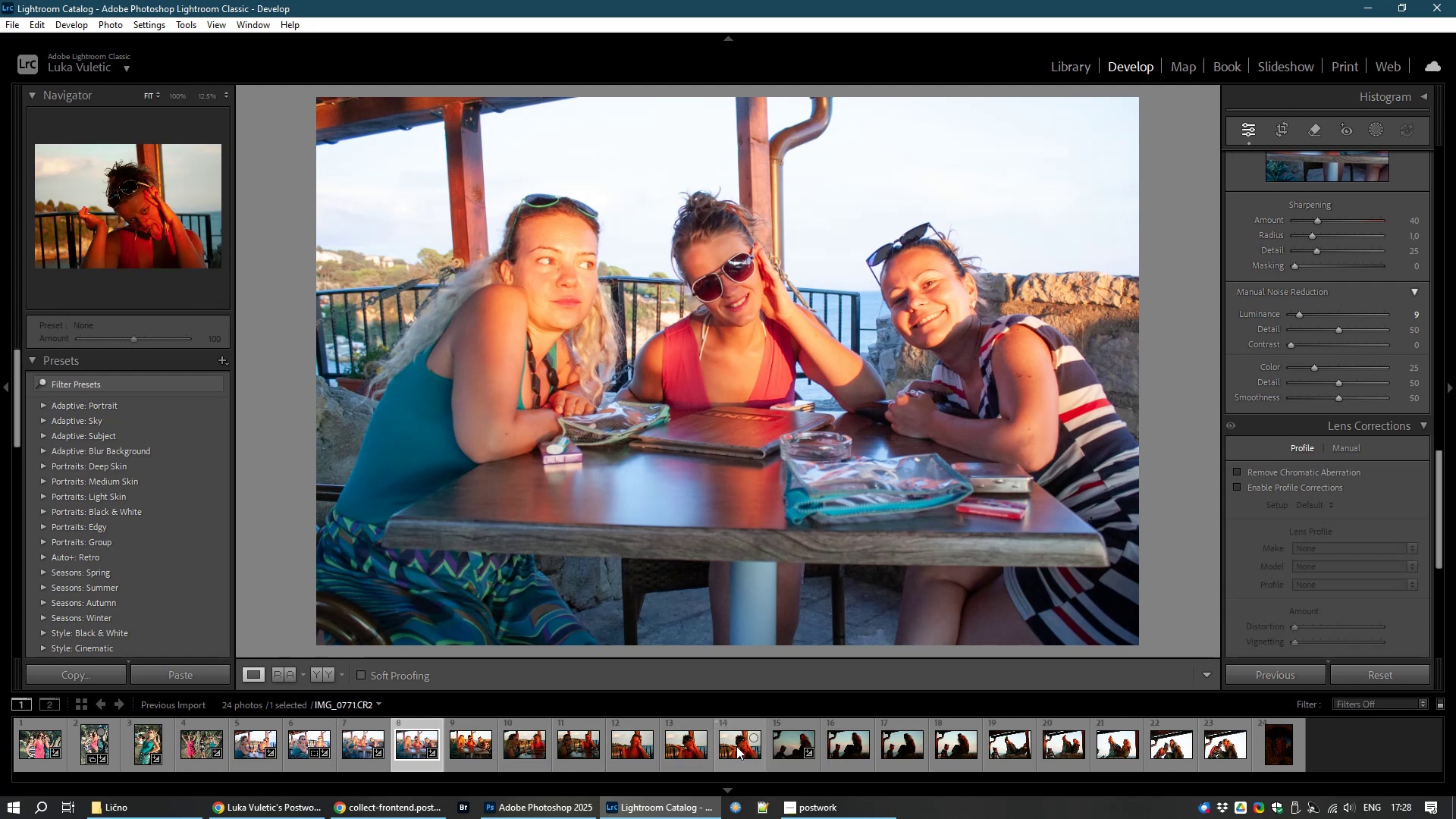 
hold_key(key=ShiftLeft, duration=0.81)
left_click([736, 746])
 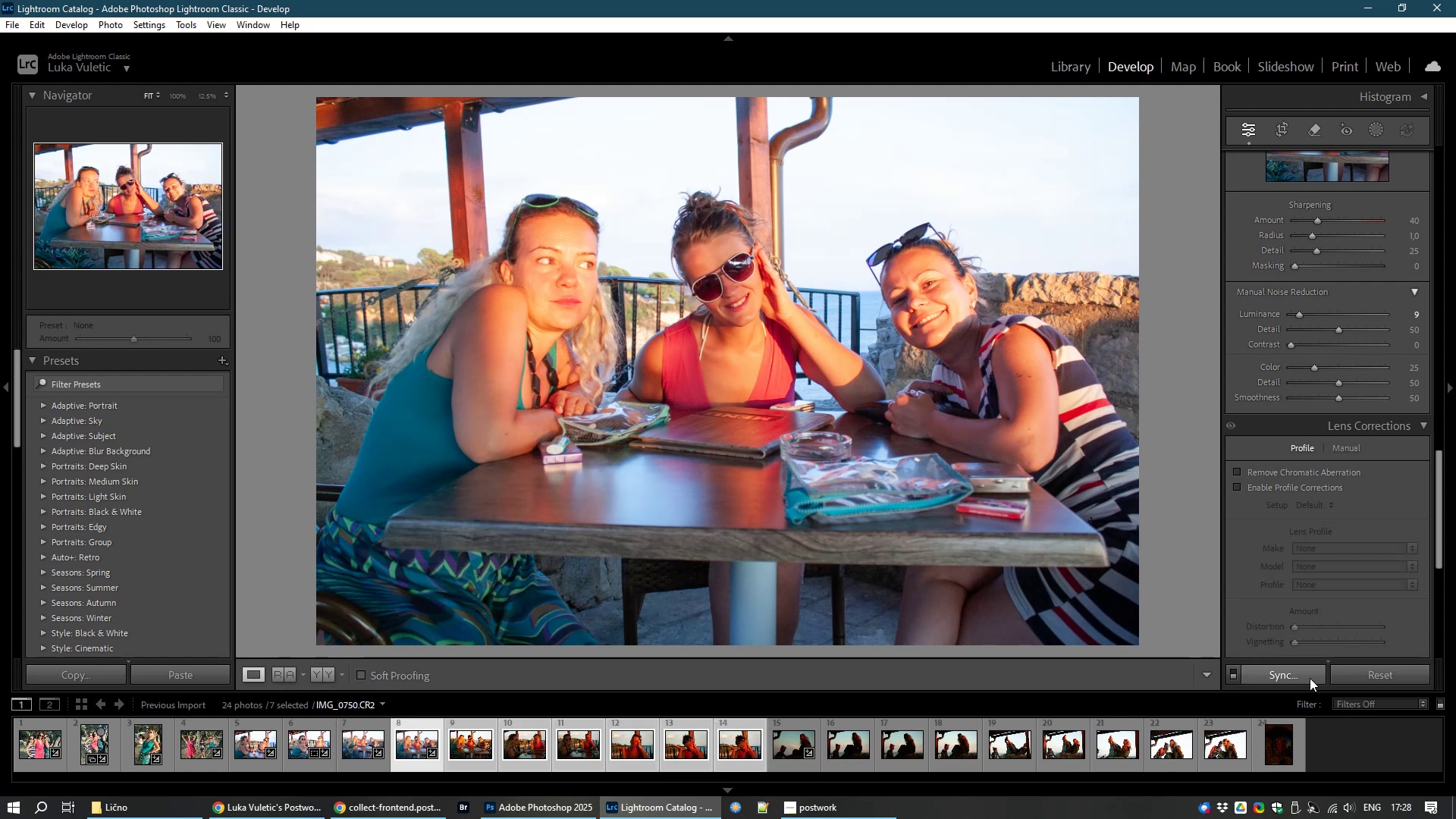 
left_click([1308, 676])
 